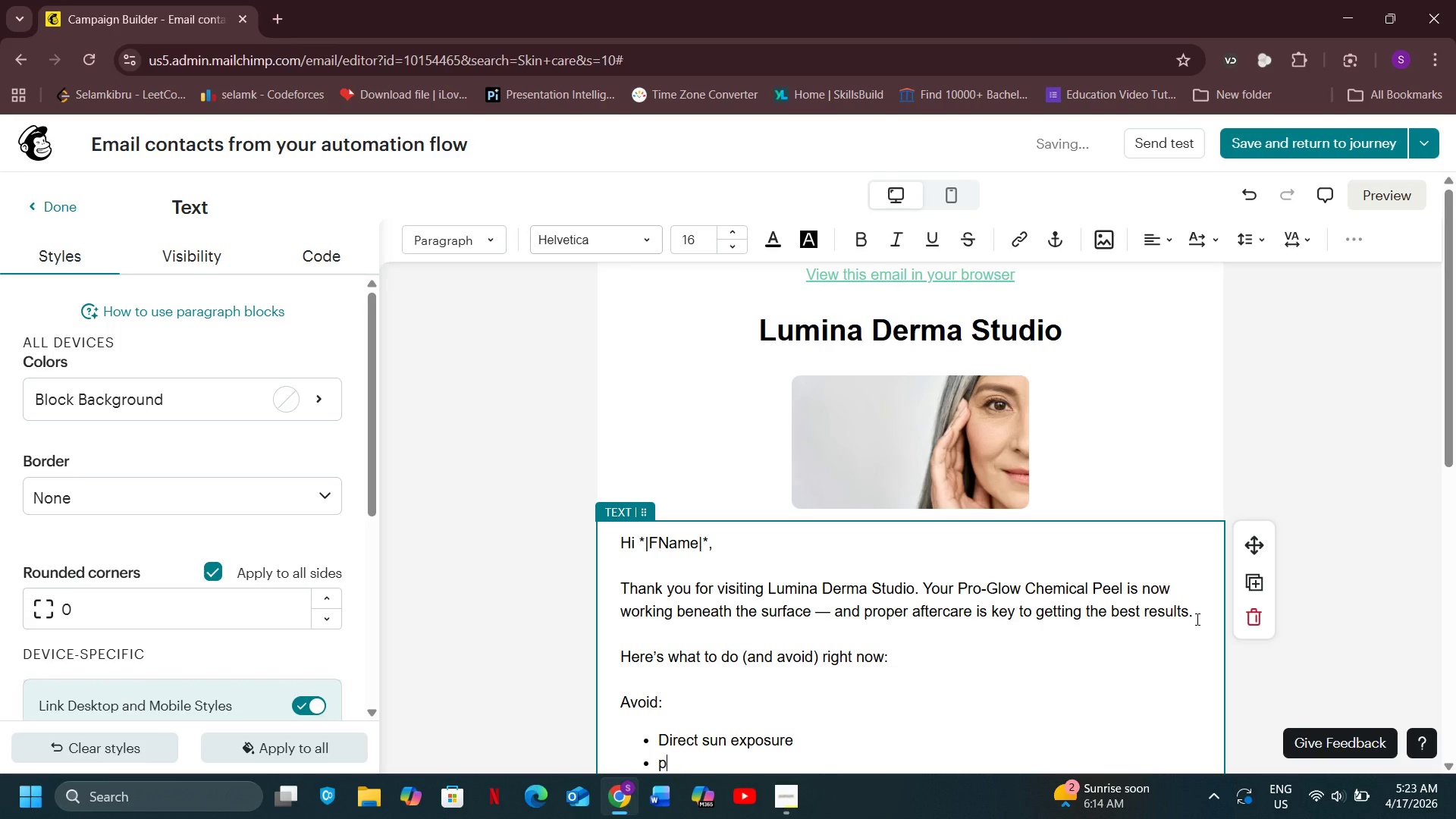 
type(pckng, )
 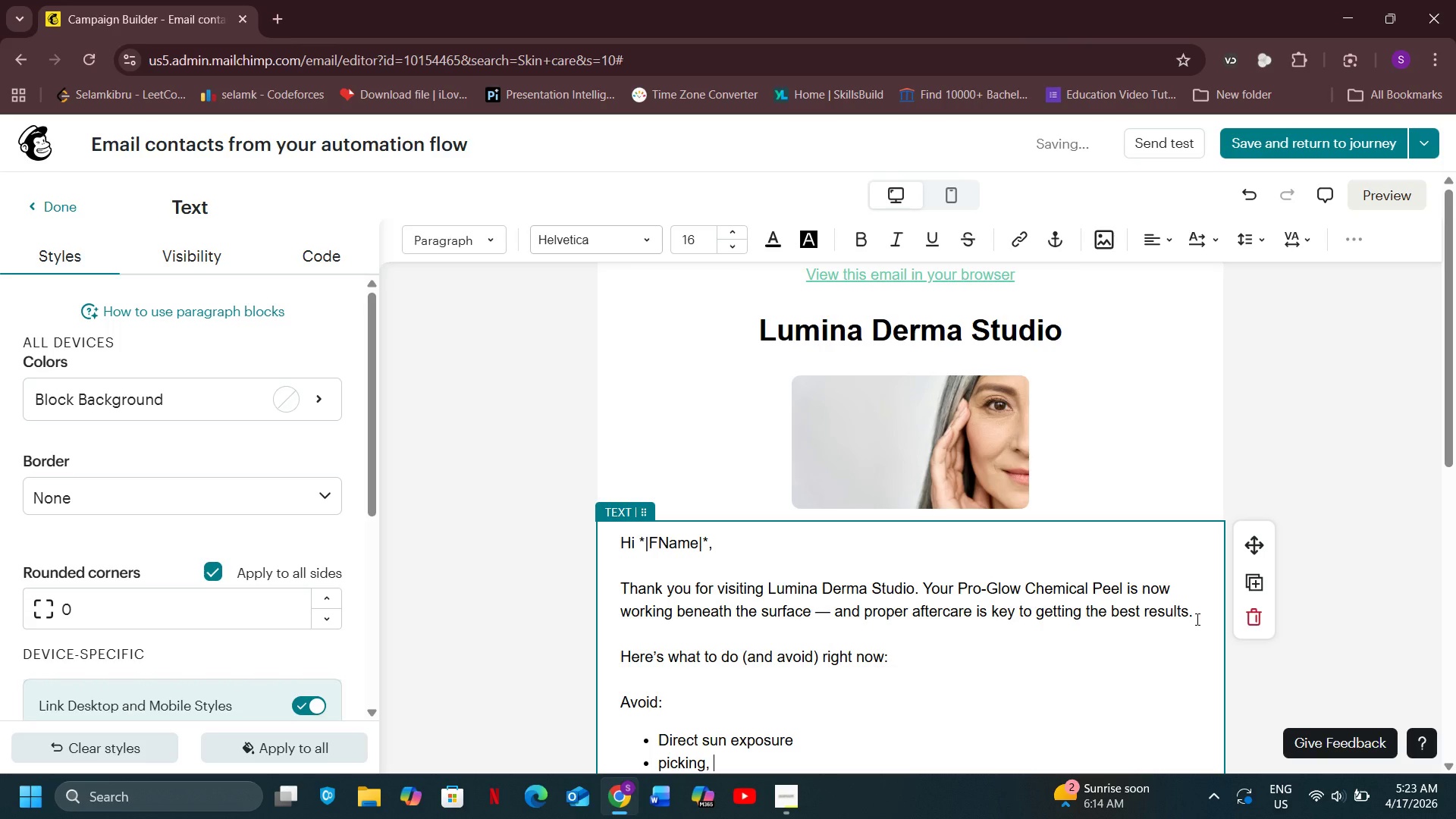 
hold_key(key=I, duration=0.94)
 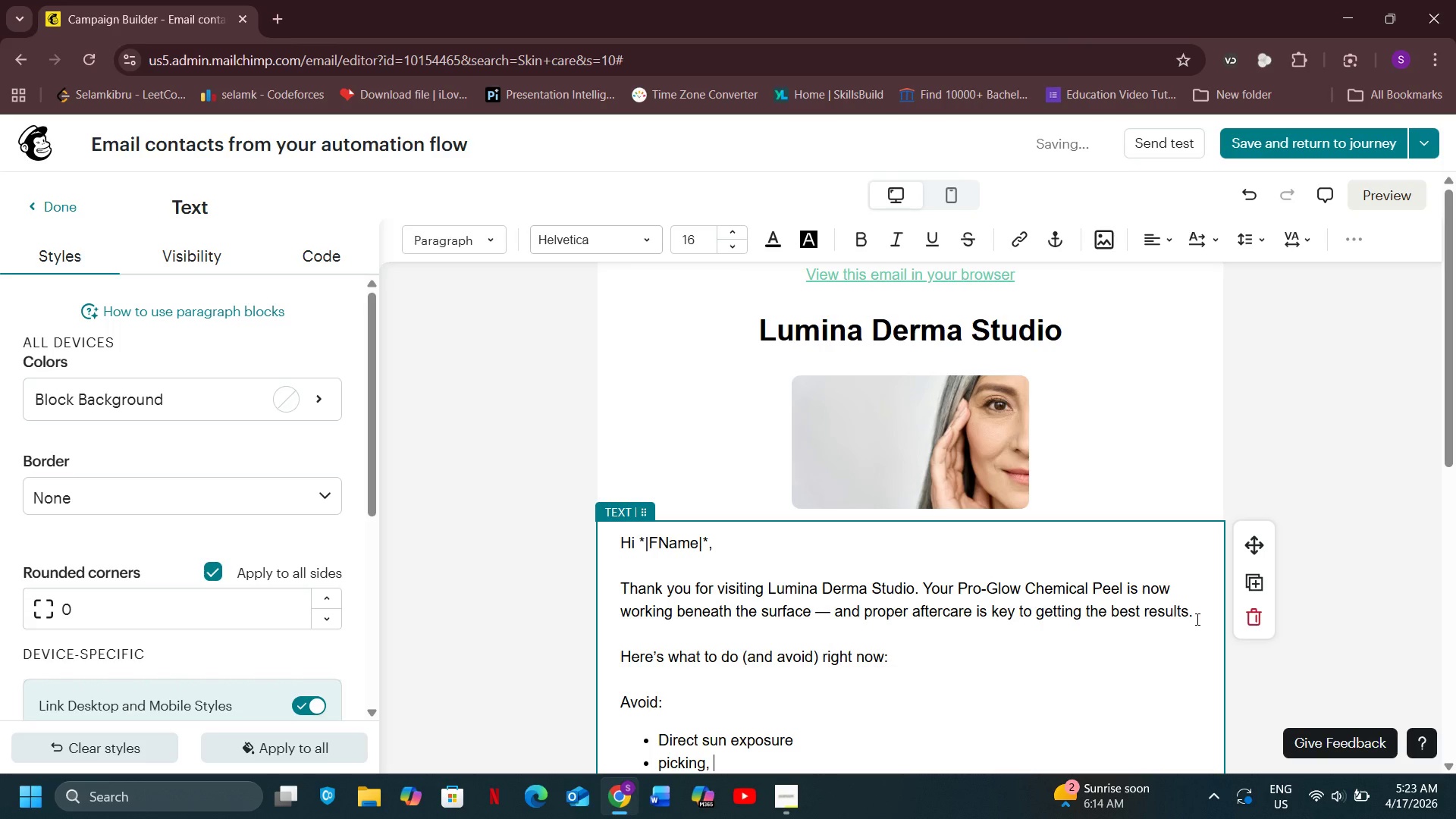 
key(ArrowLeft)
 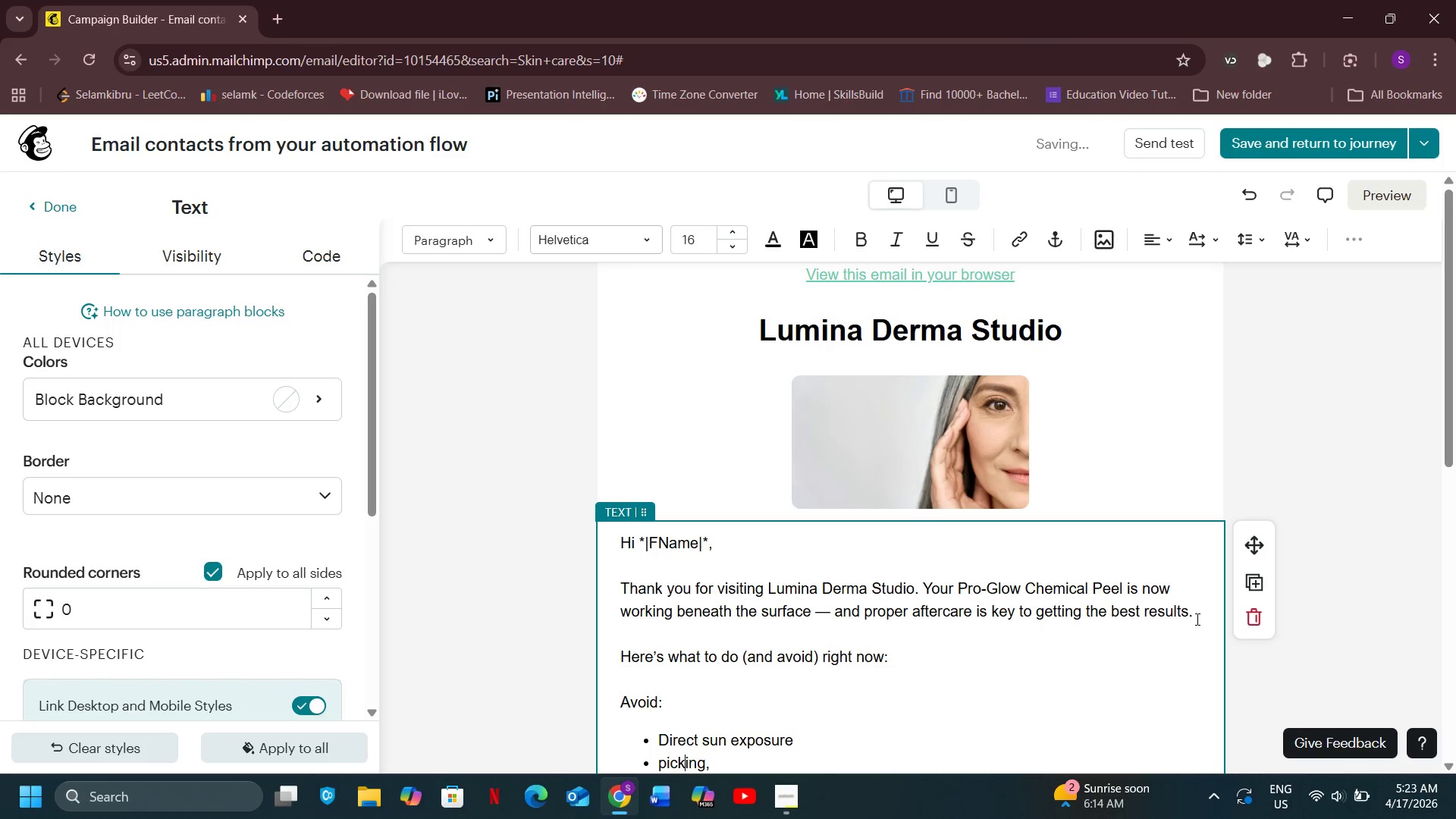 
key(ArrowLeft)
 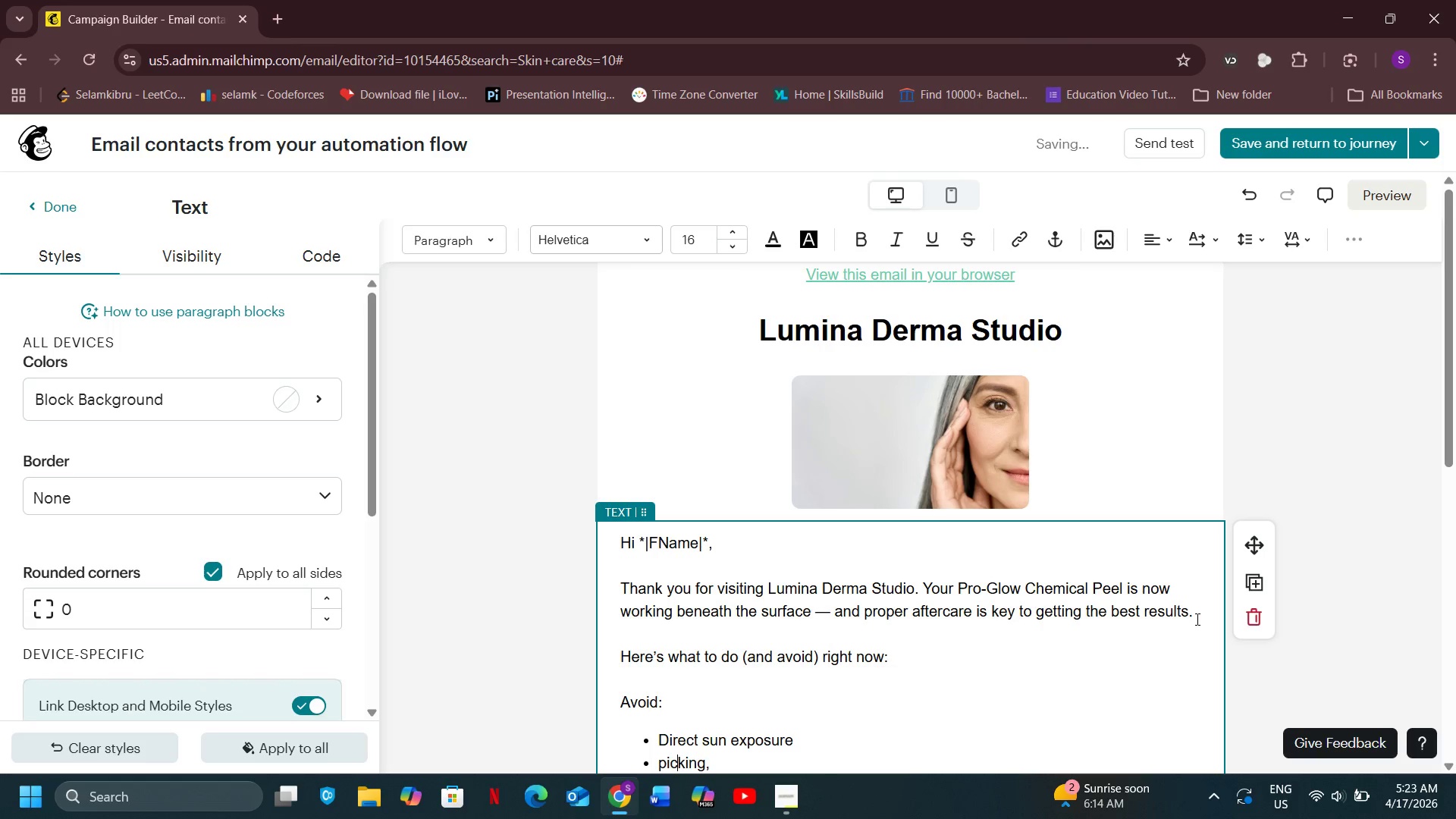 
key(ArrowLeft)
 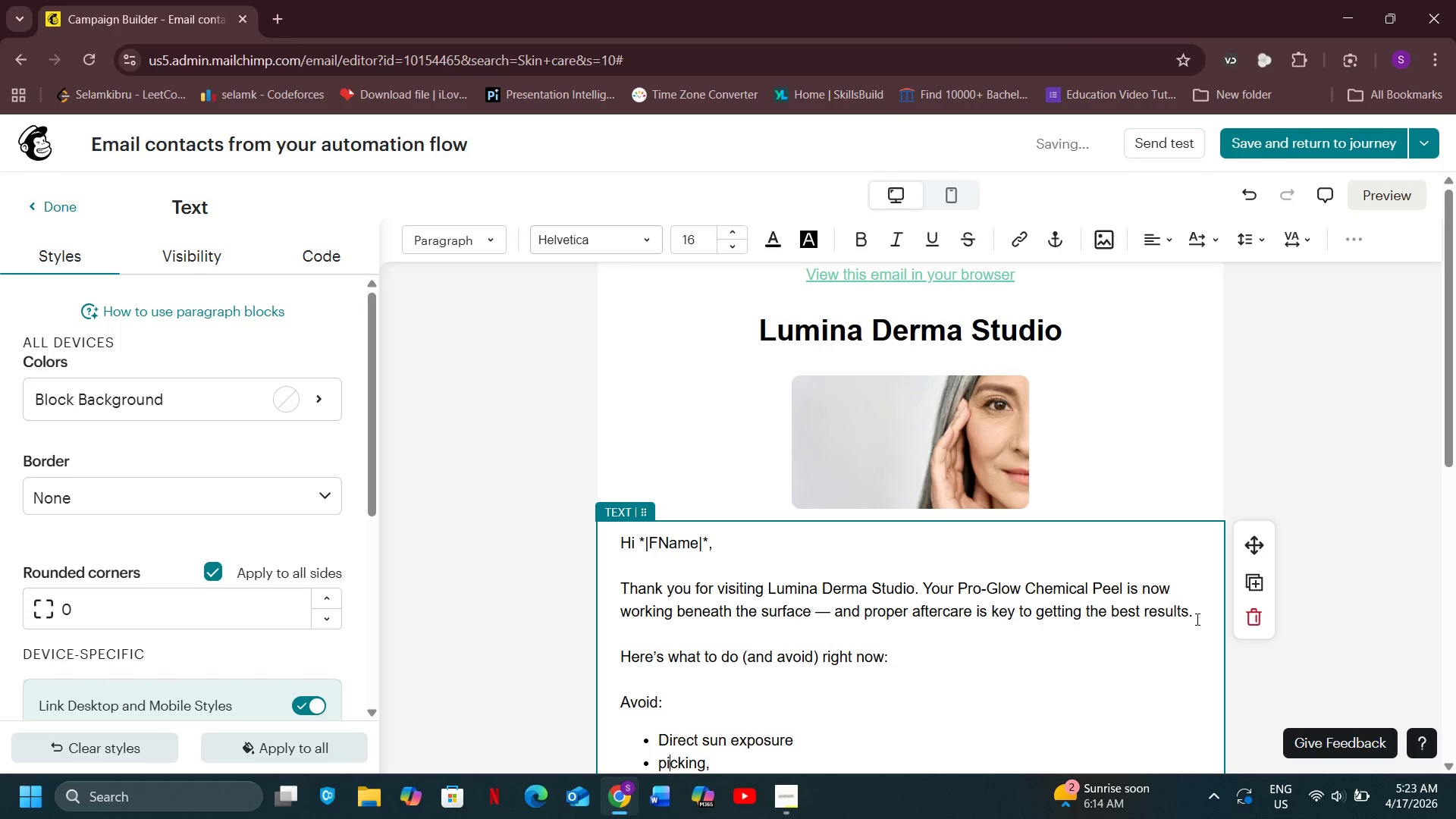 
key(ArrowLeft)
 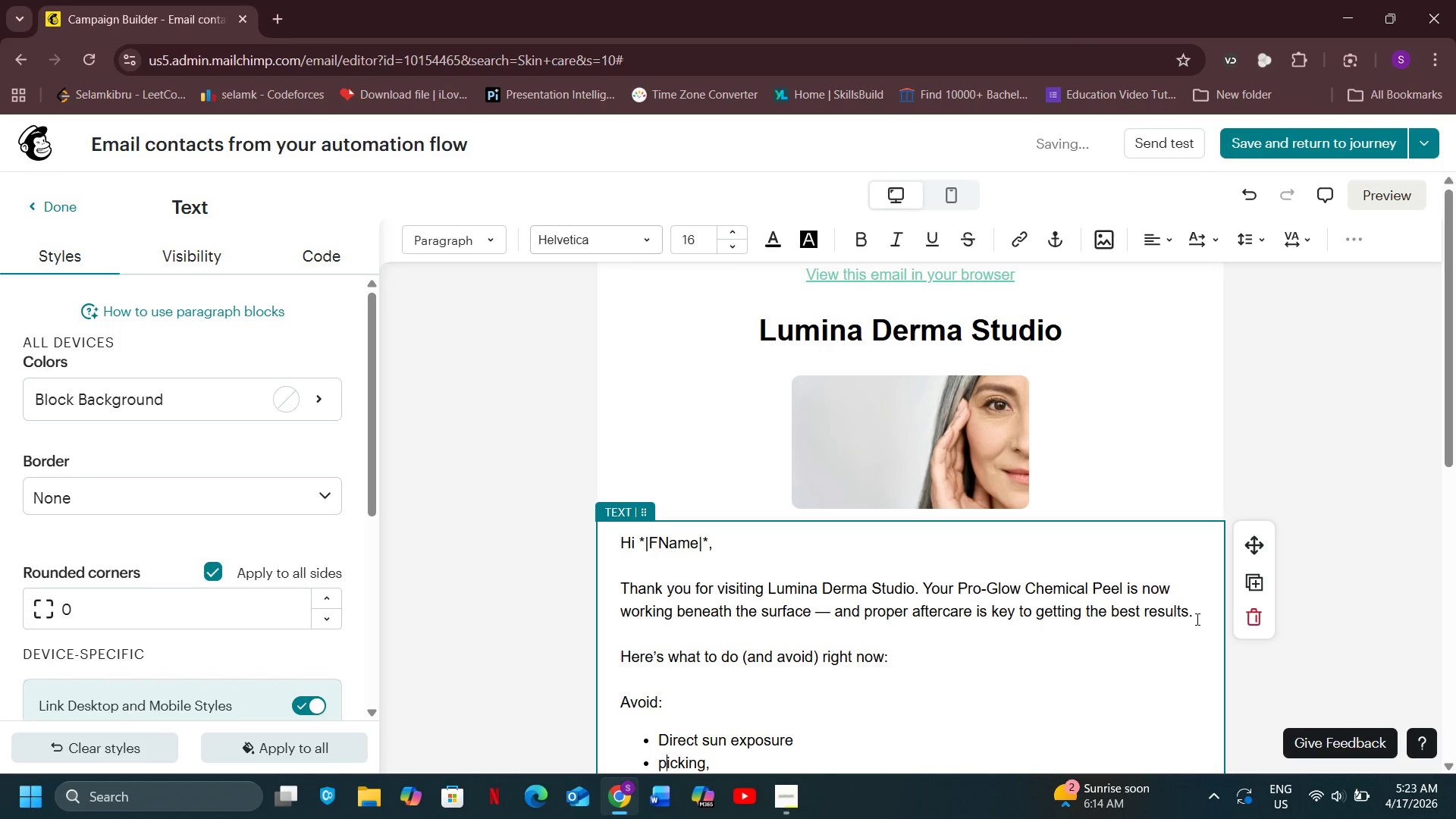 
key(ArrowLeft)
 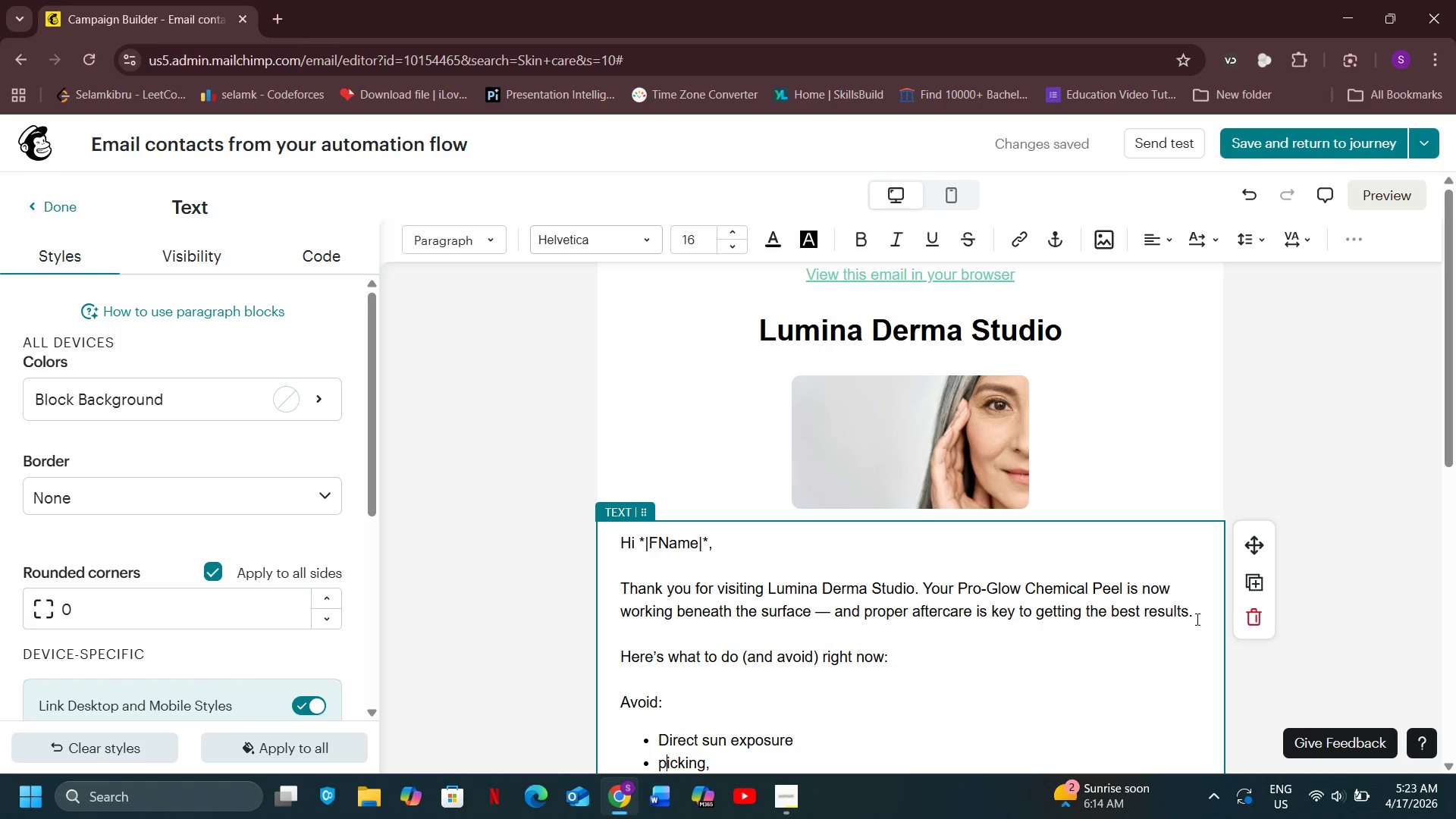 
key(ArrowLeft)
 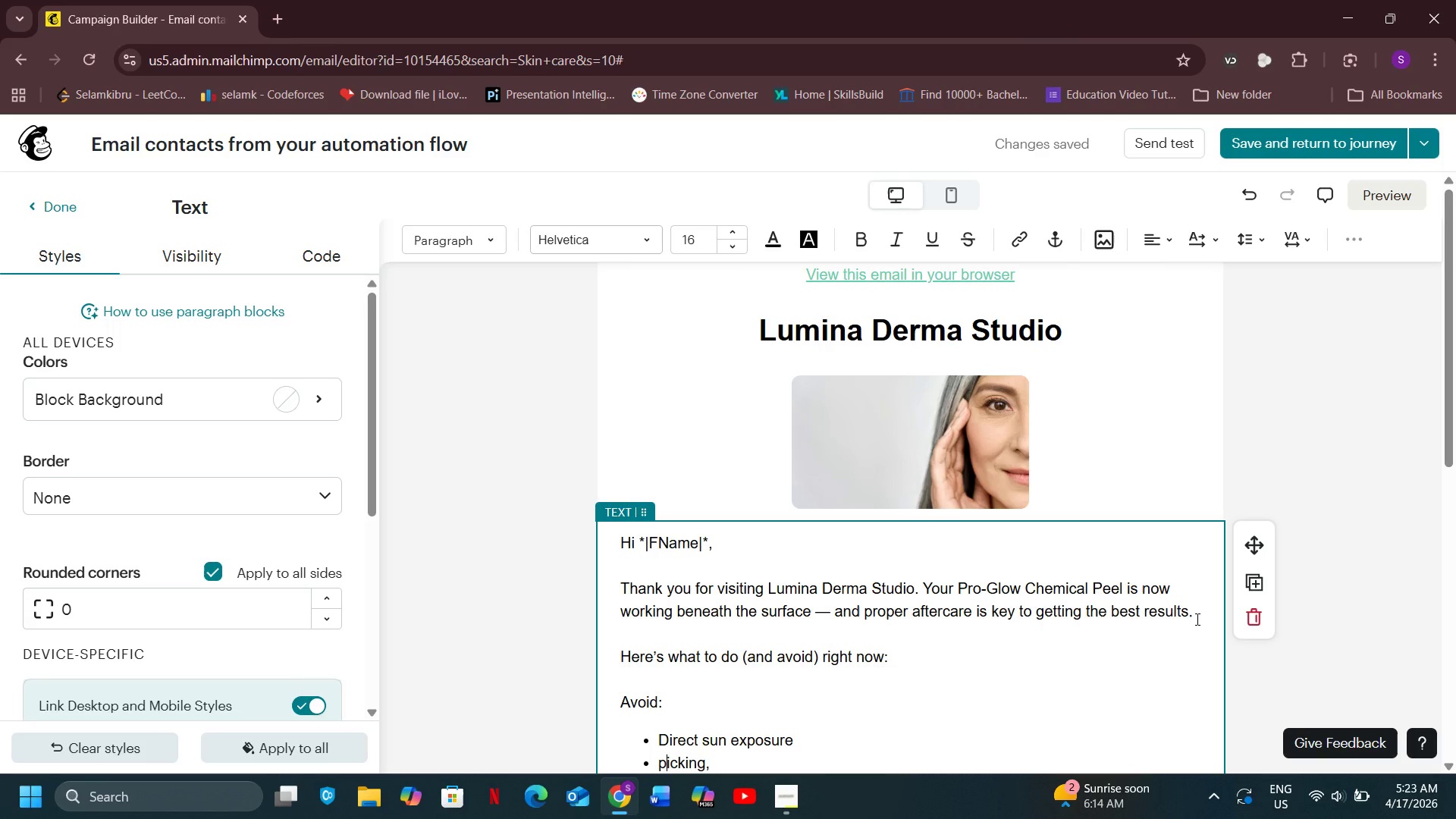 
key(ArrowLeft)
 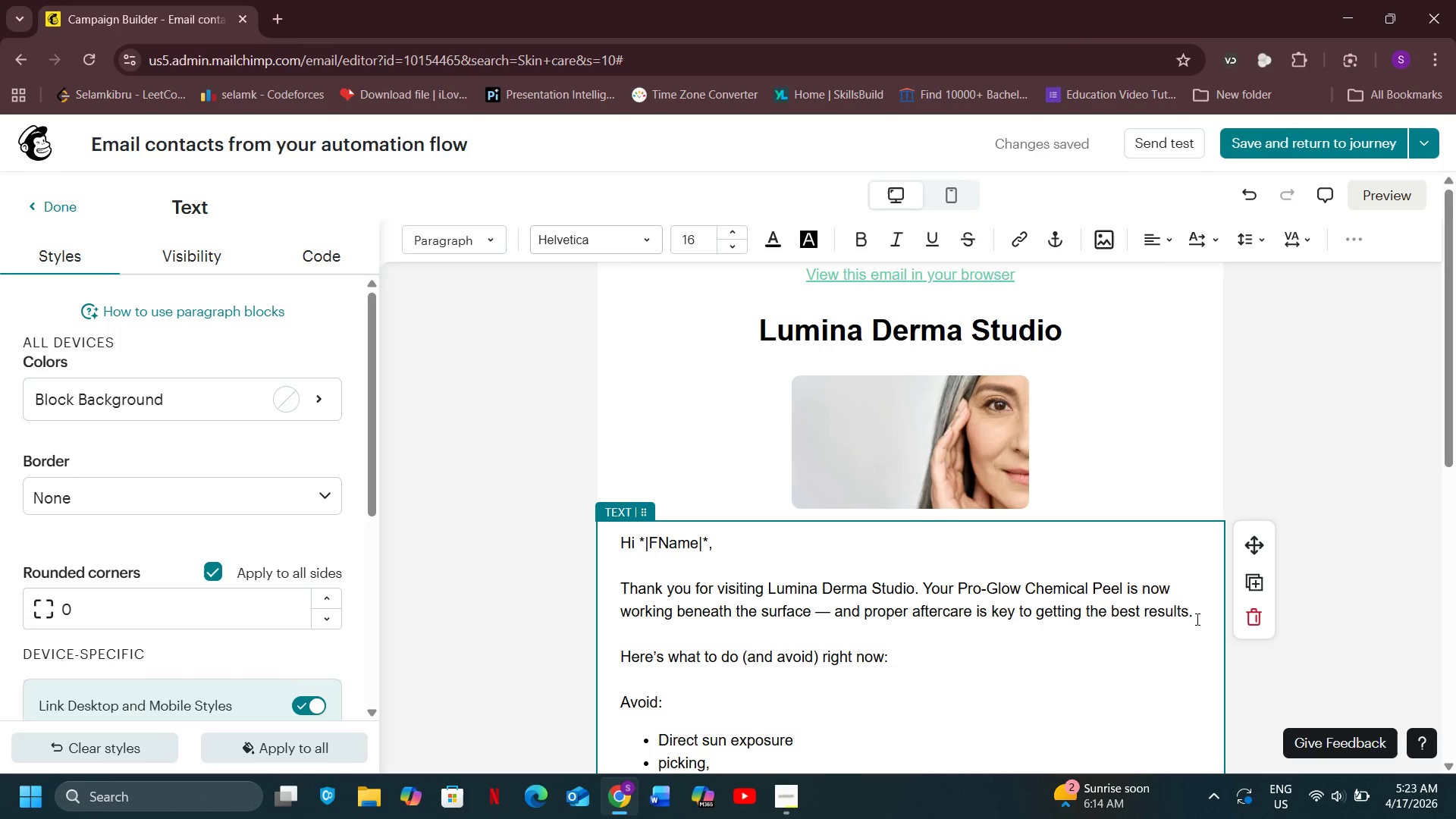 
key(ArrowLeft)
 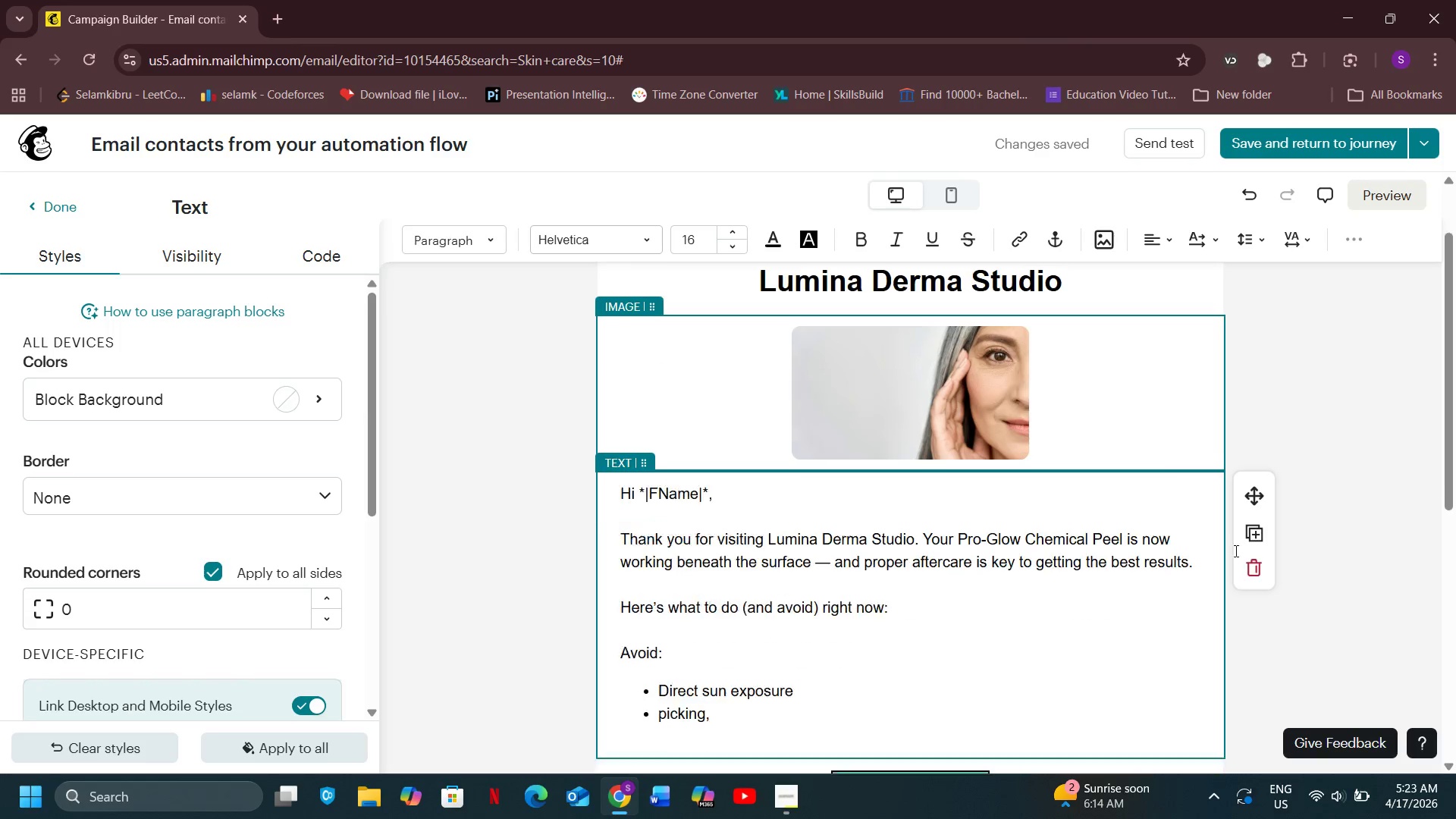 
scroll: coordinate [1262, 588], scroll_direction: down, amount: 2.0
 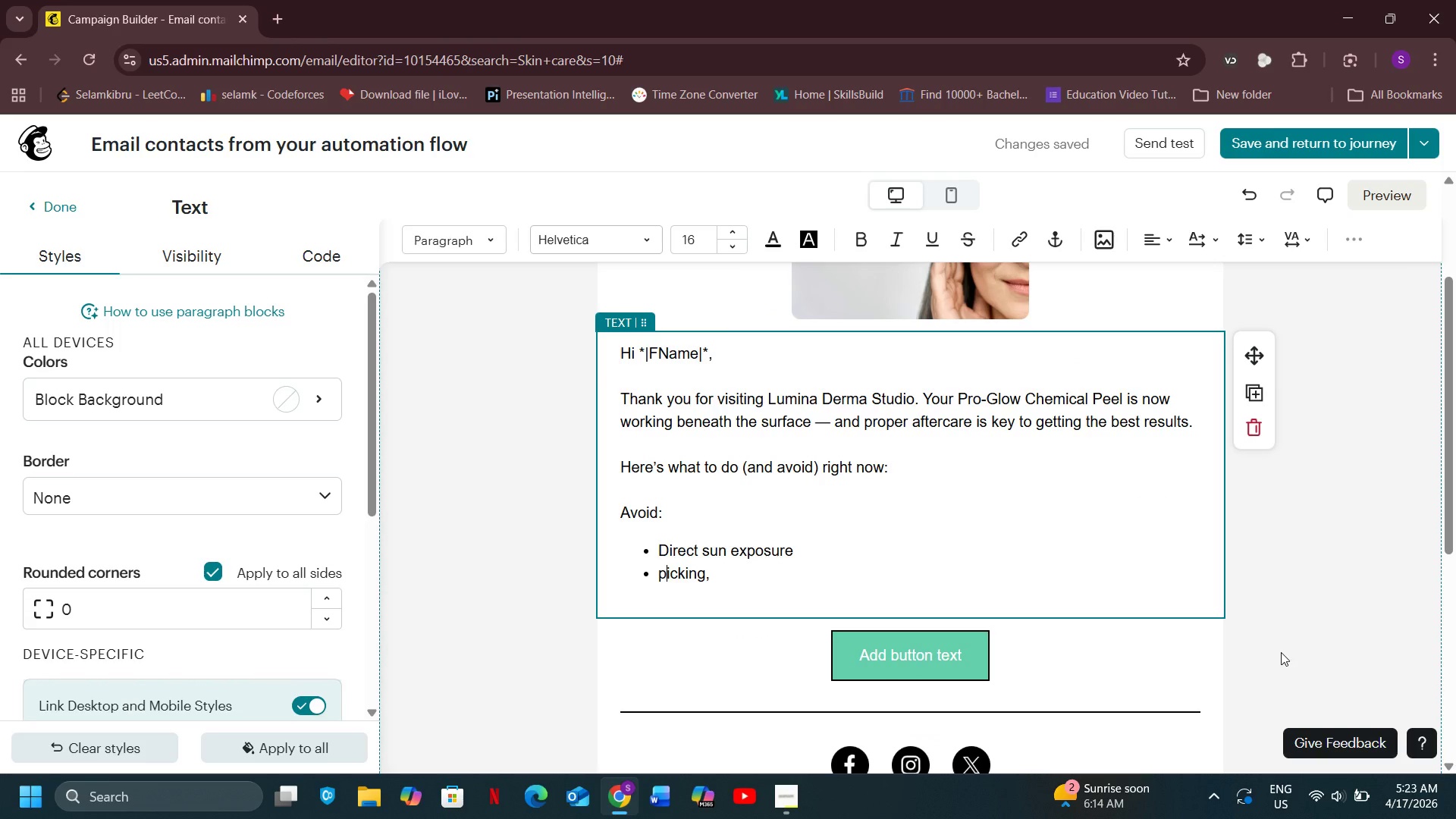 
key(Backspace)
 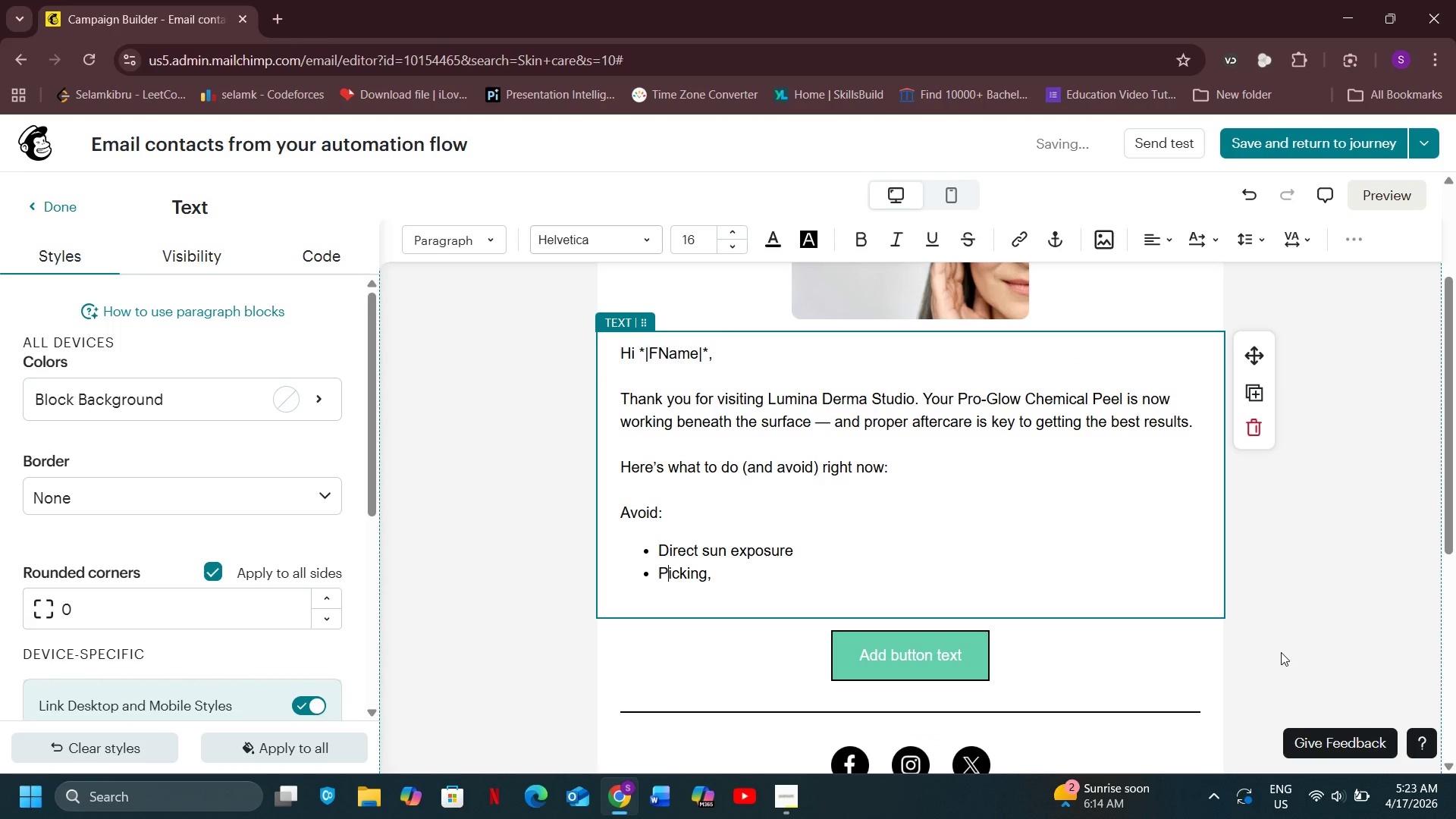 
key(Shift+P)
 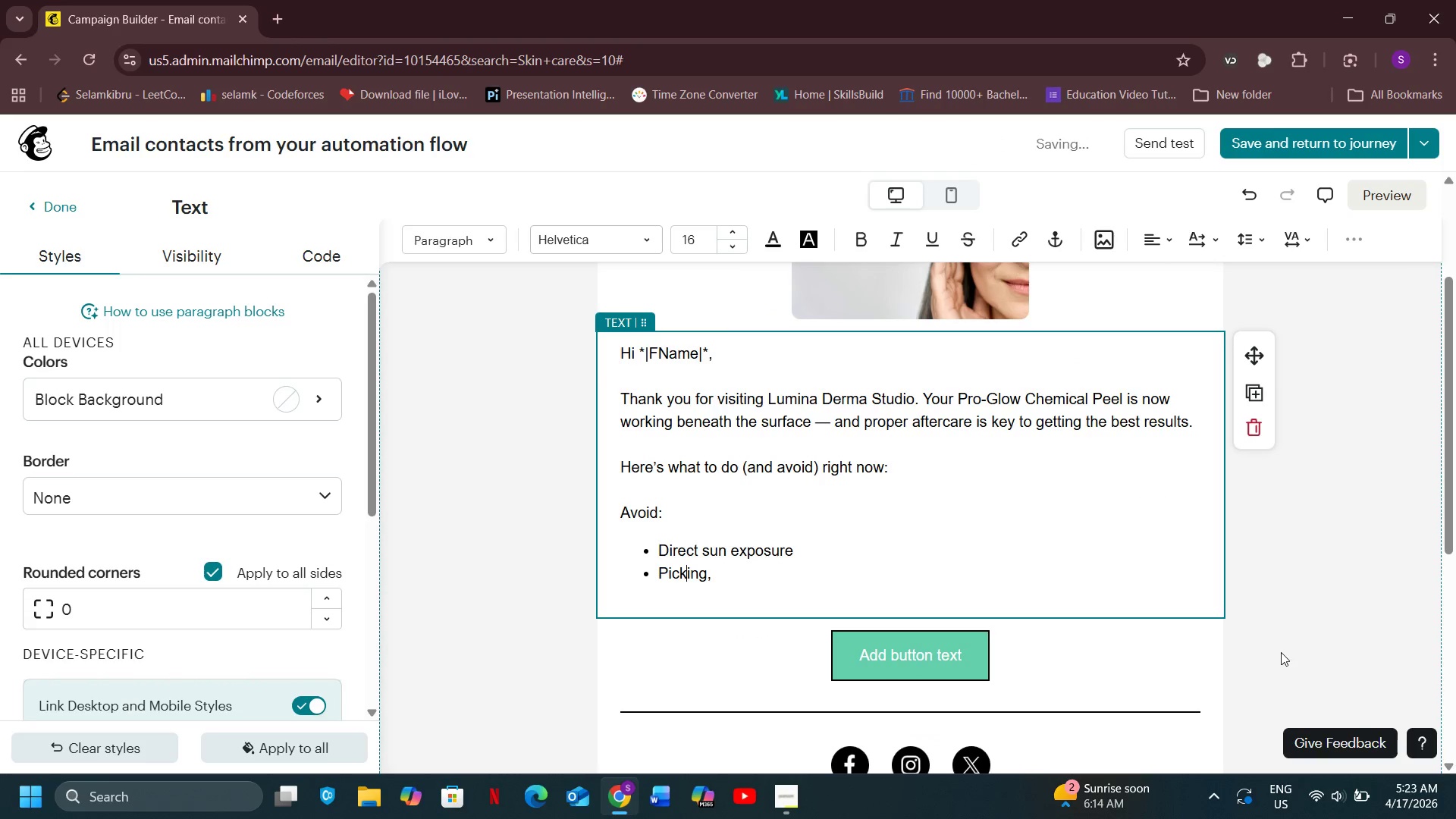 
key(ArrowRight)
 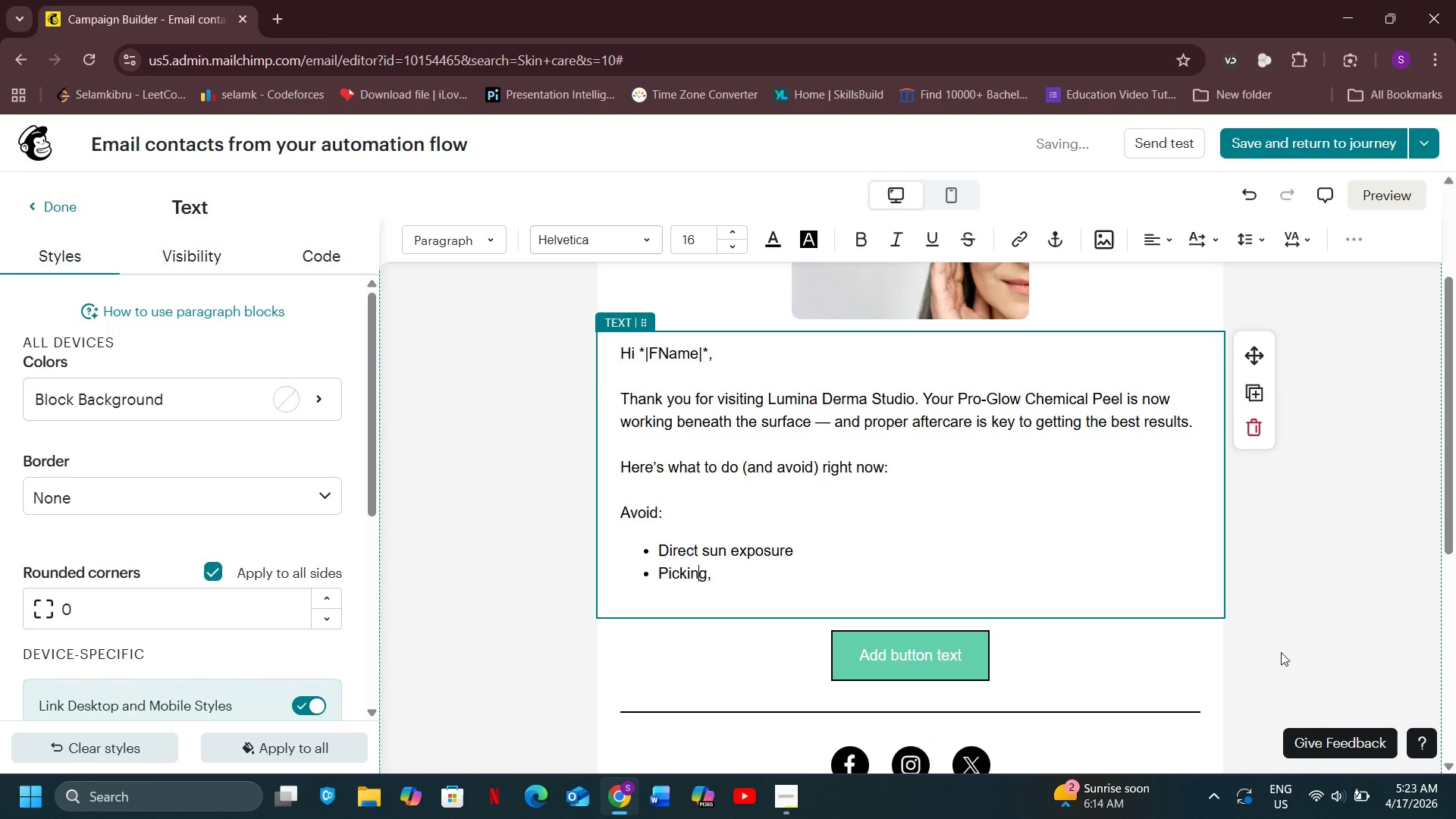 
key(ArrowRight)
 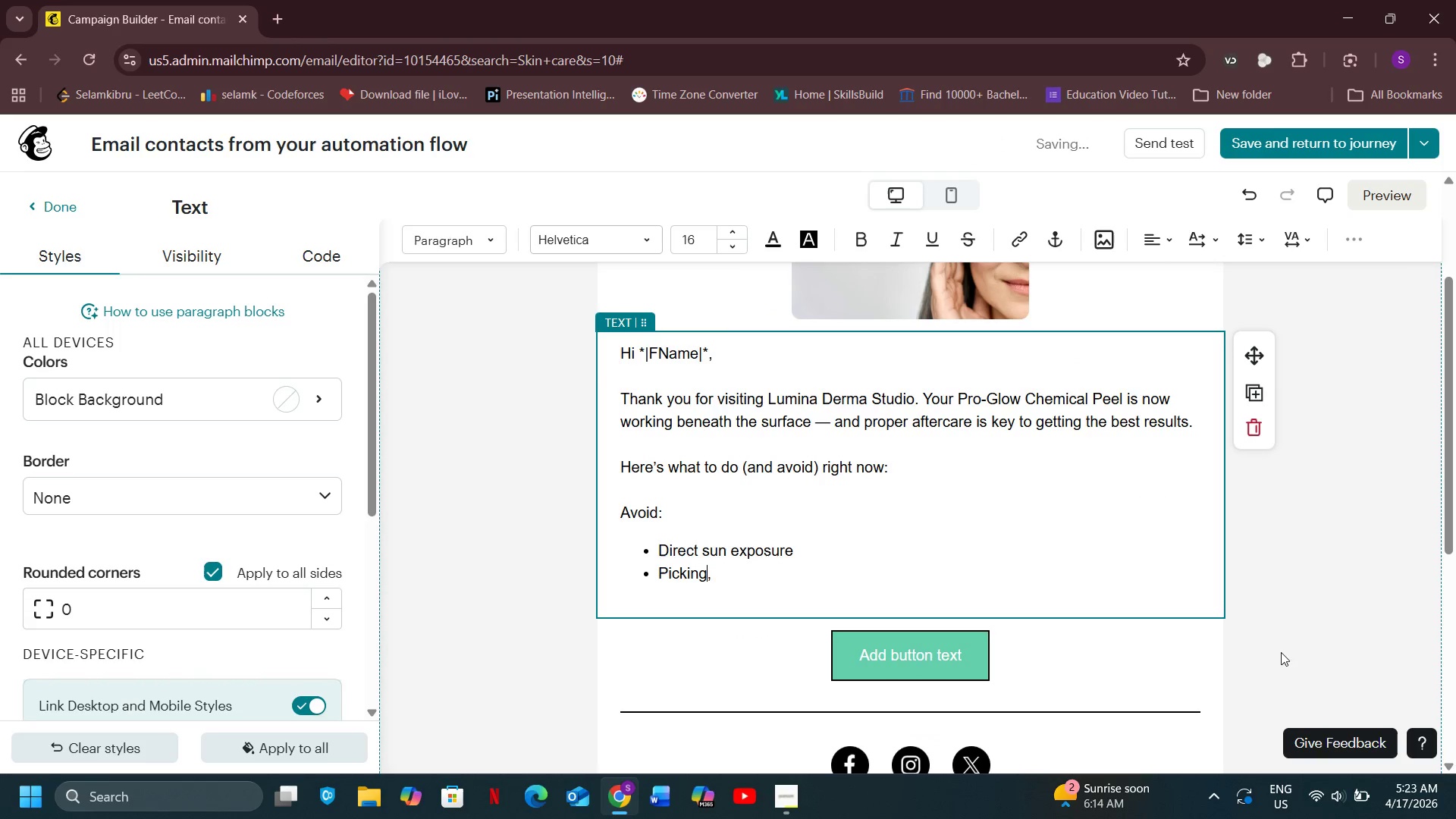 
key(ArrowRight)
 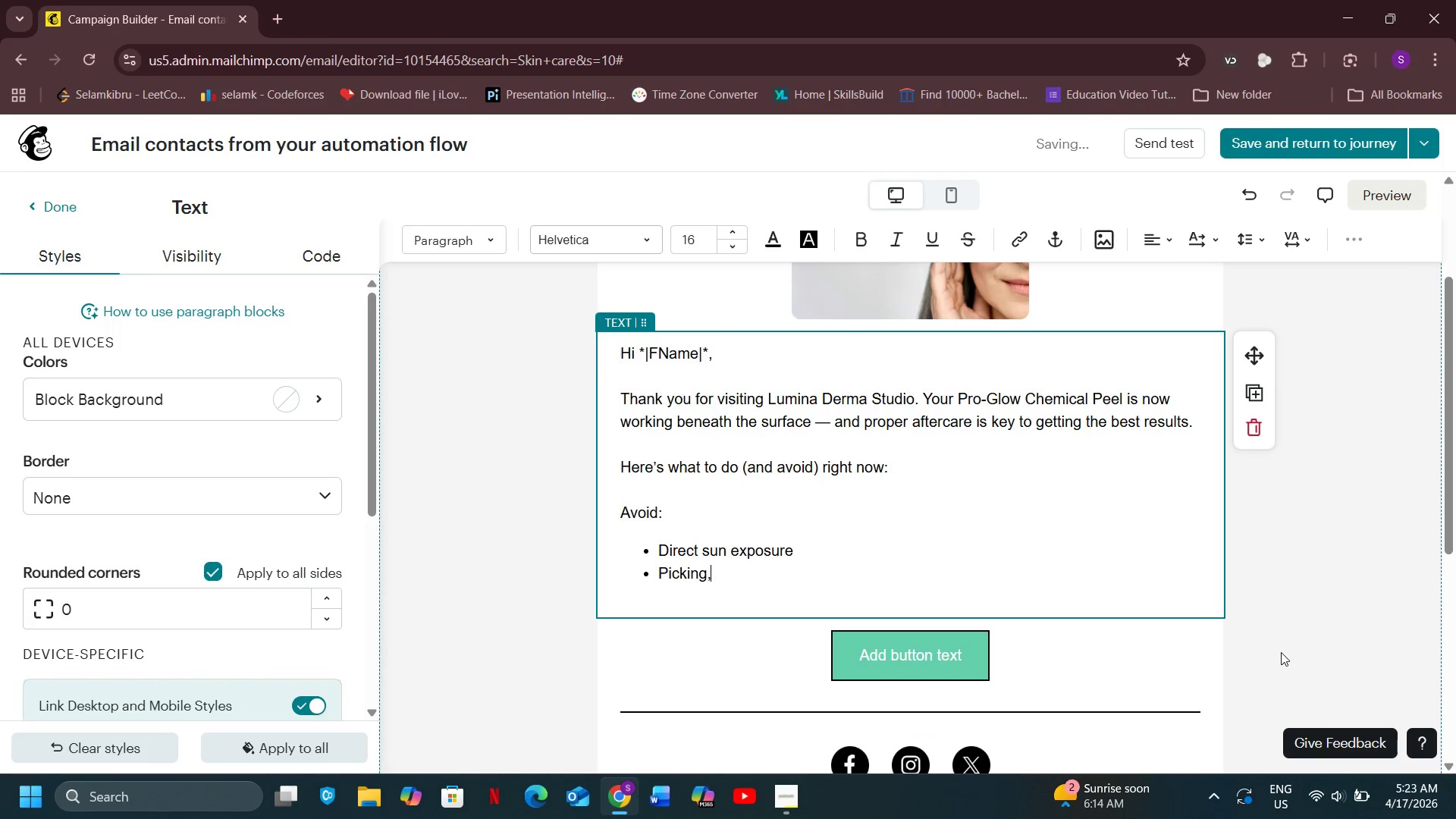 
key(ArrowRight)
 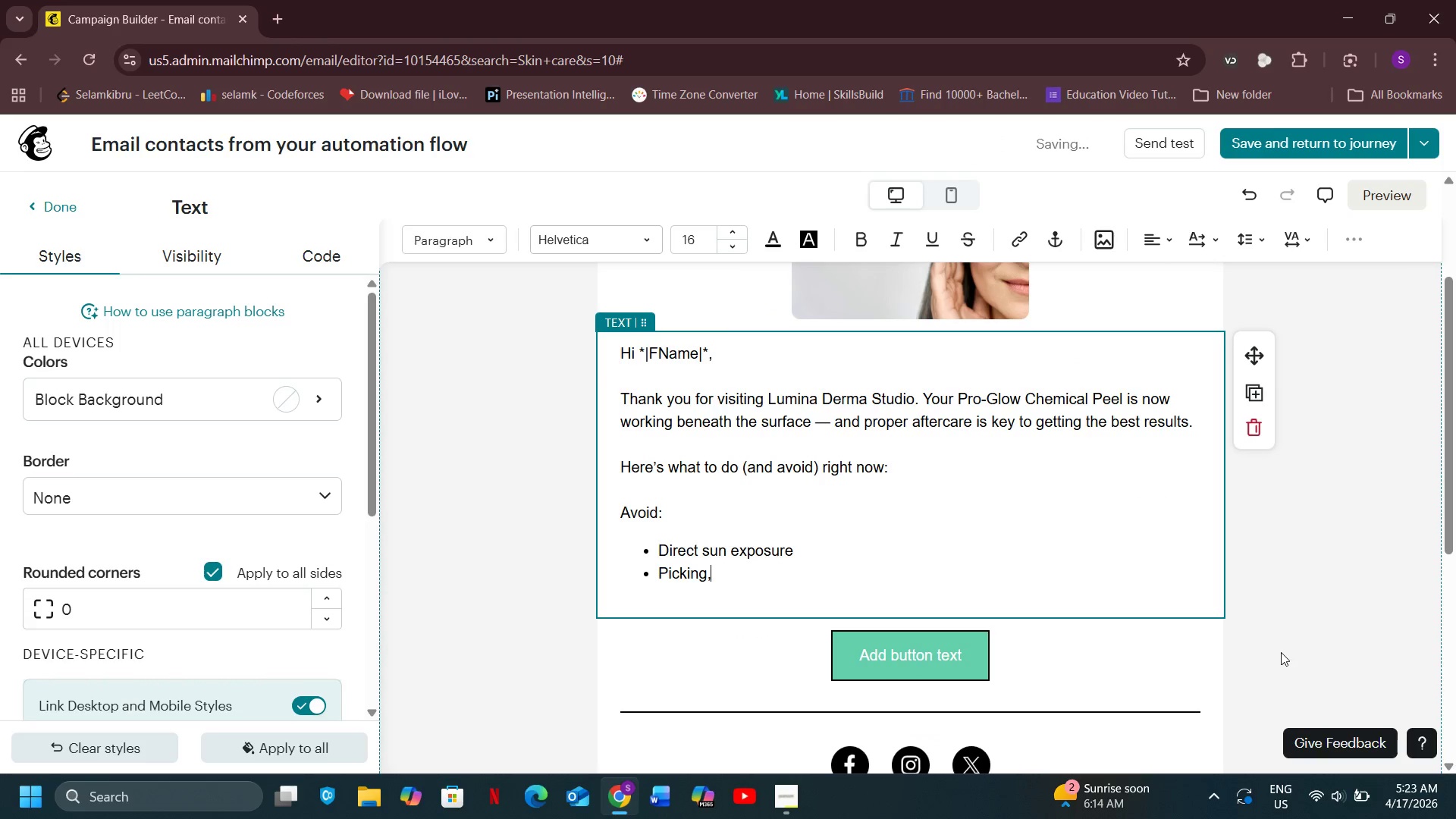 
key(ArrowRight)
 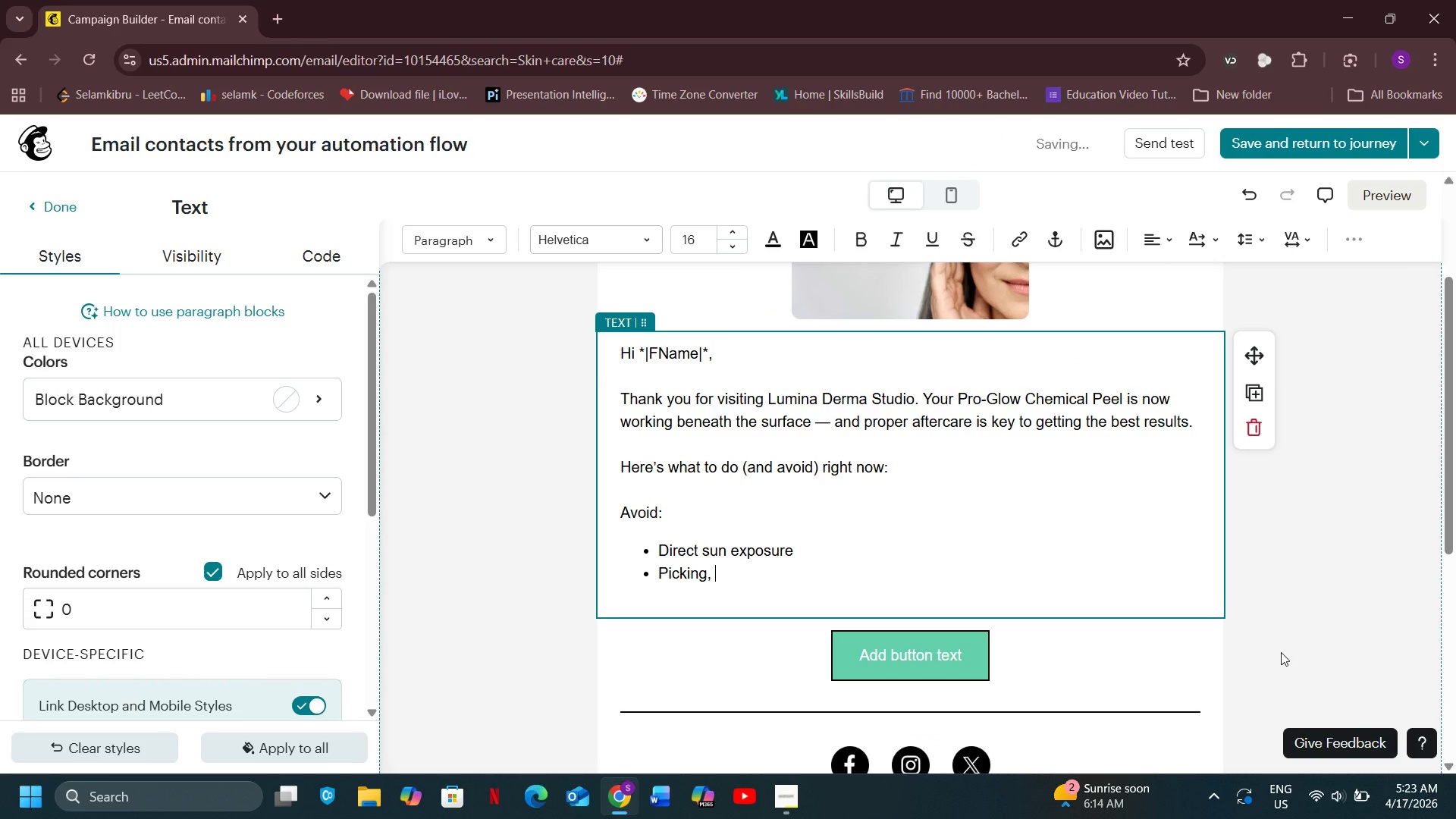 
key(ArrowRight)
 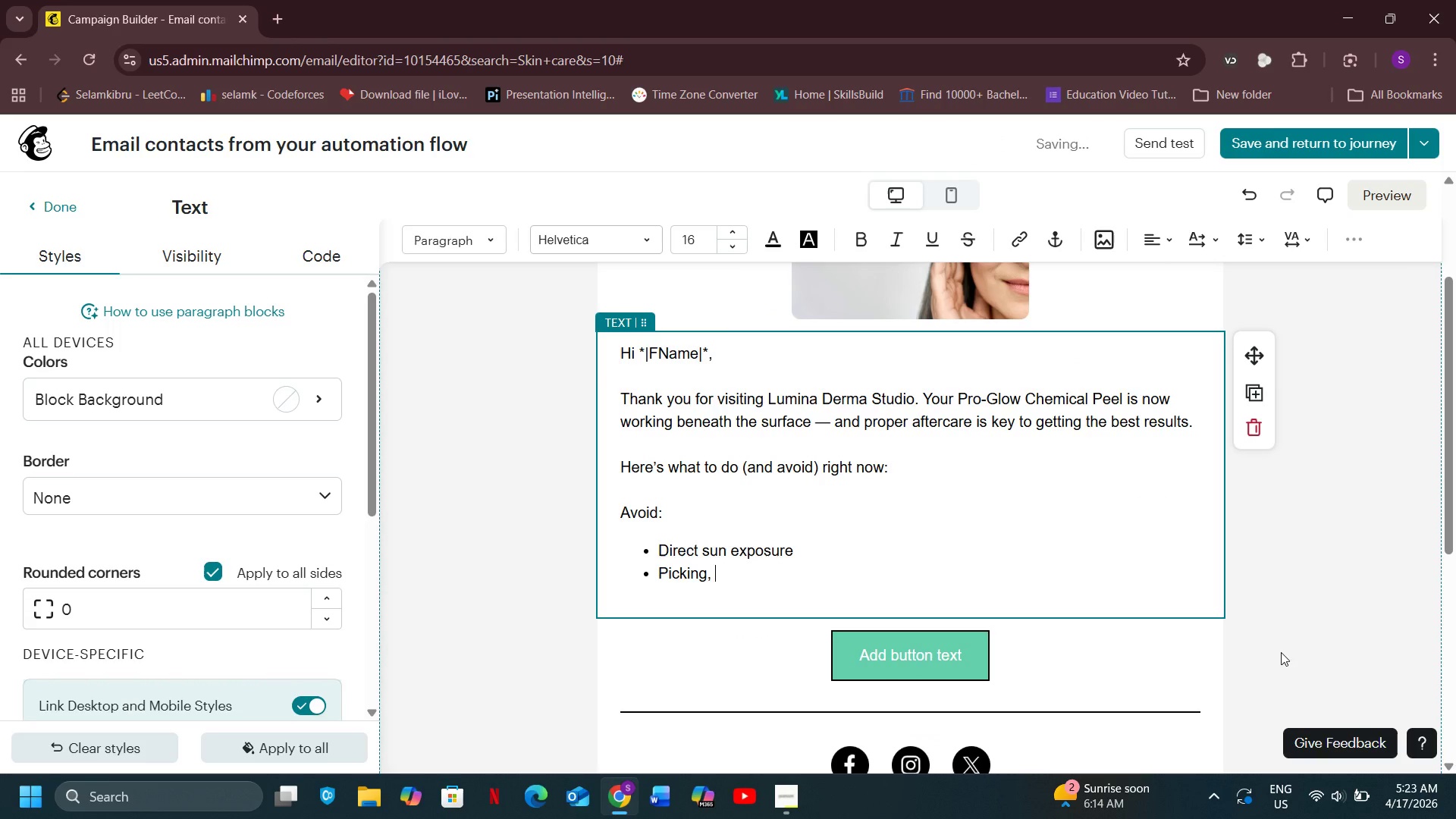 
key(ArrowRight)
 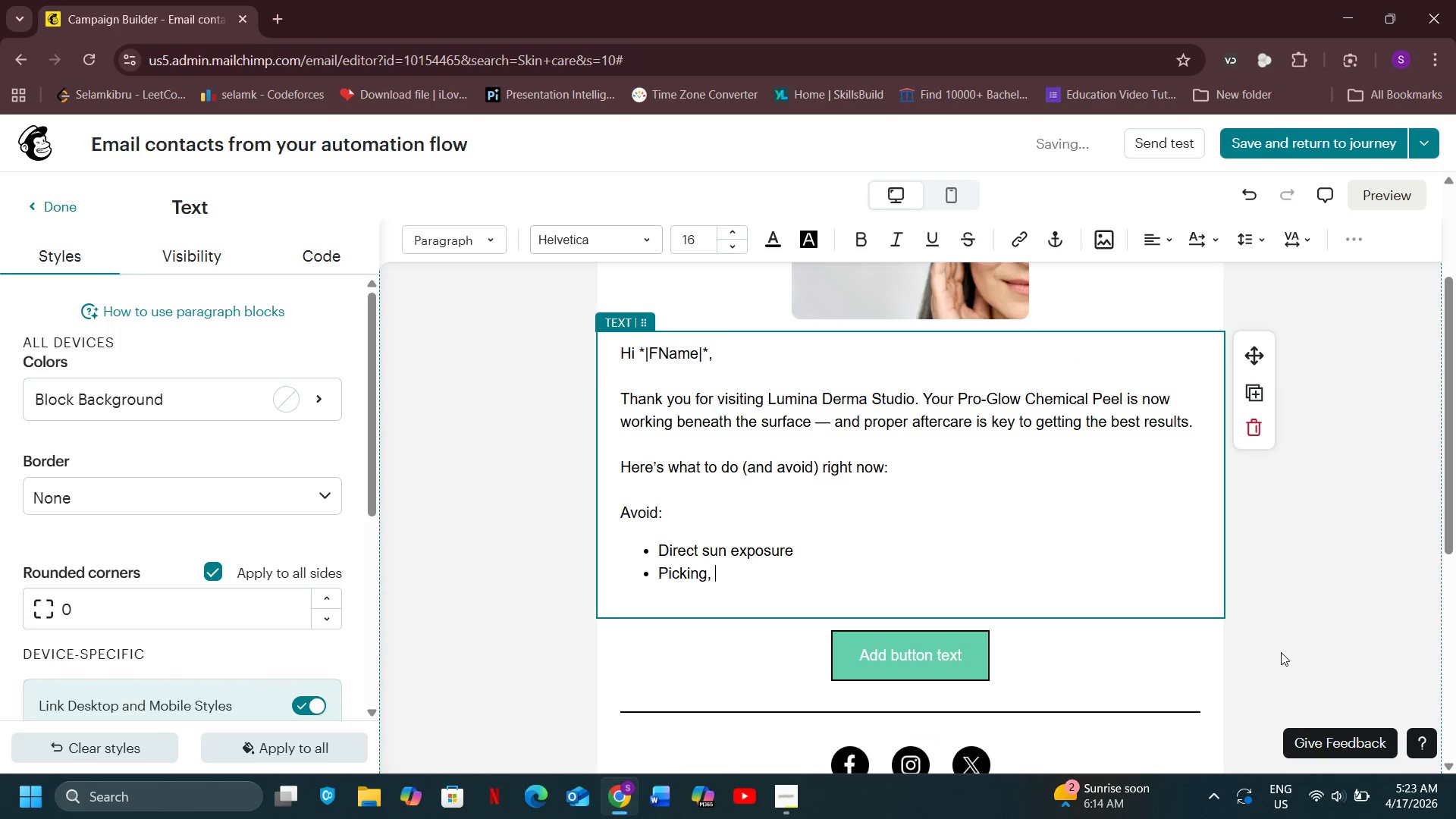 
key(ArrowRight)
 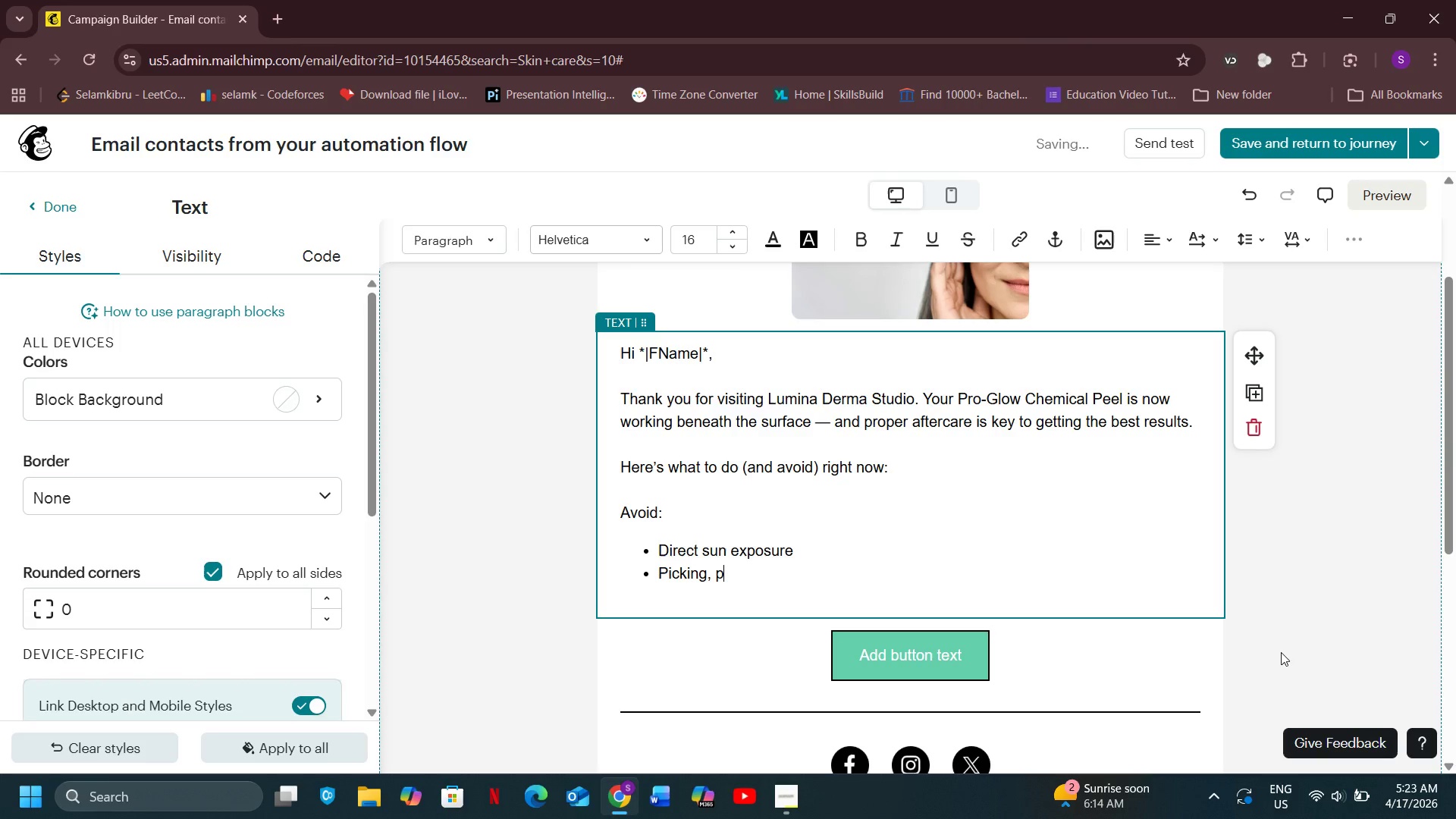 
type(peeling)
 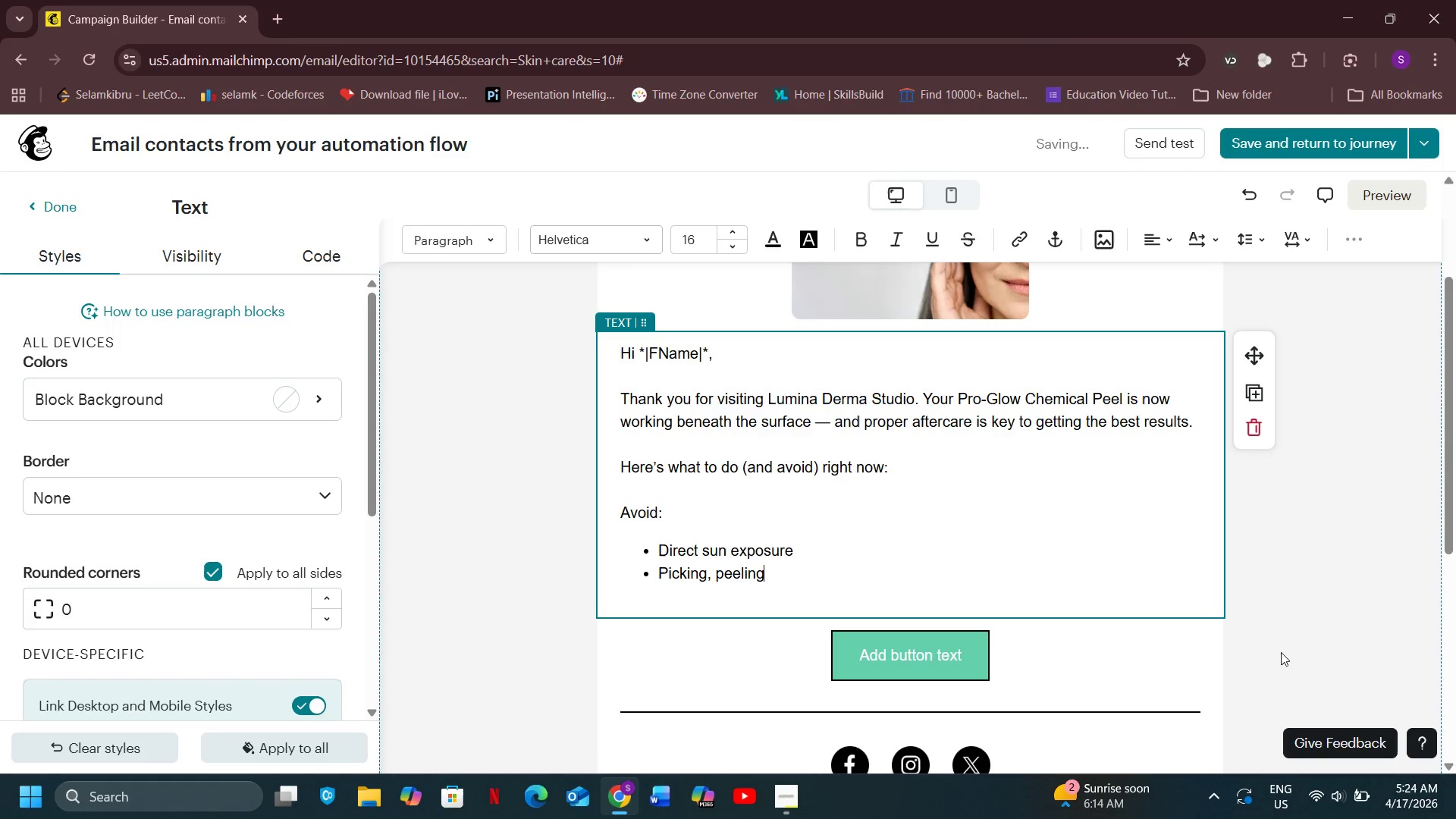 
type(, or touching your skin)
 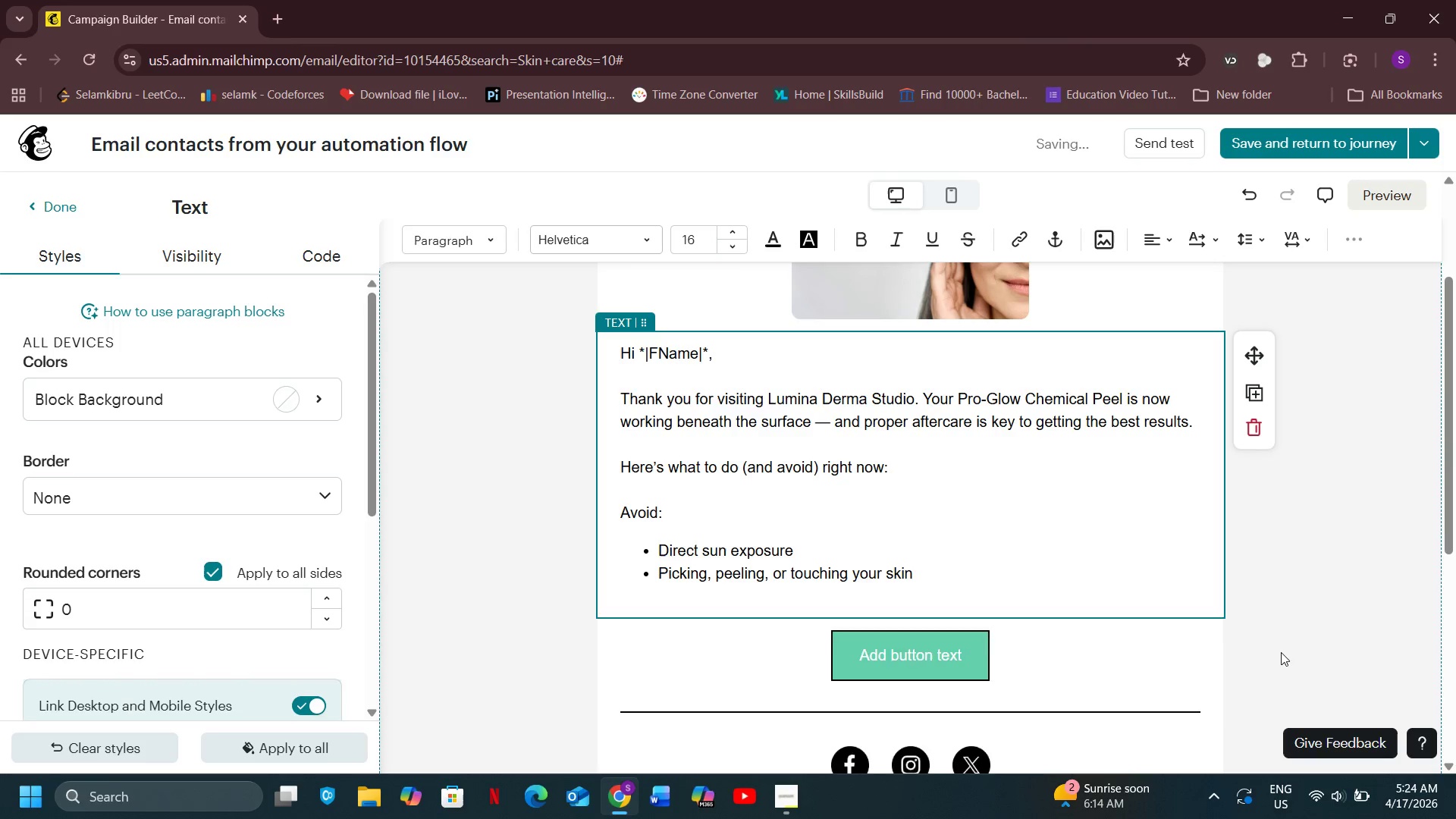 
key(Enter)
 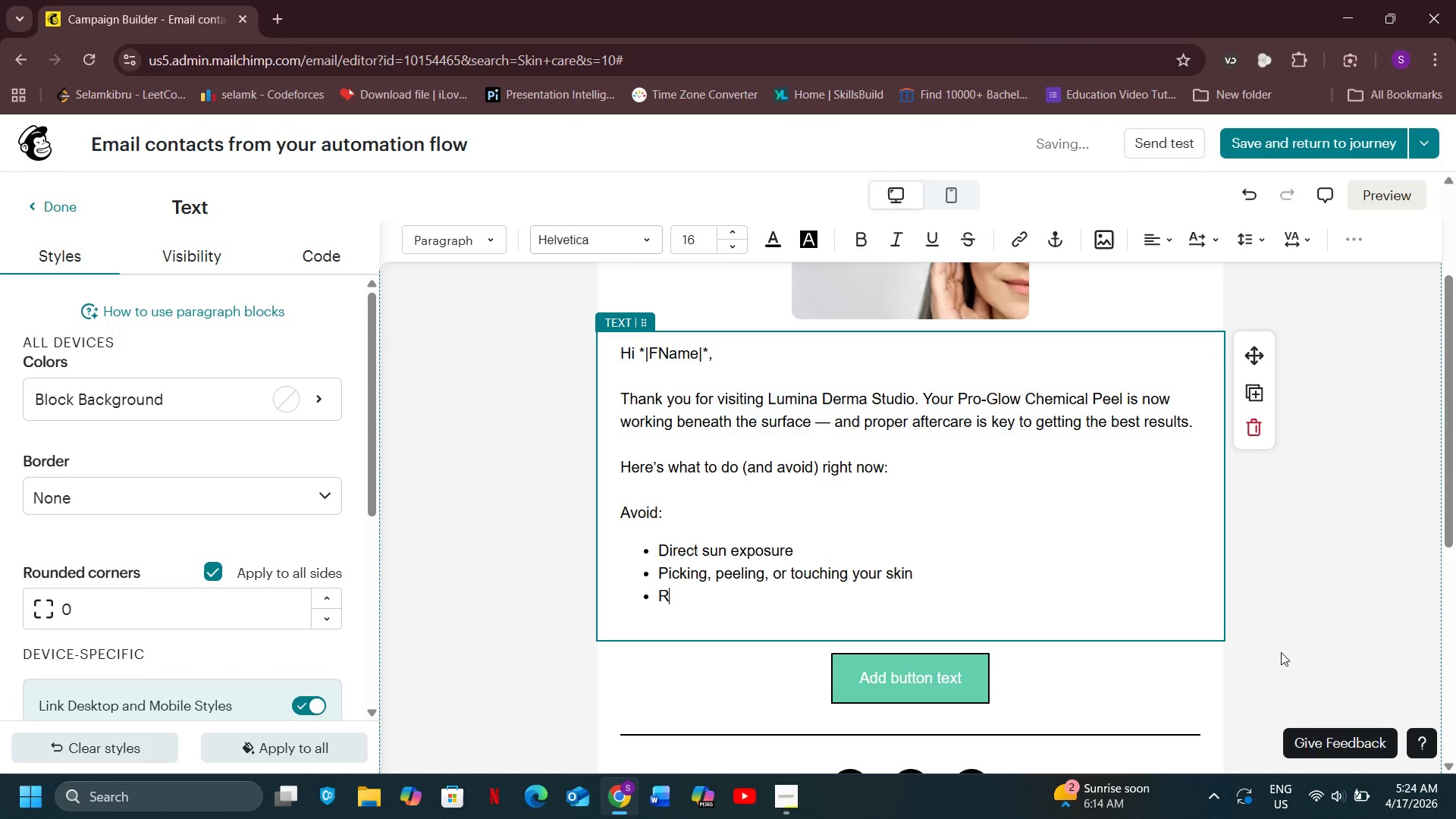 
type(RETInol or exfoliationg)
key(Backspace)
key(Backspace)
key(Backspace)
type(ng)
 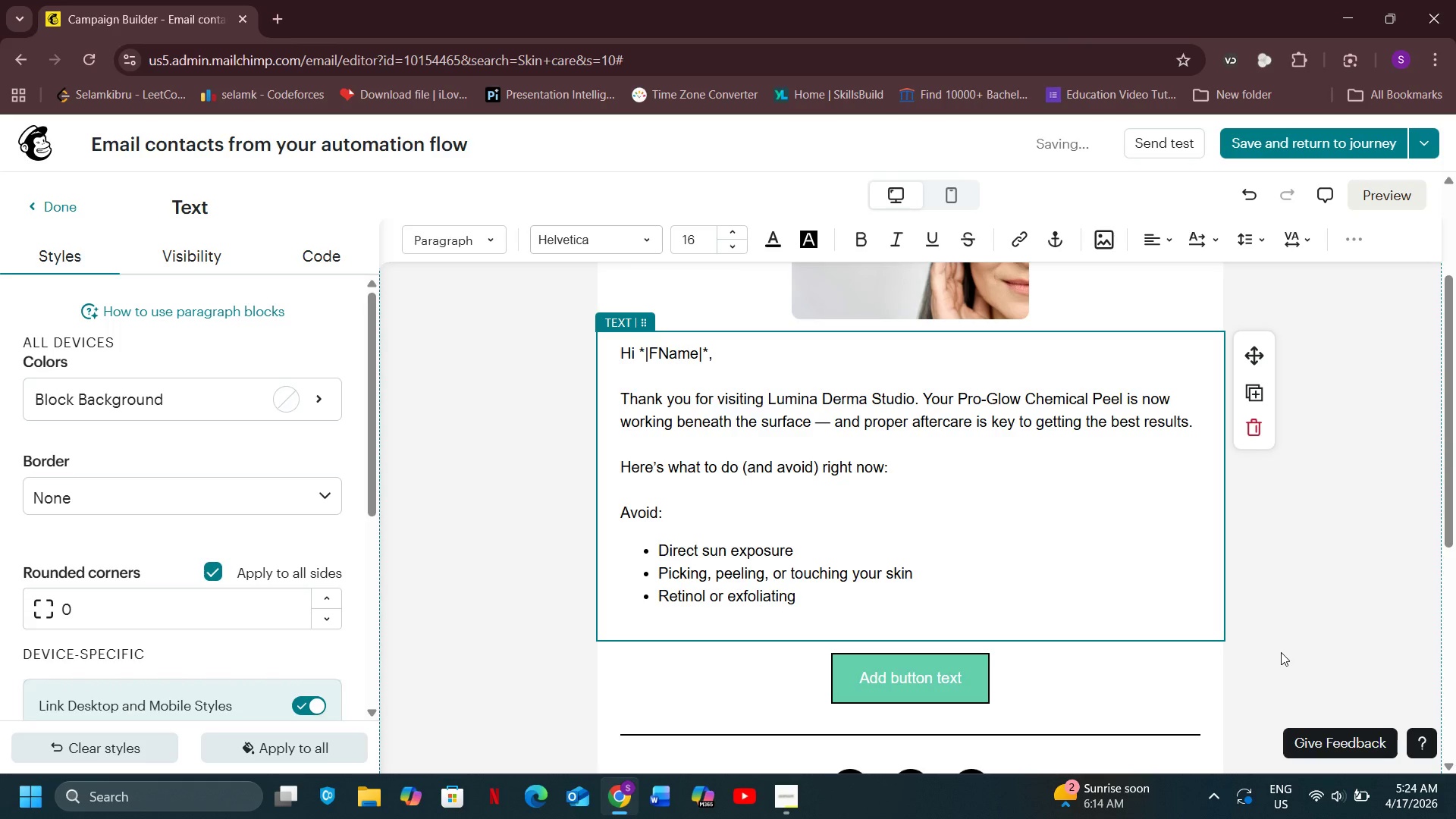 
type( products)
 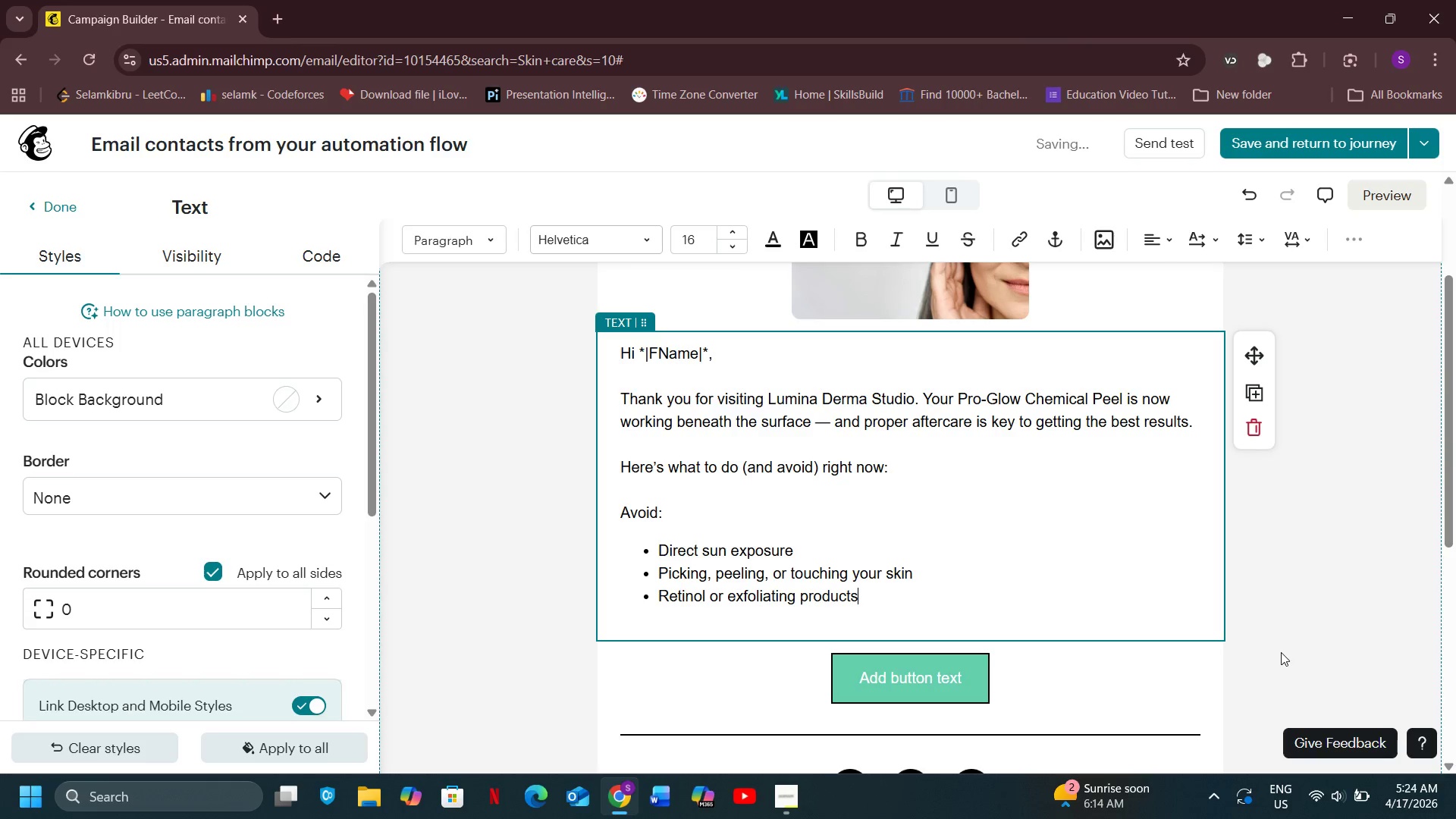 
hold_key(key=Enter, duration=0.33)
 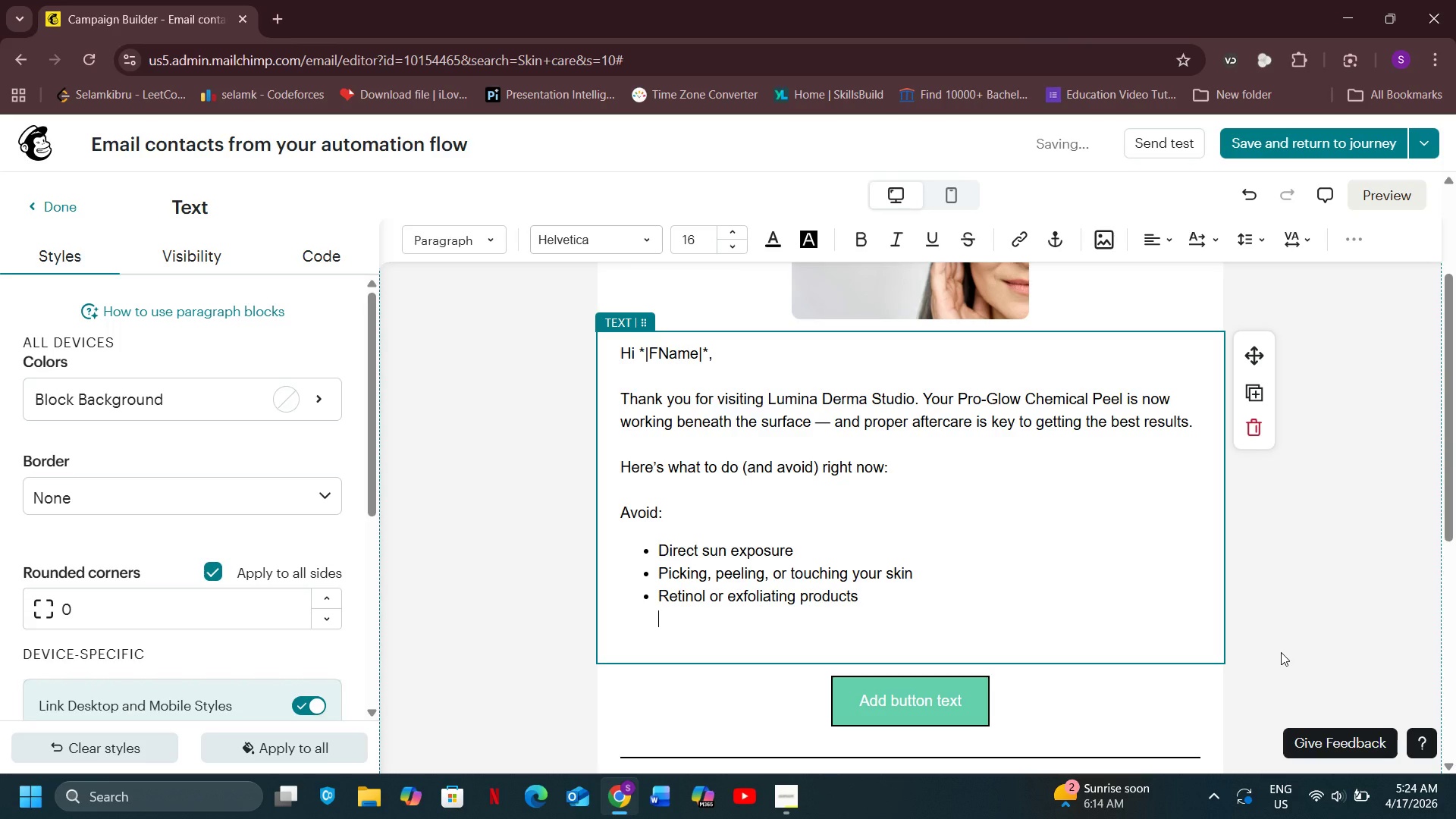 
key(Backspace)
 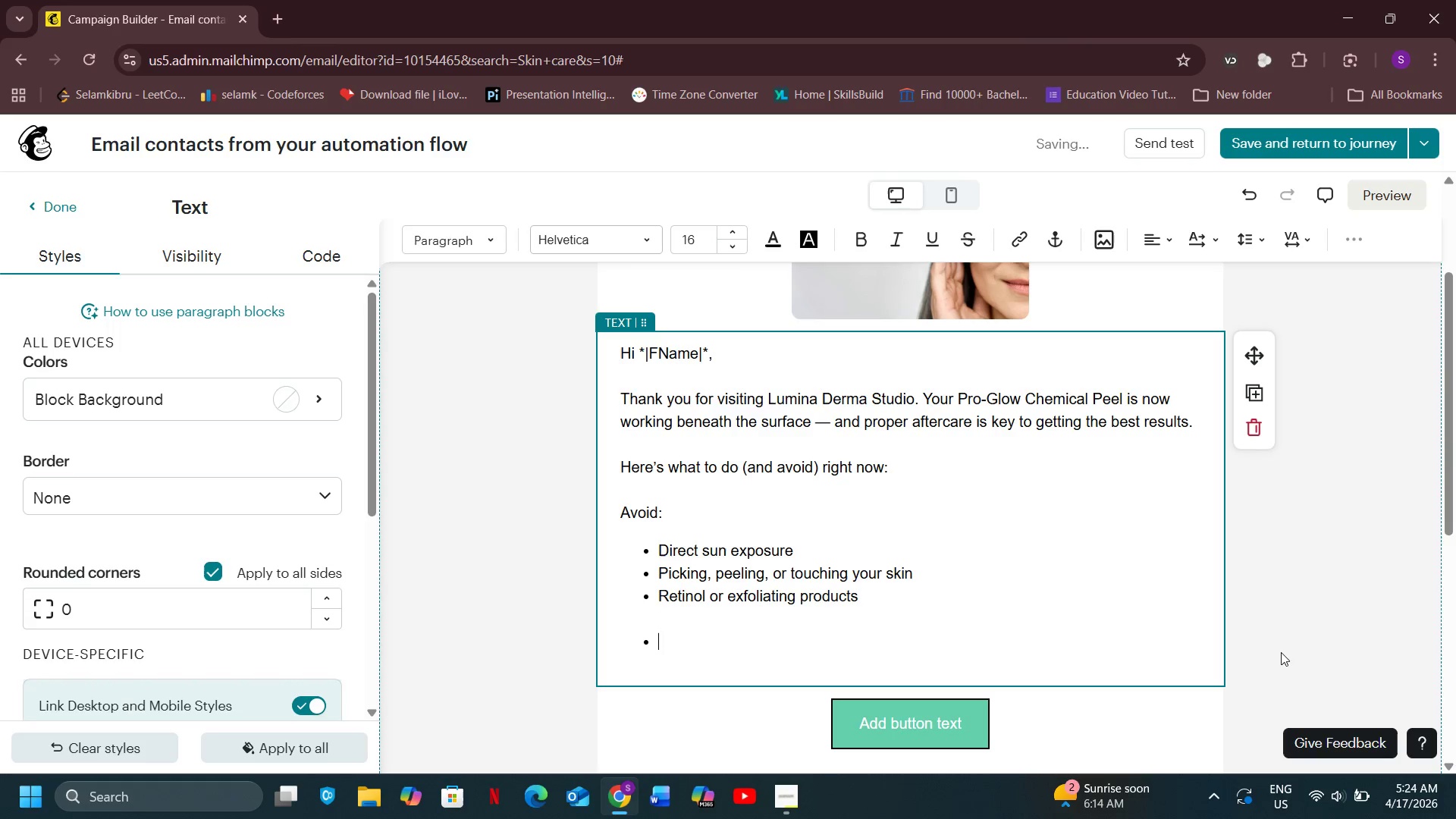 
key(Enter)
 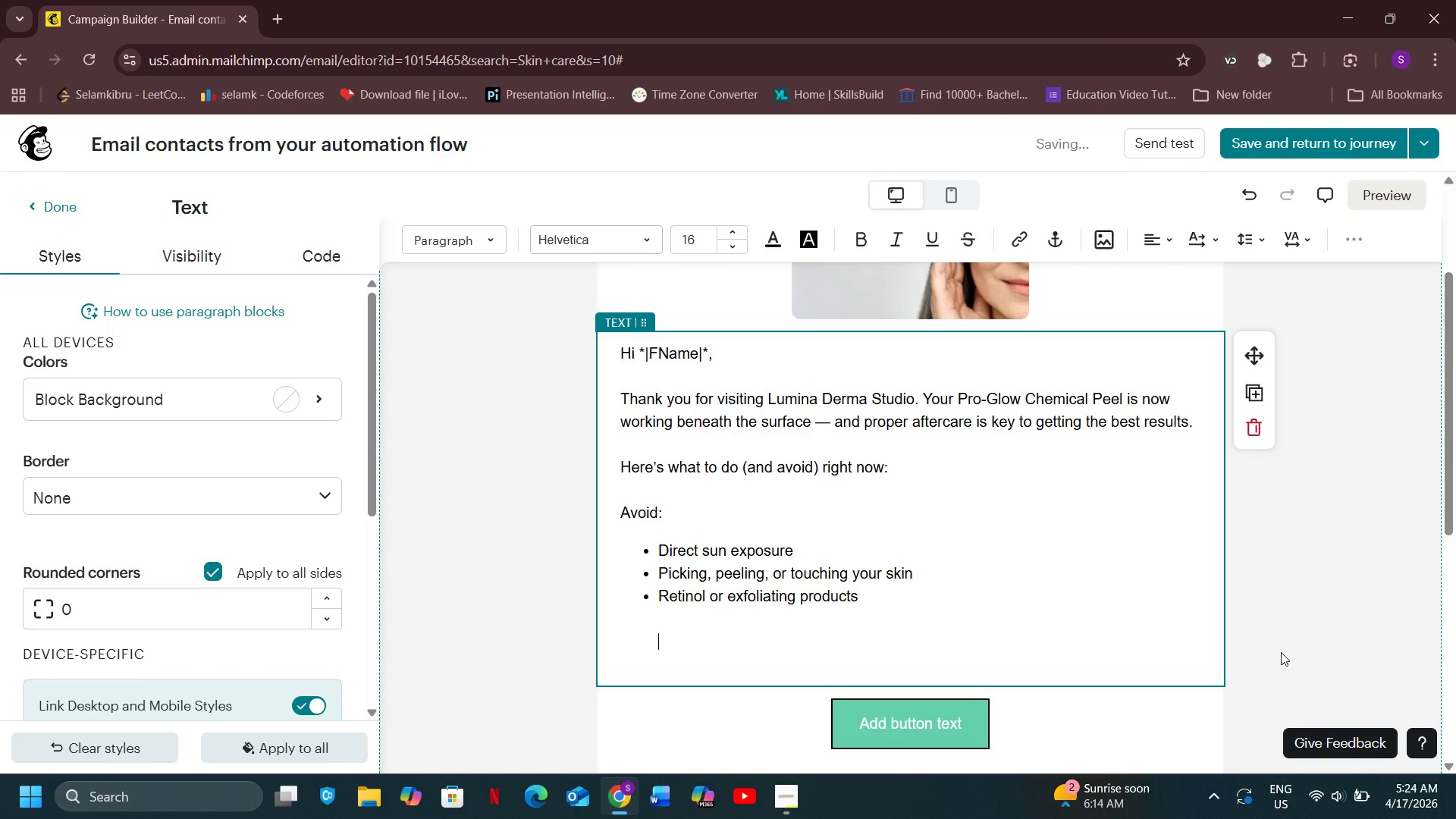 
key(Backspace)
 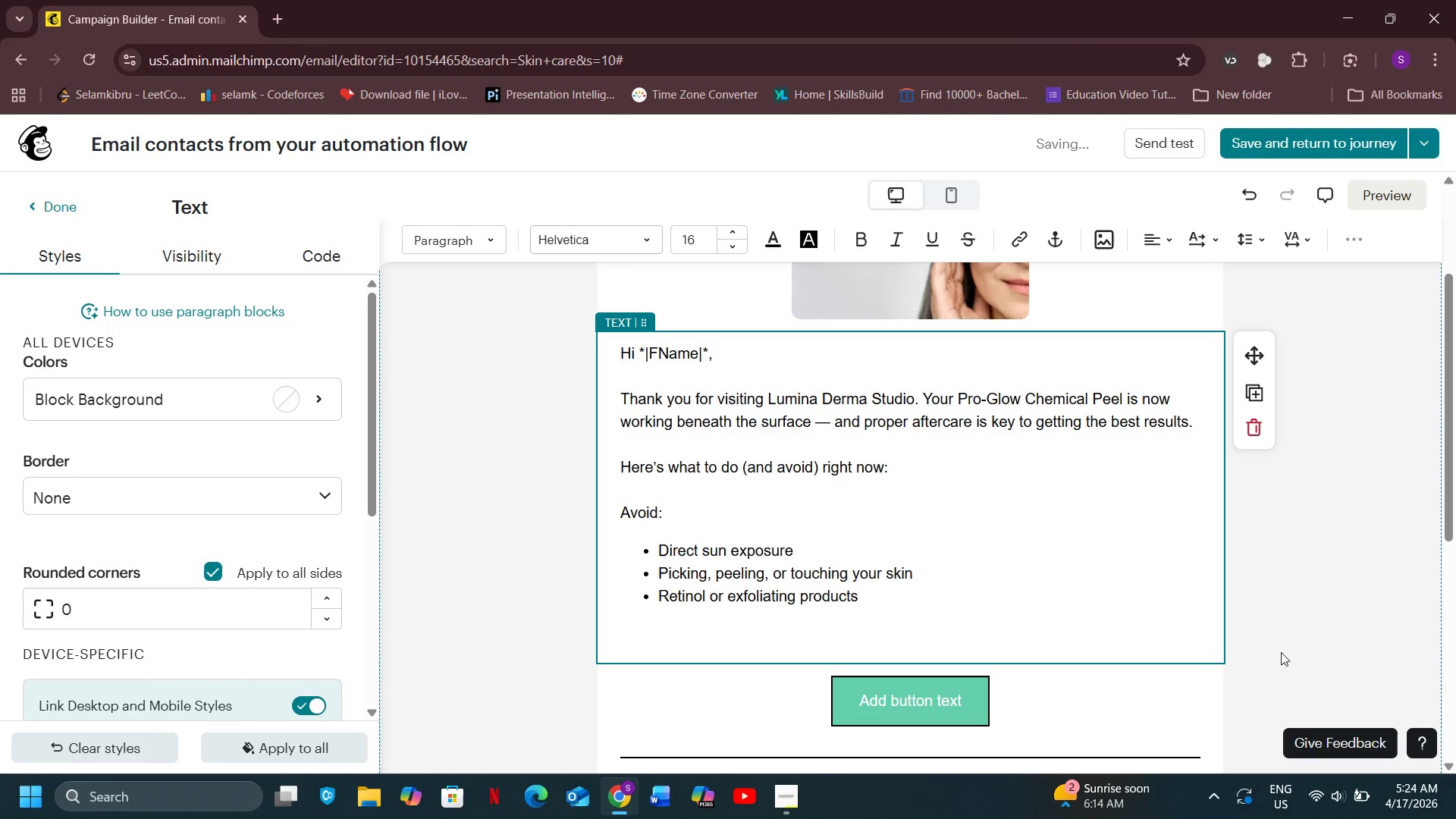 
key(Backspace)
 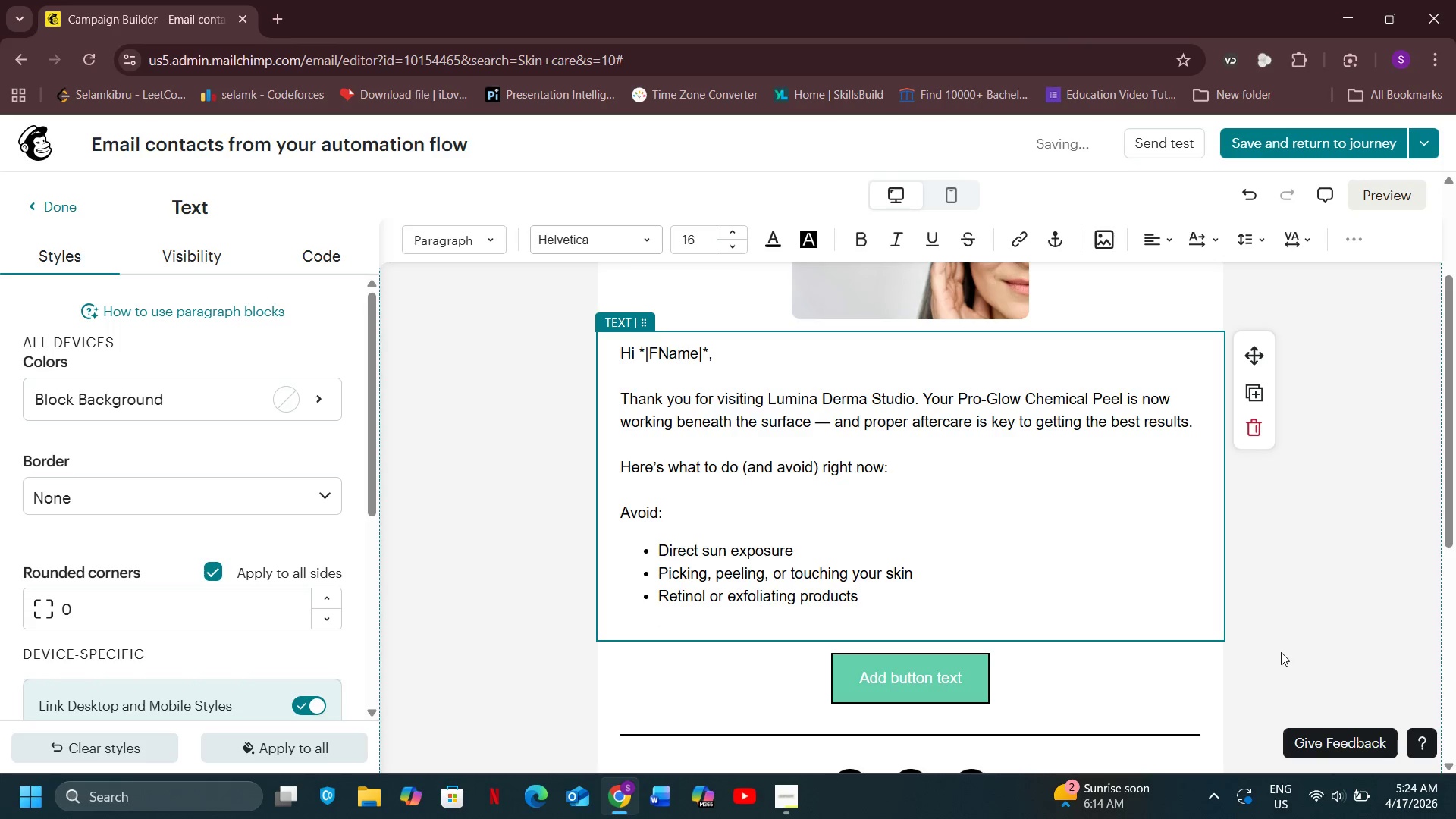 
key(Backspace)
 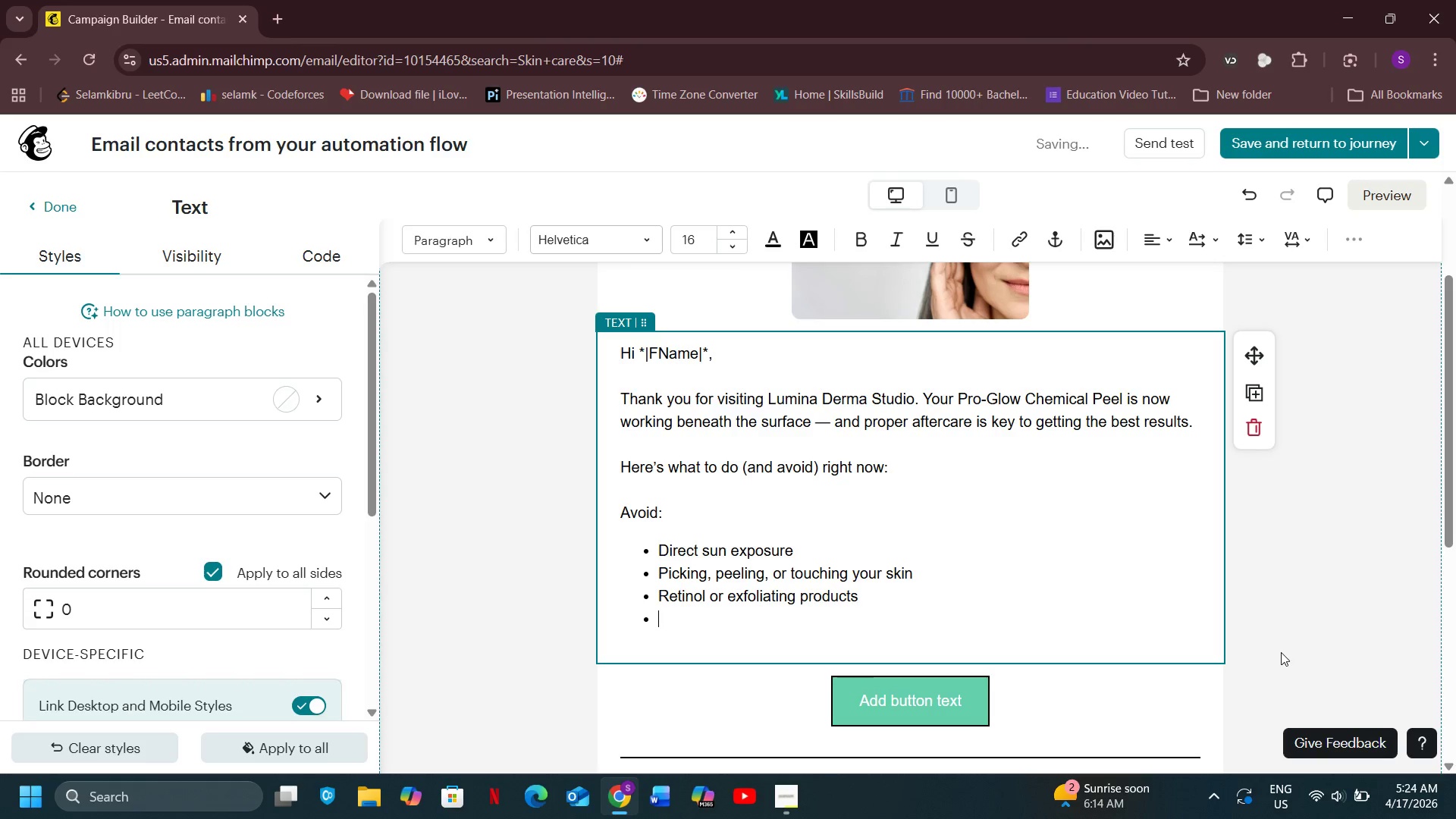 
key(Enter)
 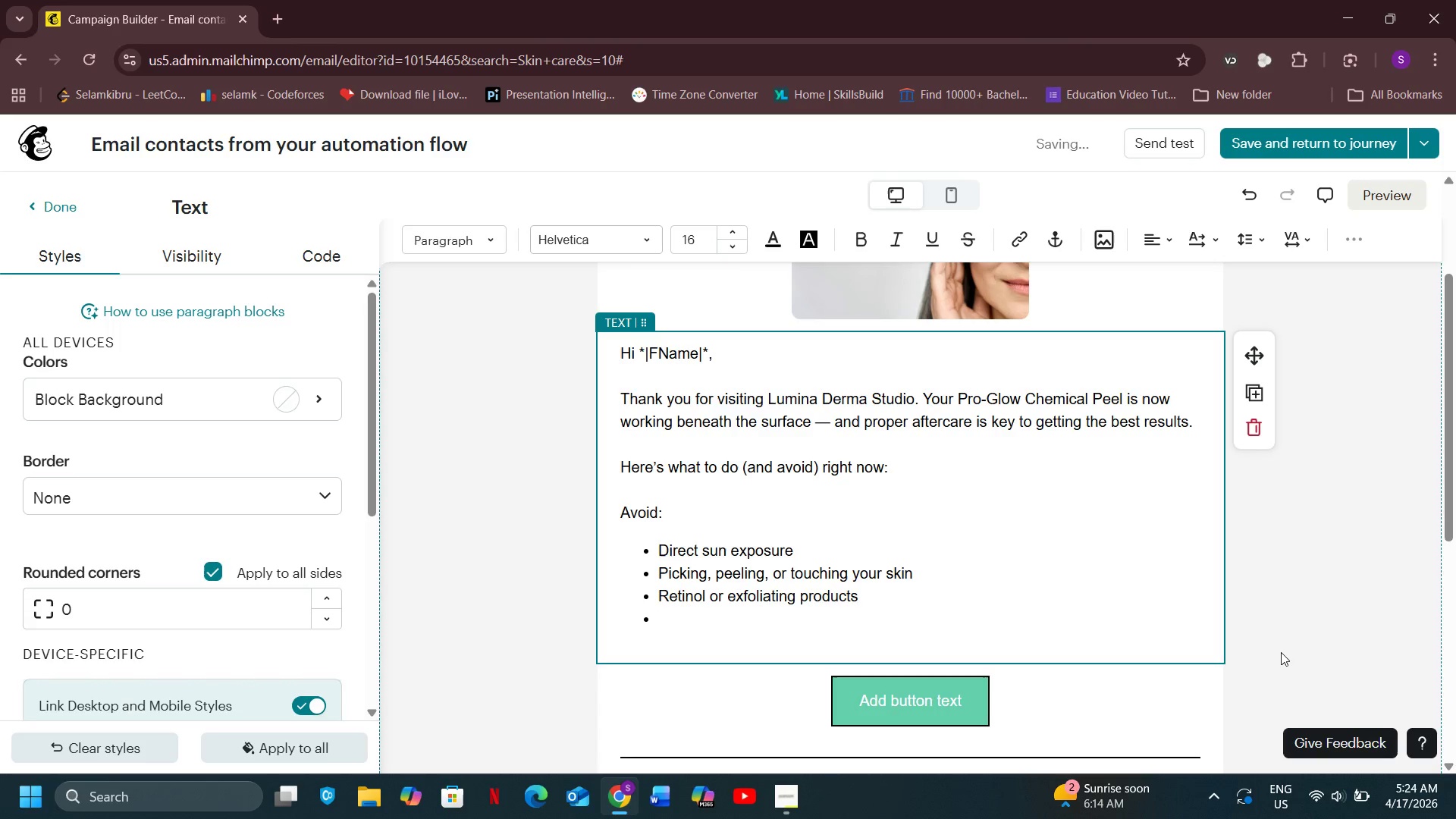 
key(Enter)
 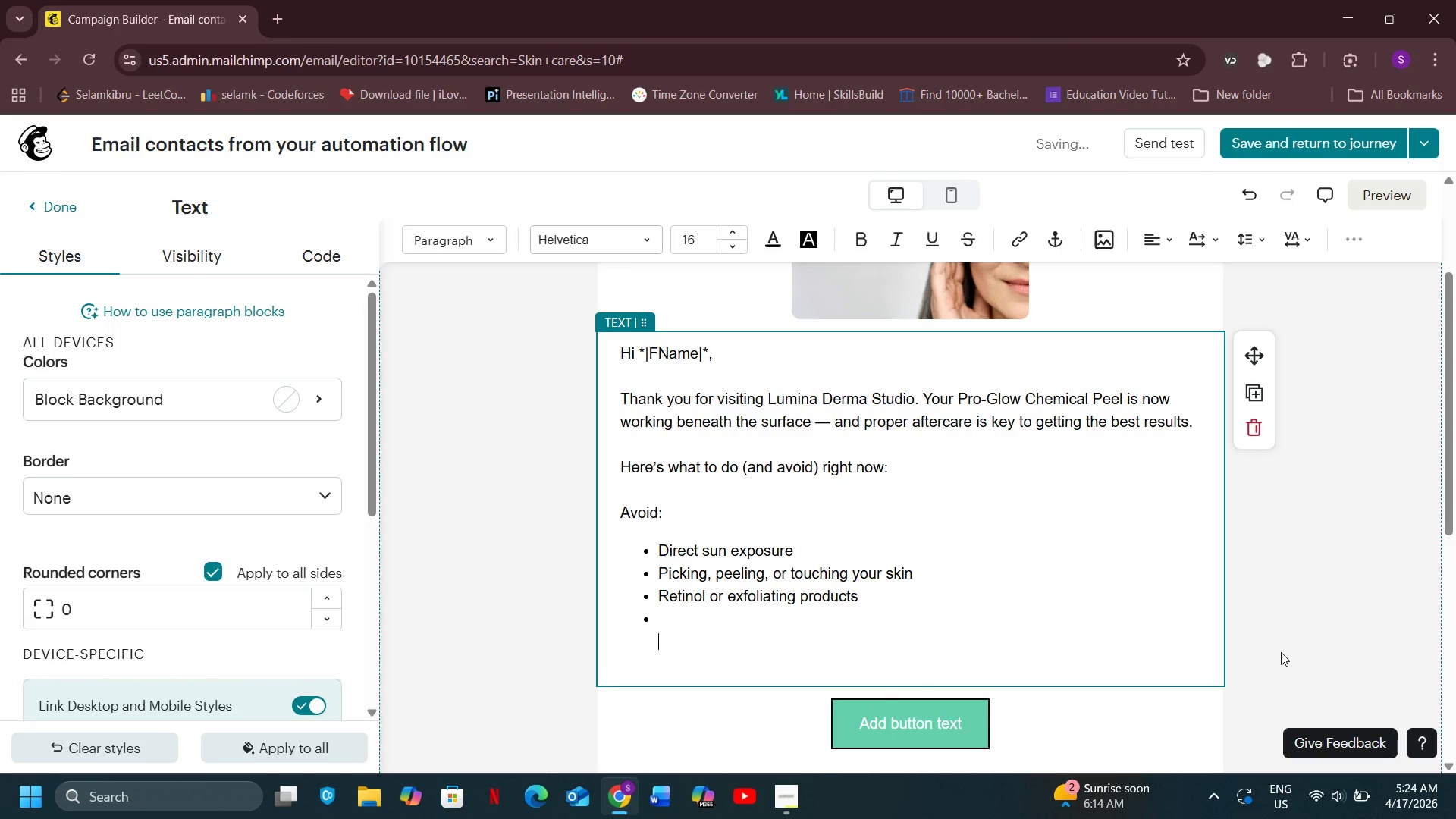 
key(Backspace)
 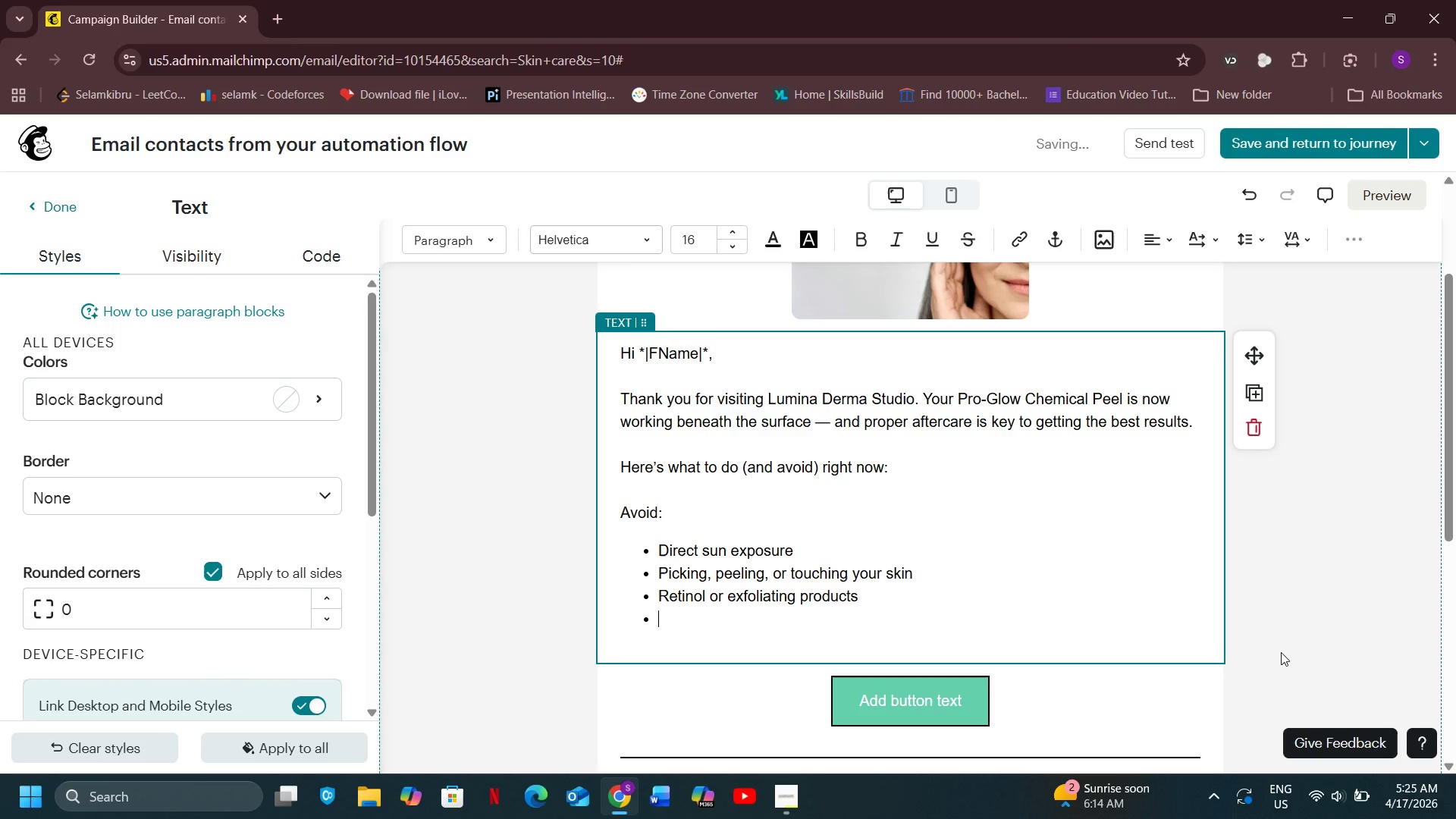 
key(Backspace)
 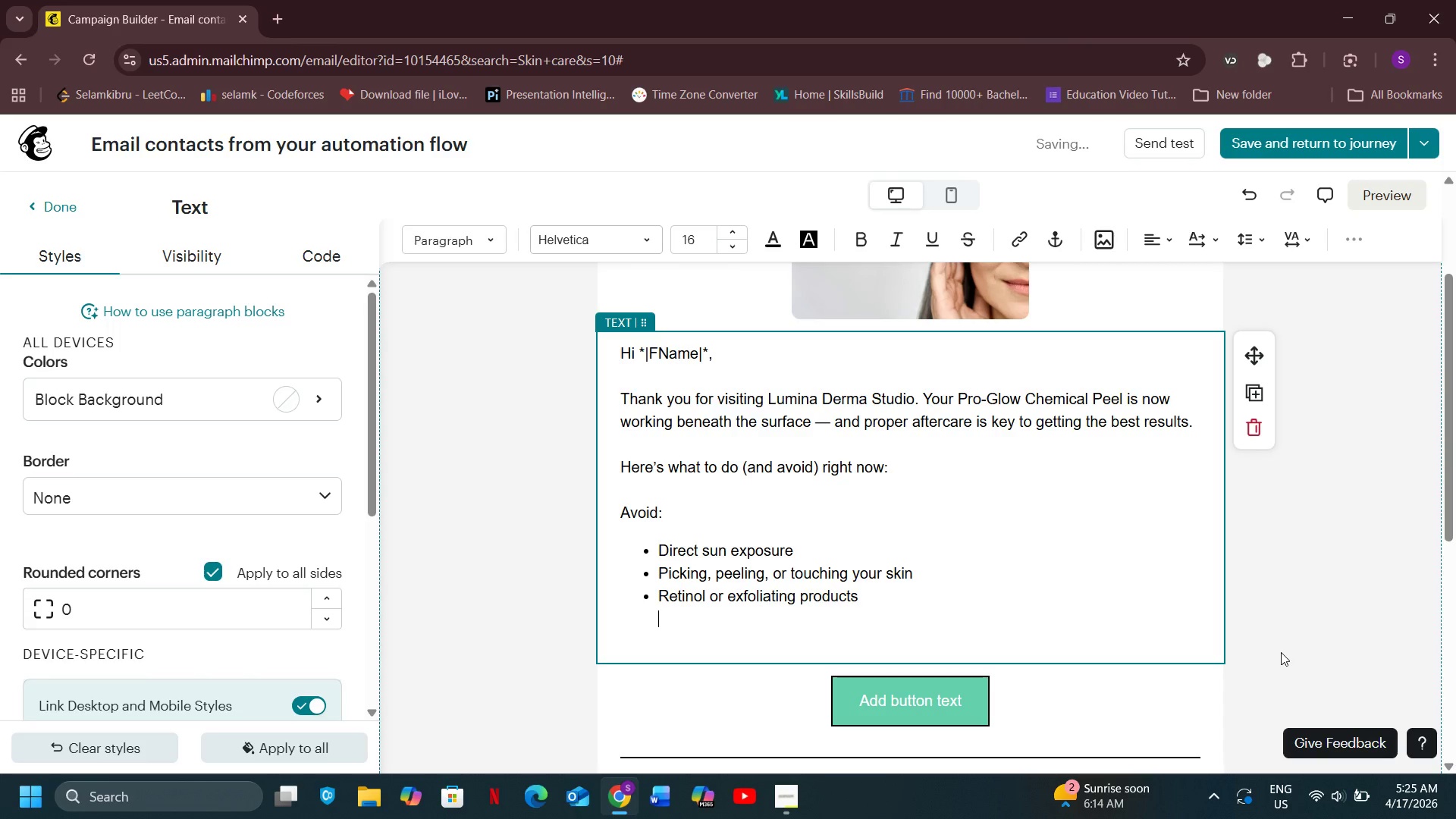 
key(Backspace)
 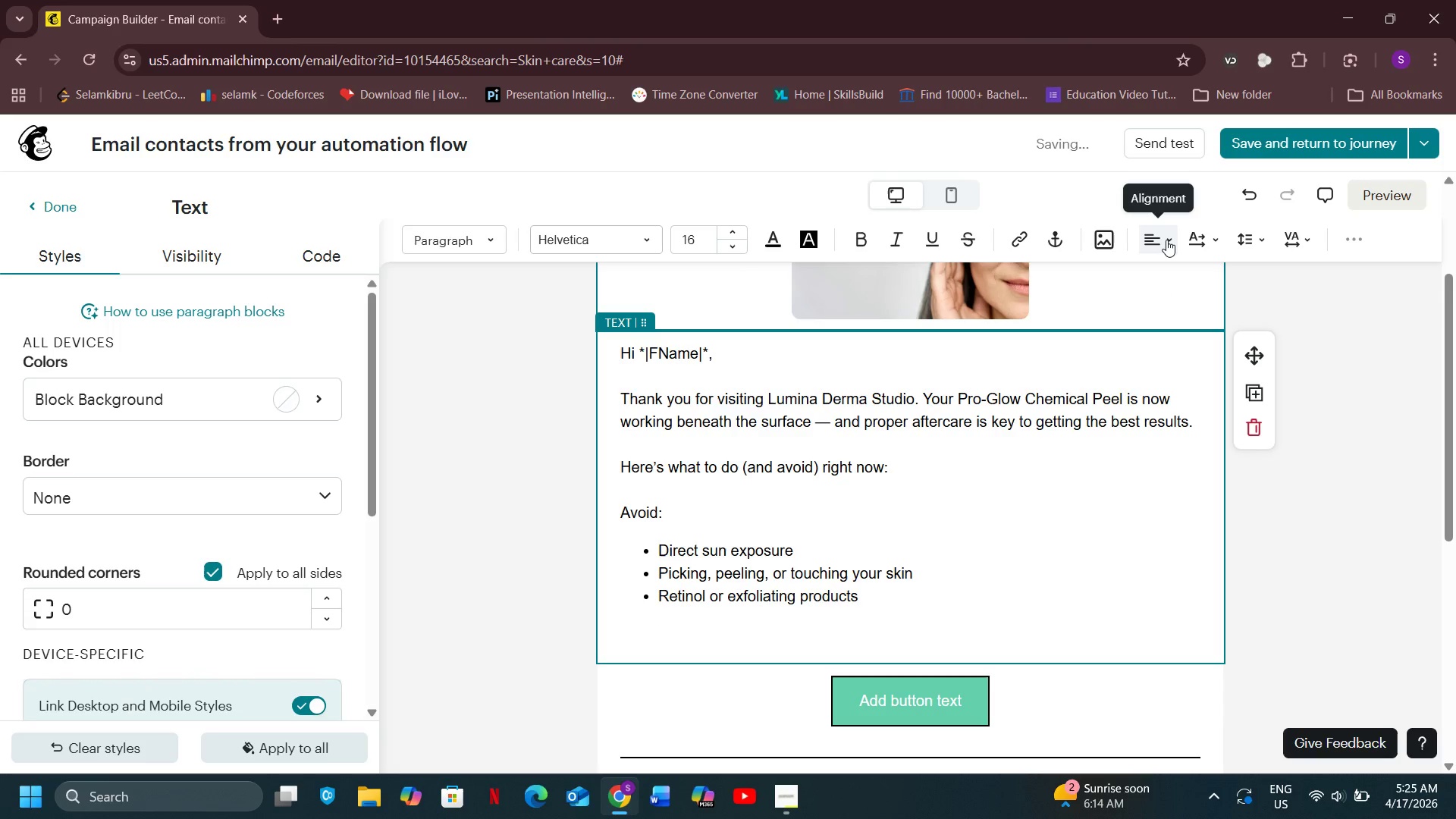 
wait(5.28)
 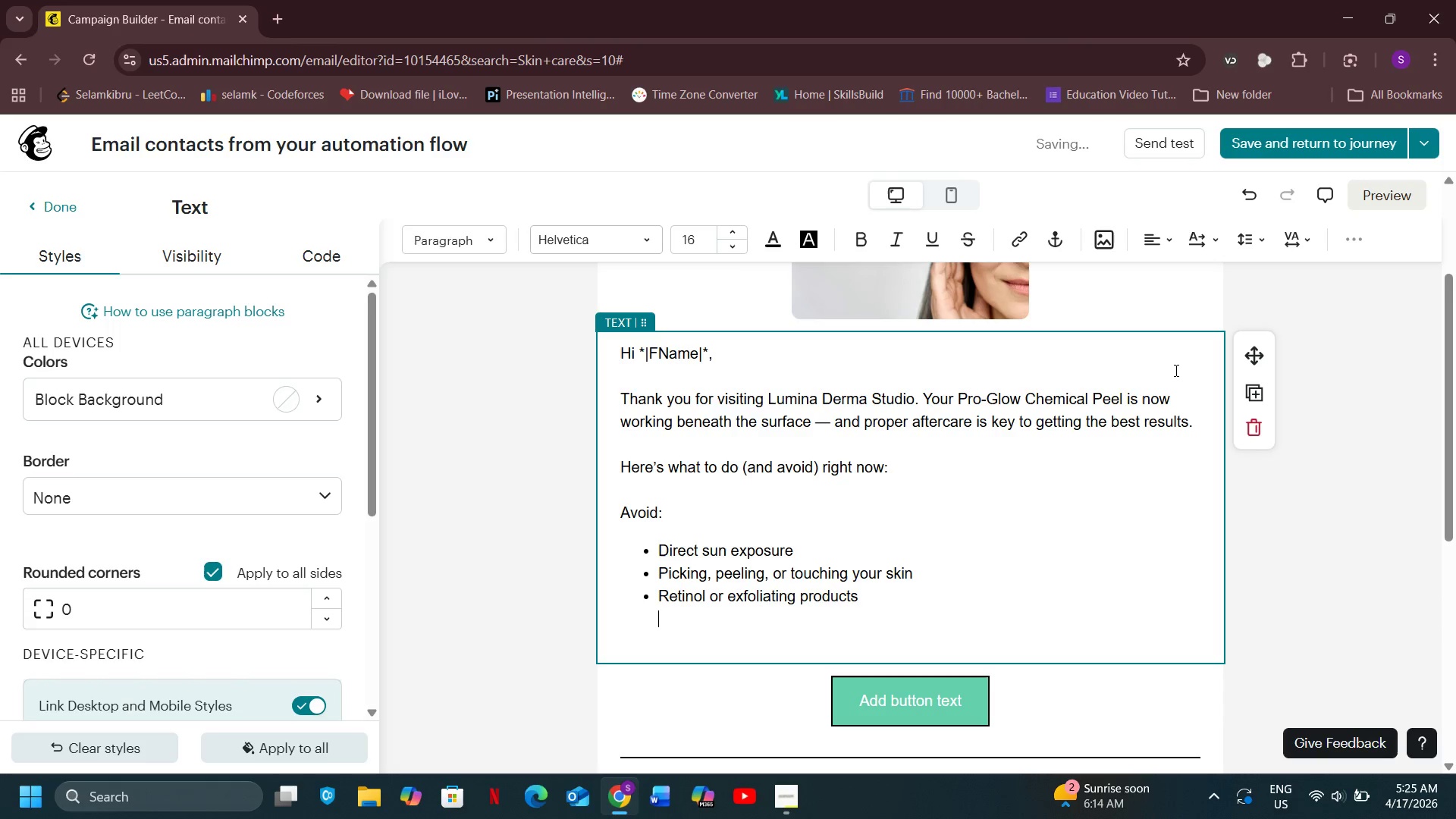 
left_click([1166, 240])
 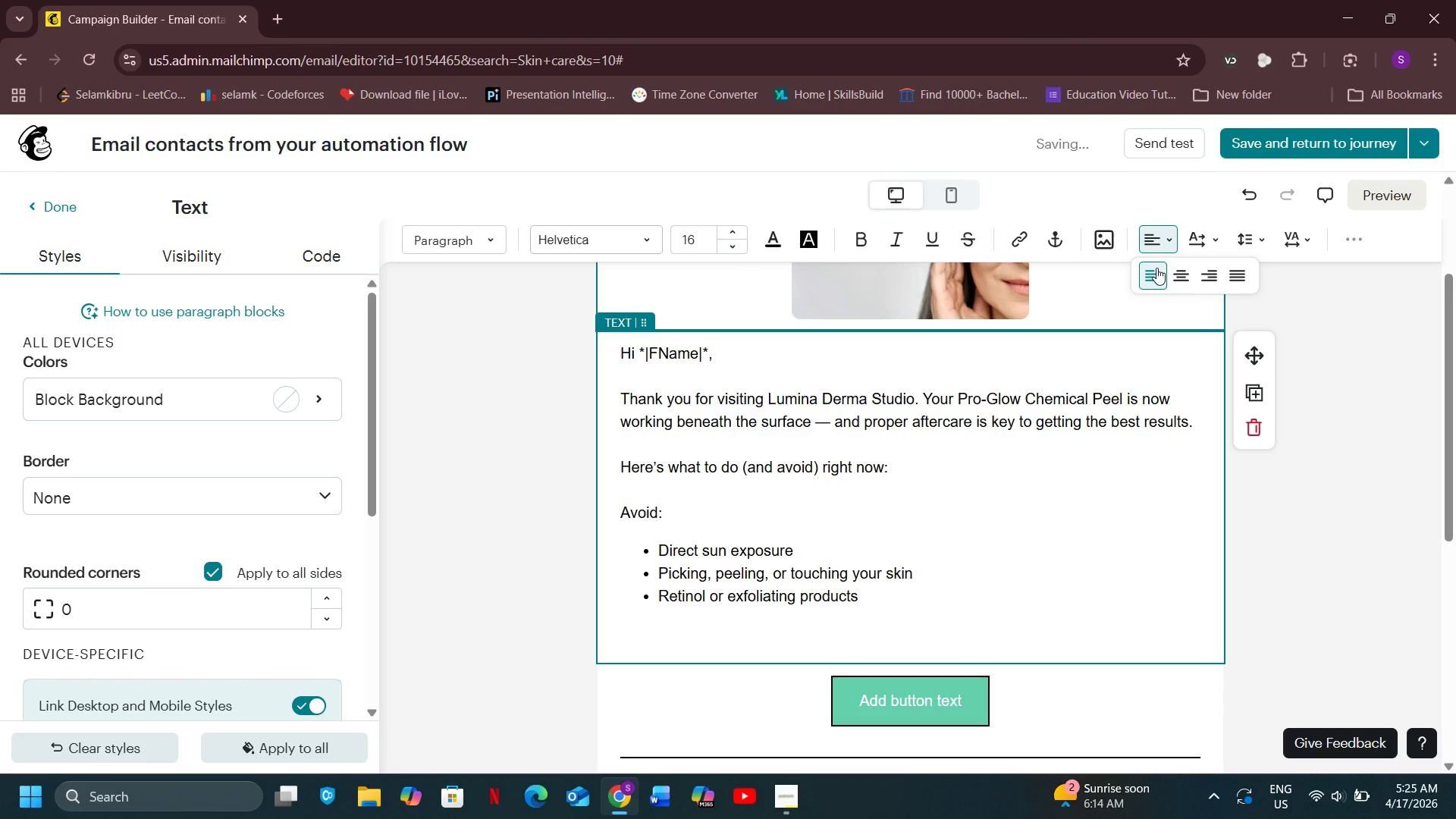 
left_click([1156, 268])
 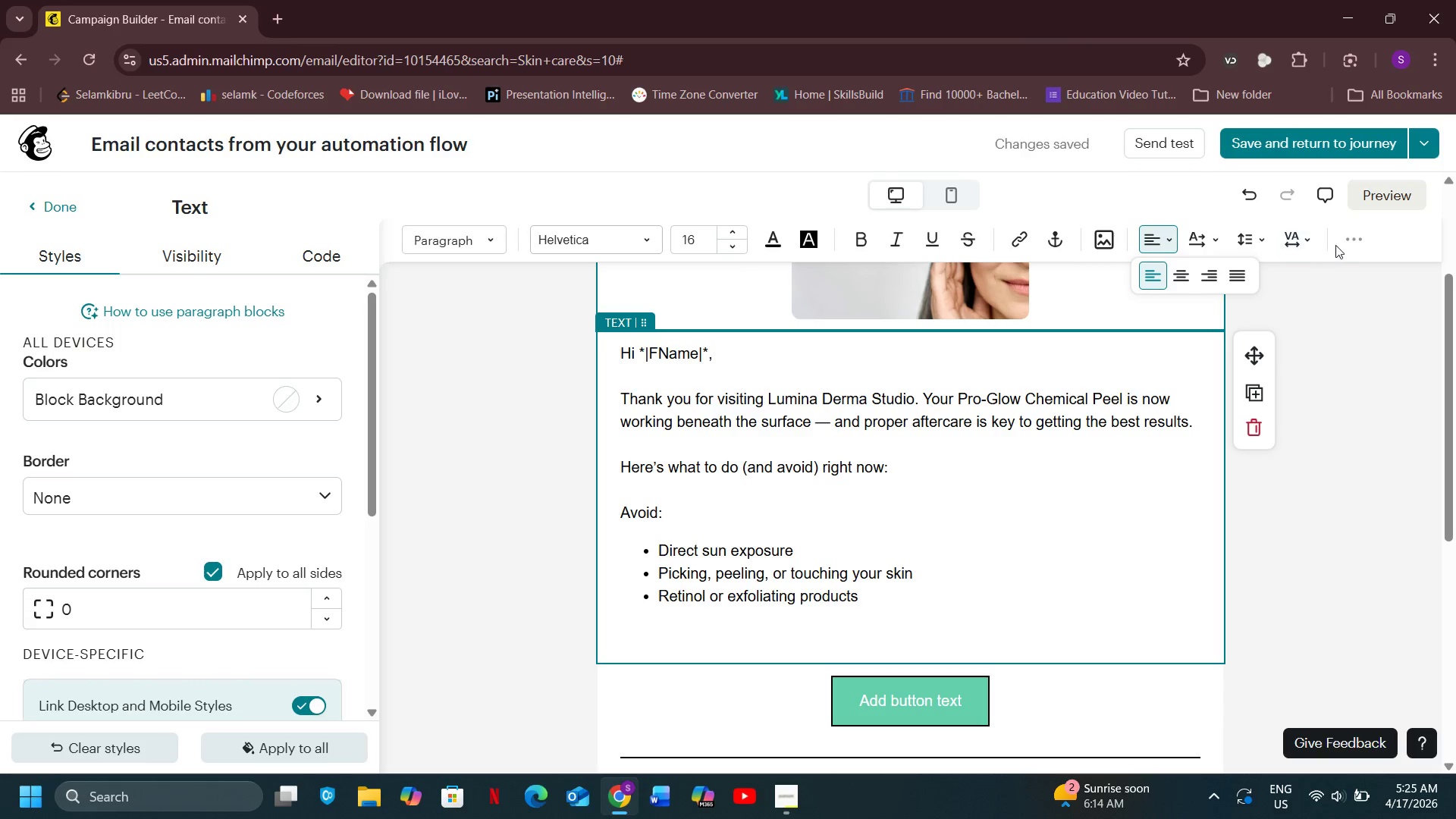 
wait(5.17)
 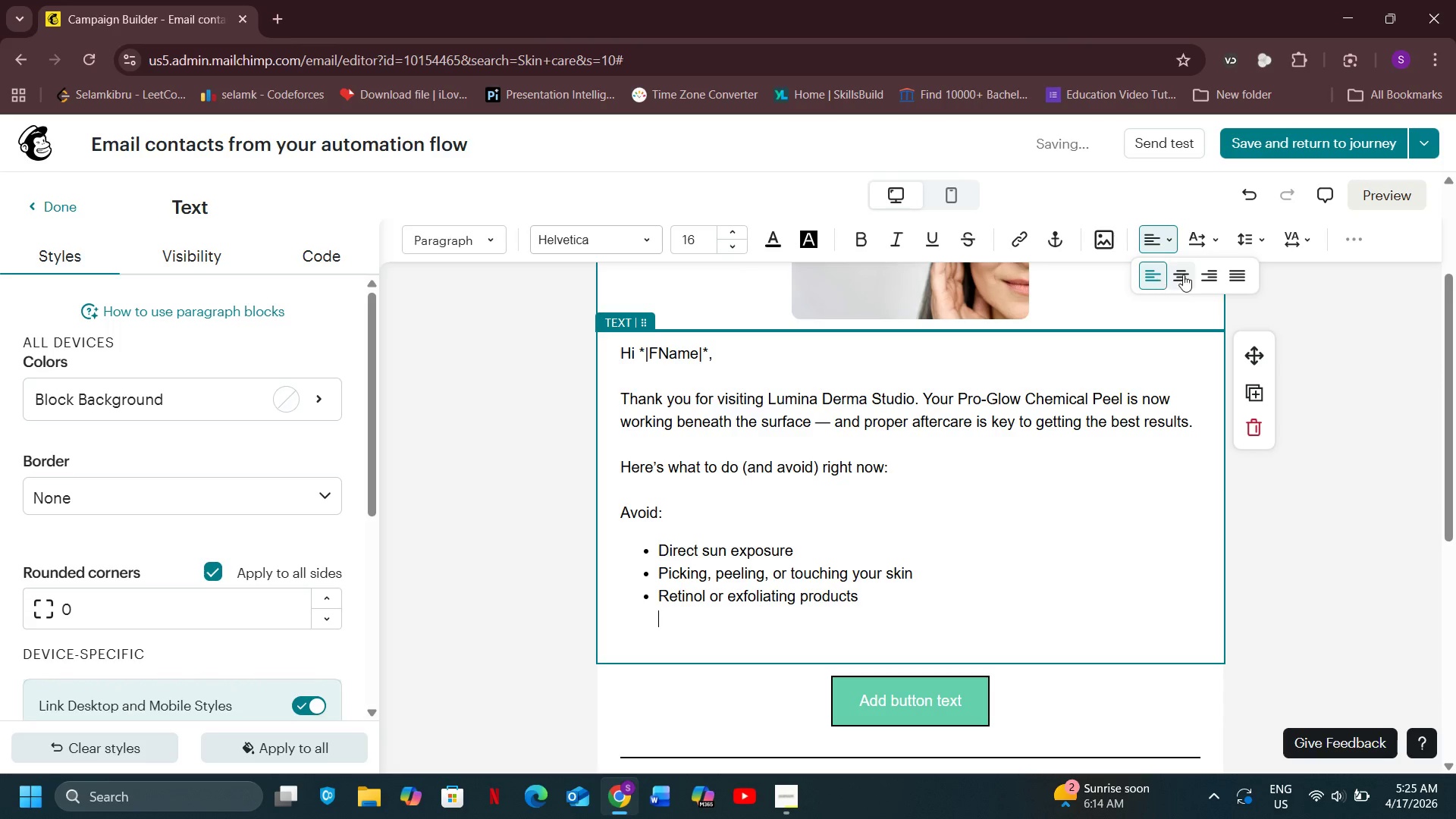 
left_click([1343, 245])
 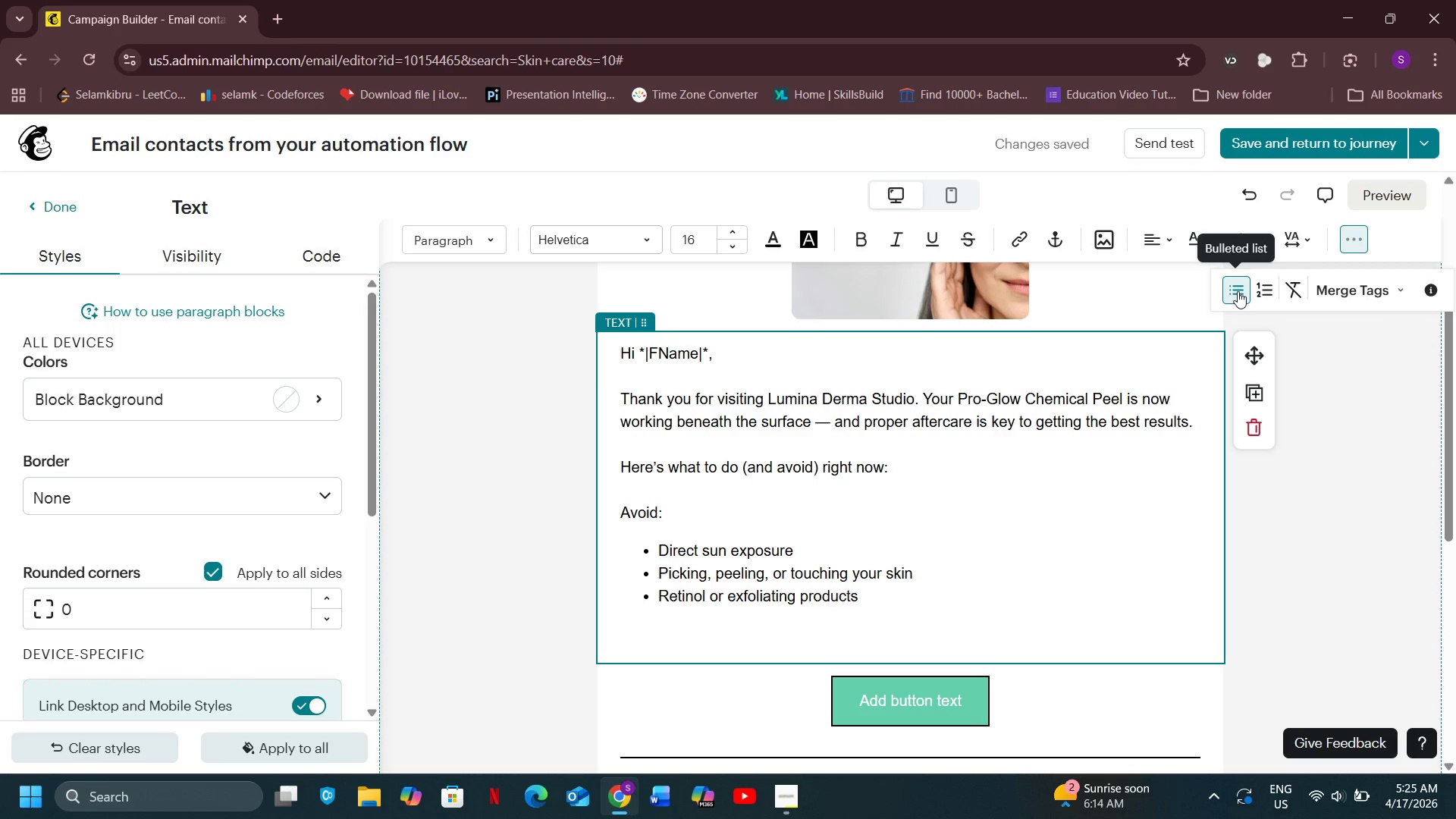 
left_click([1238, 291])
 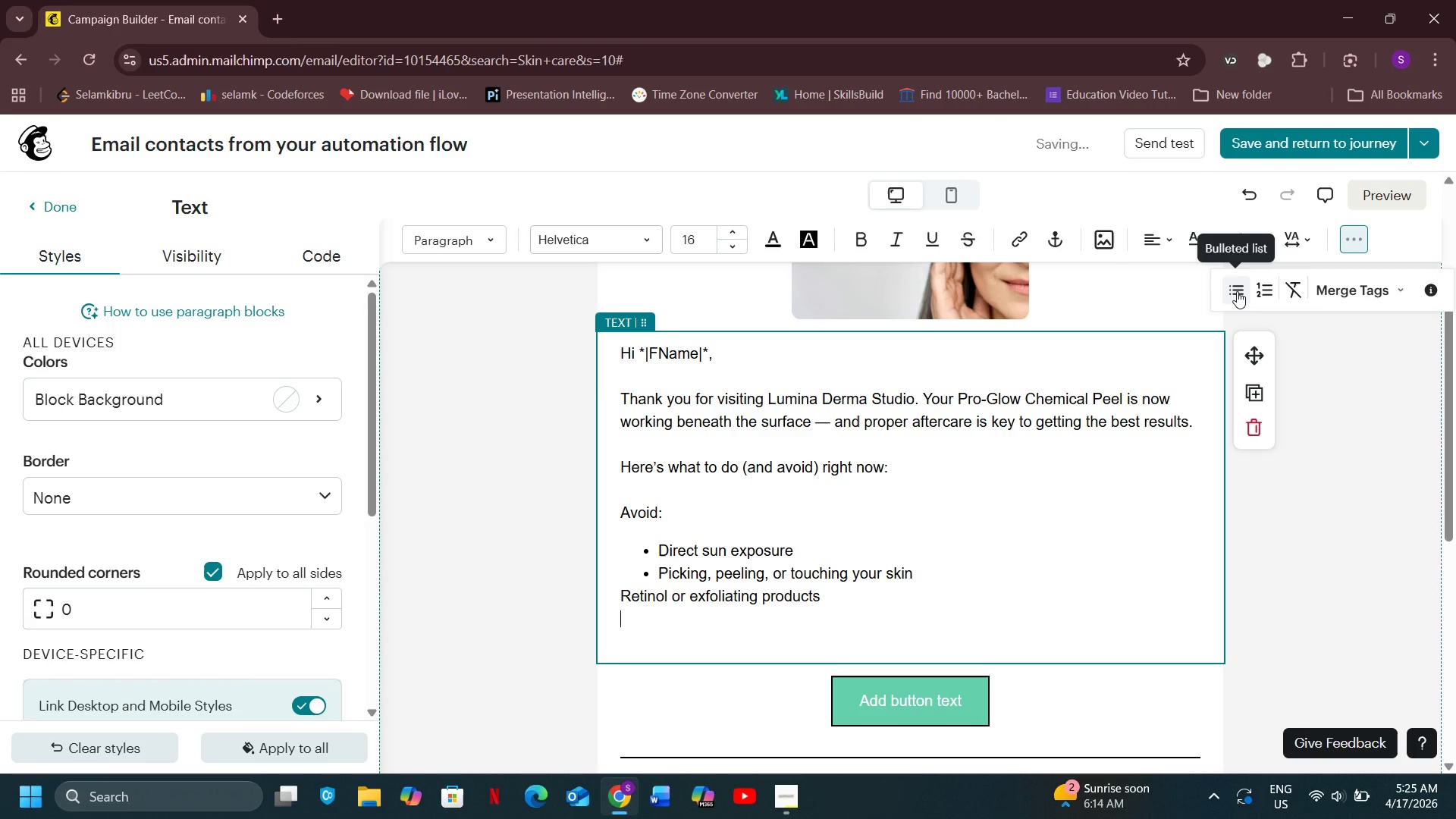 
left_click([1237, 291])
 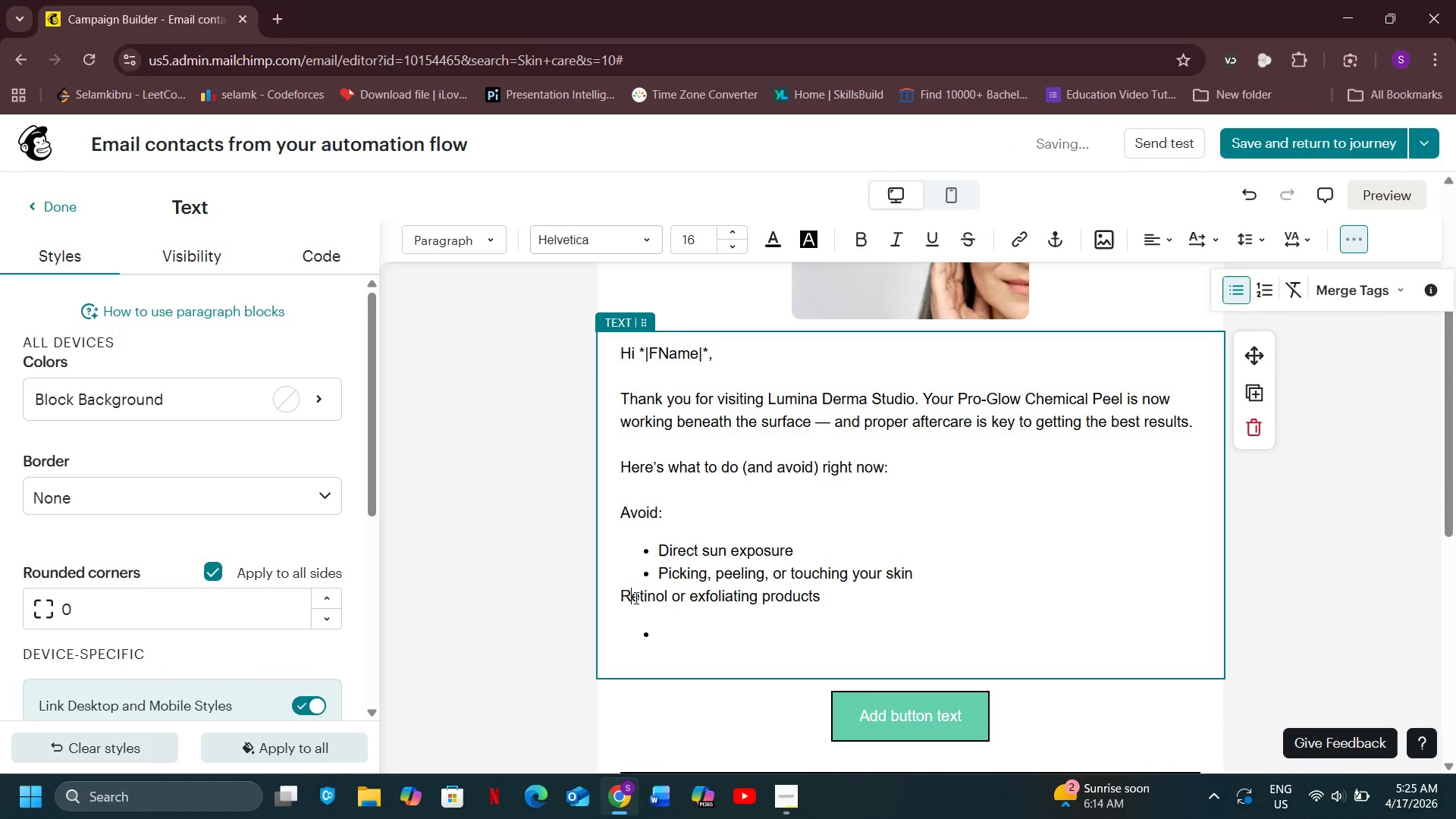 
double_click([635, 598])
 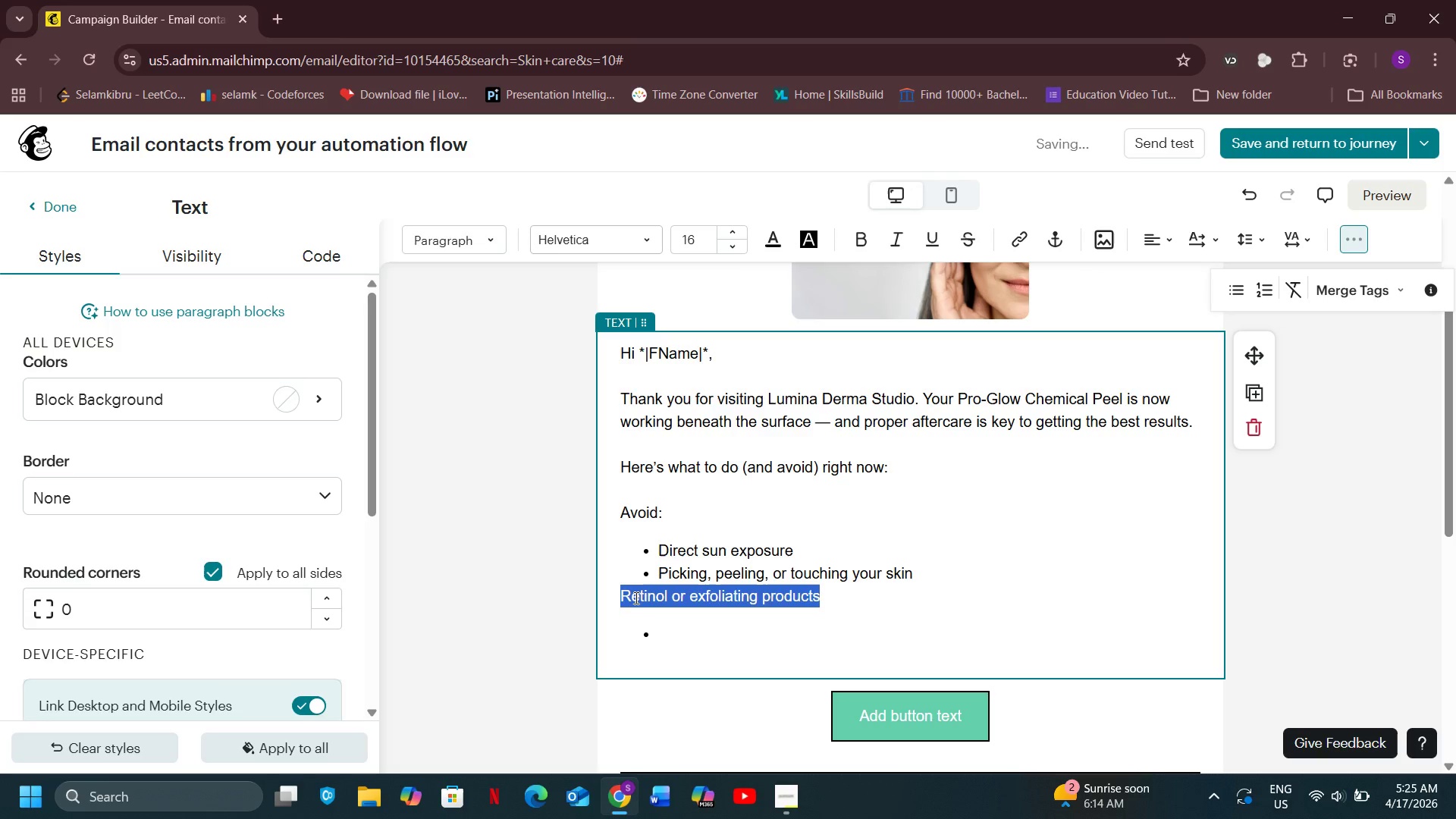 
left_click([635, 598])
 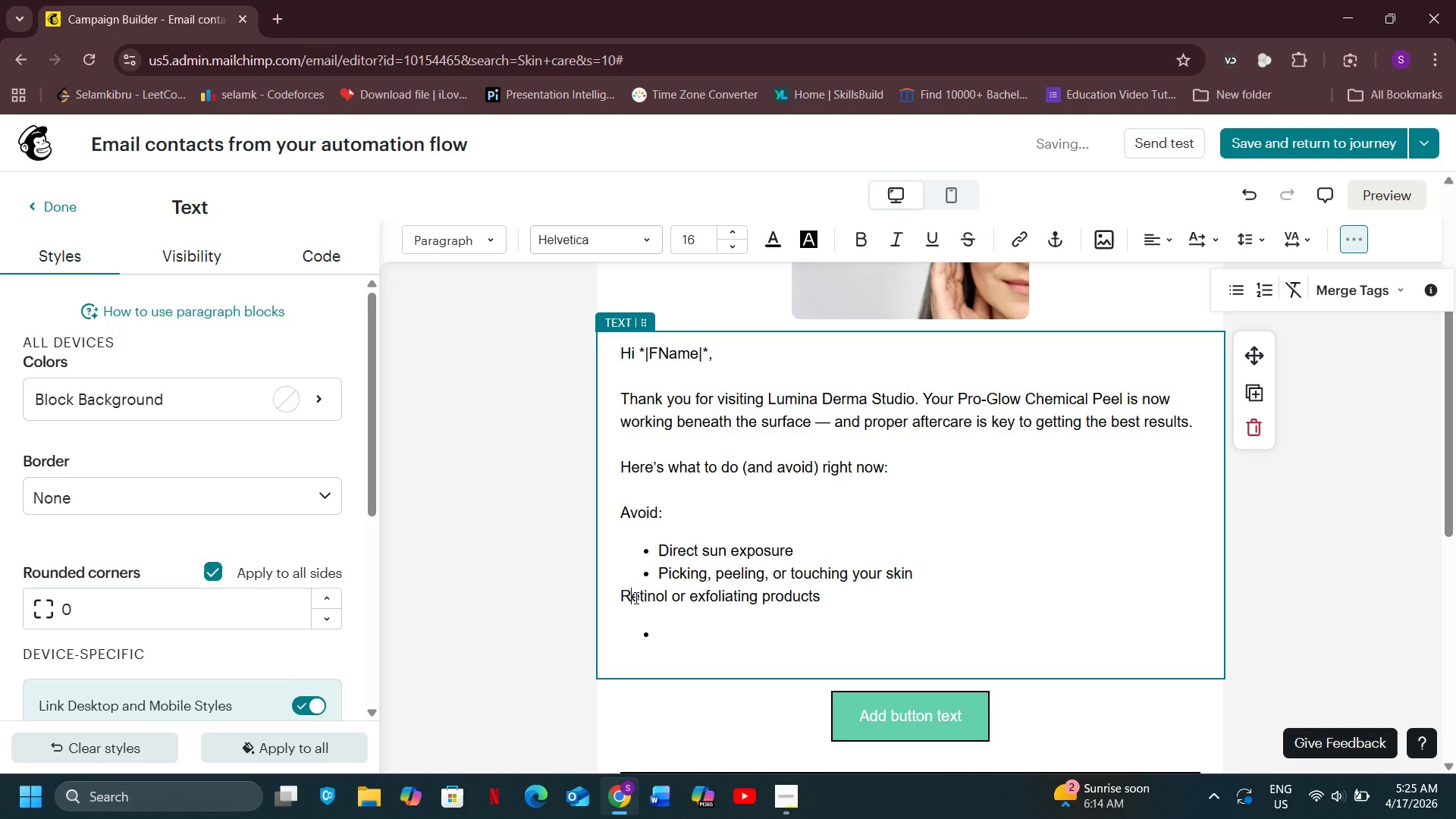 
left_click([635, 598])
 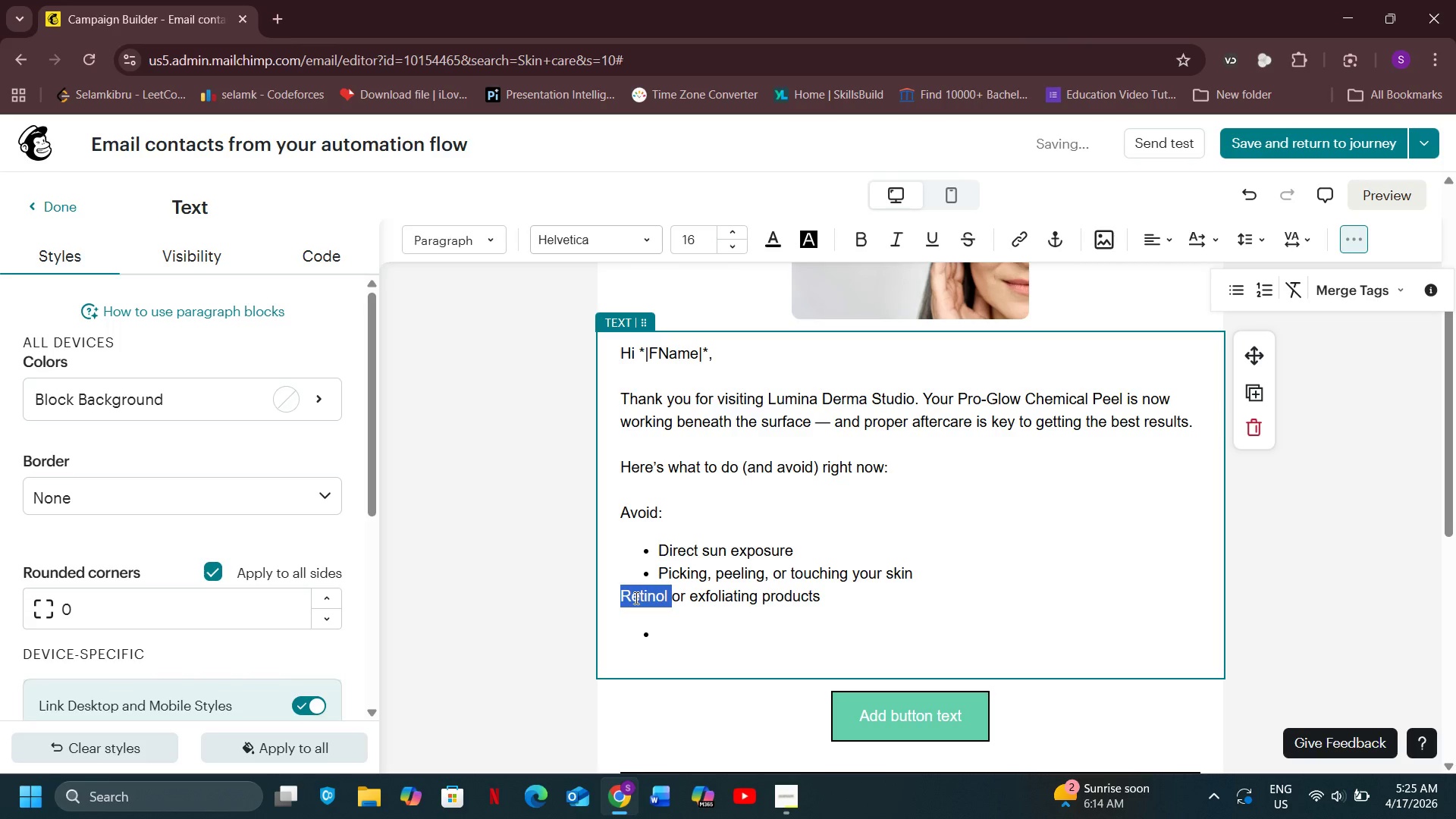 
double_click([635, 598])
 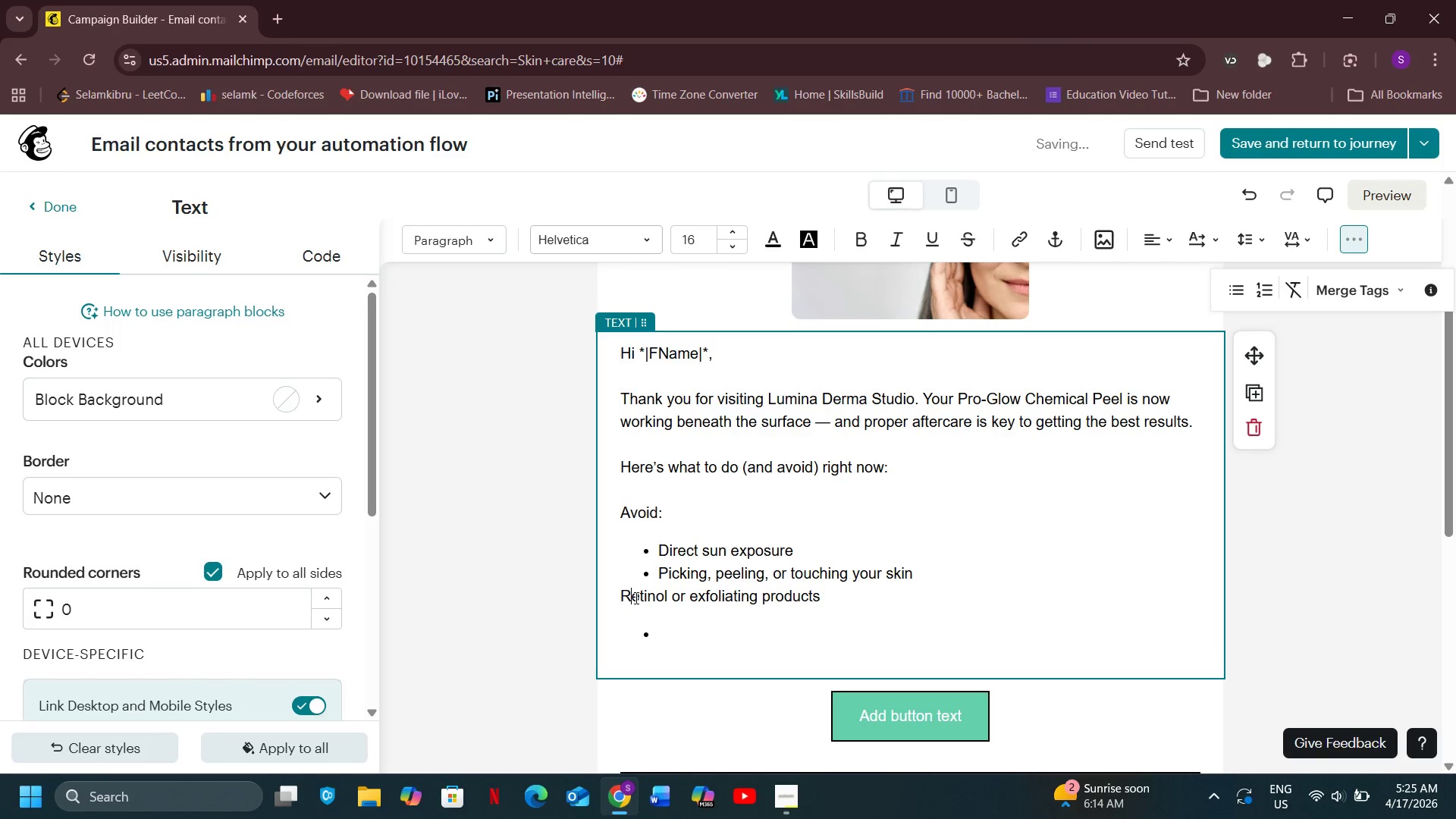 
left_click([635, 598])
 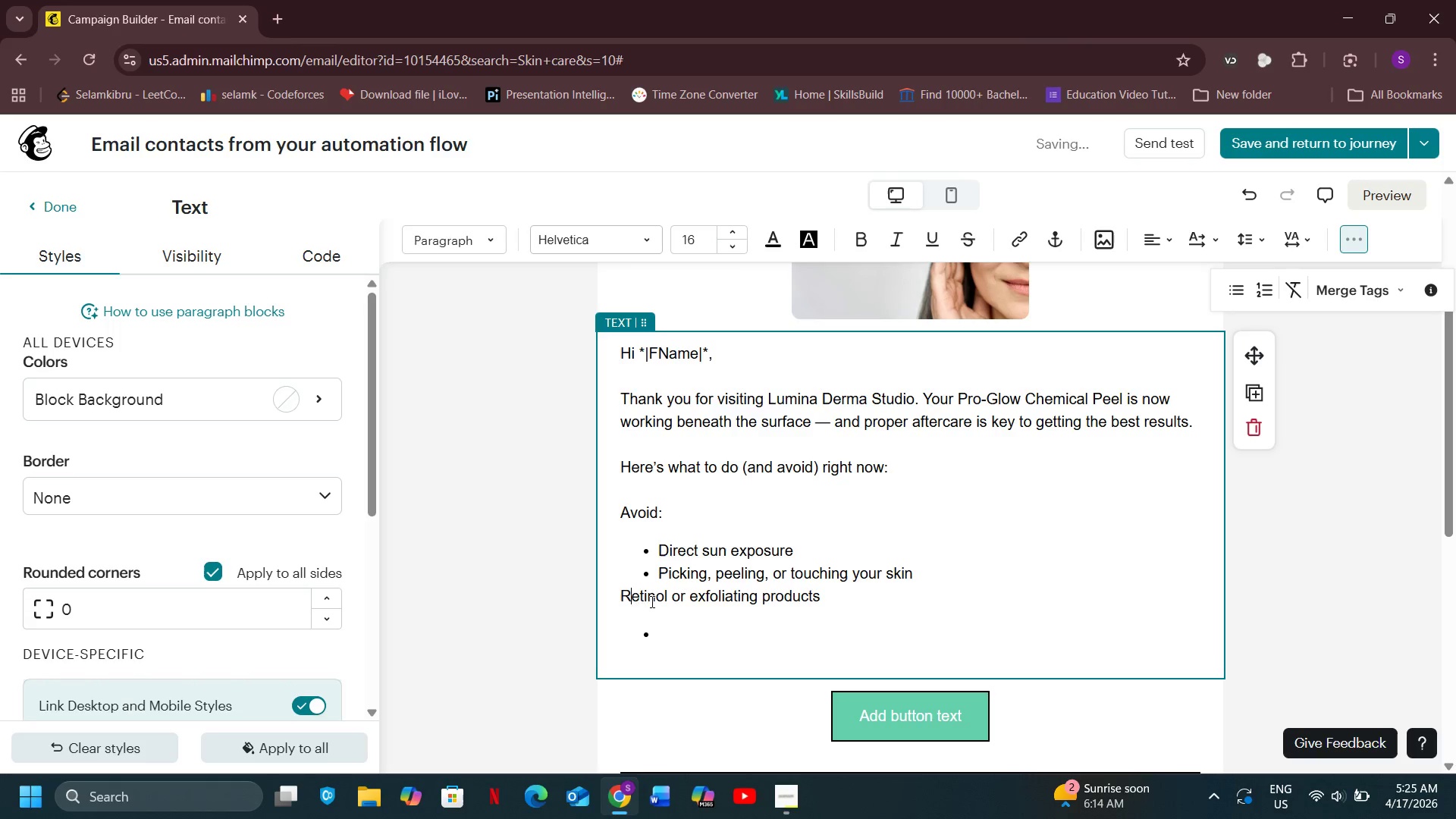 
left_click_drag(start_coordinate=[621, 601], to_coordinate=[829, 599])
 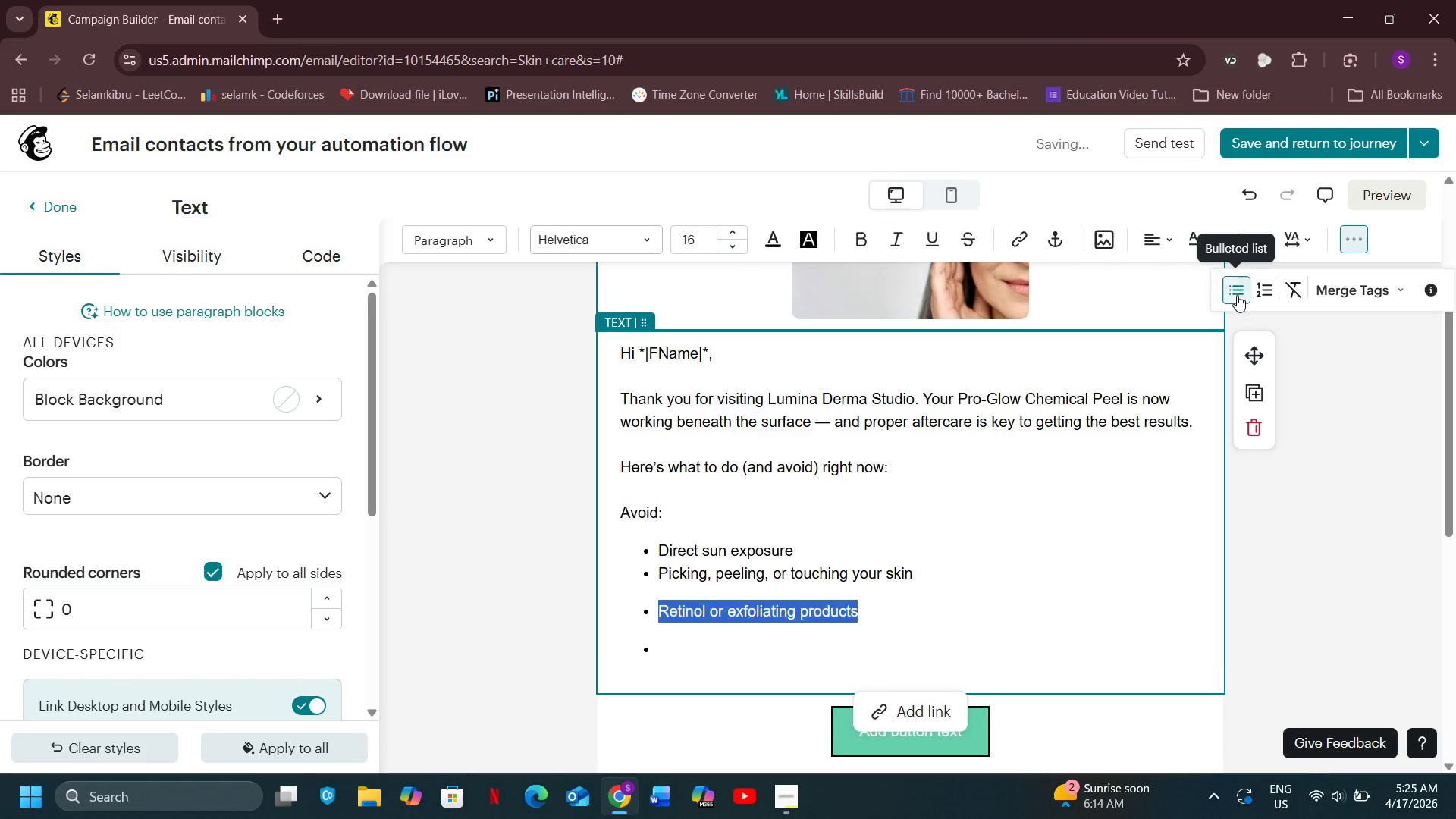 
left_click([1237, 295])
 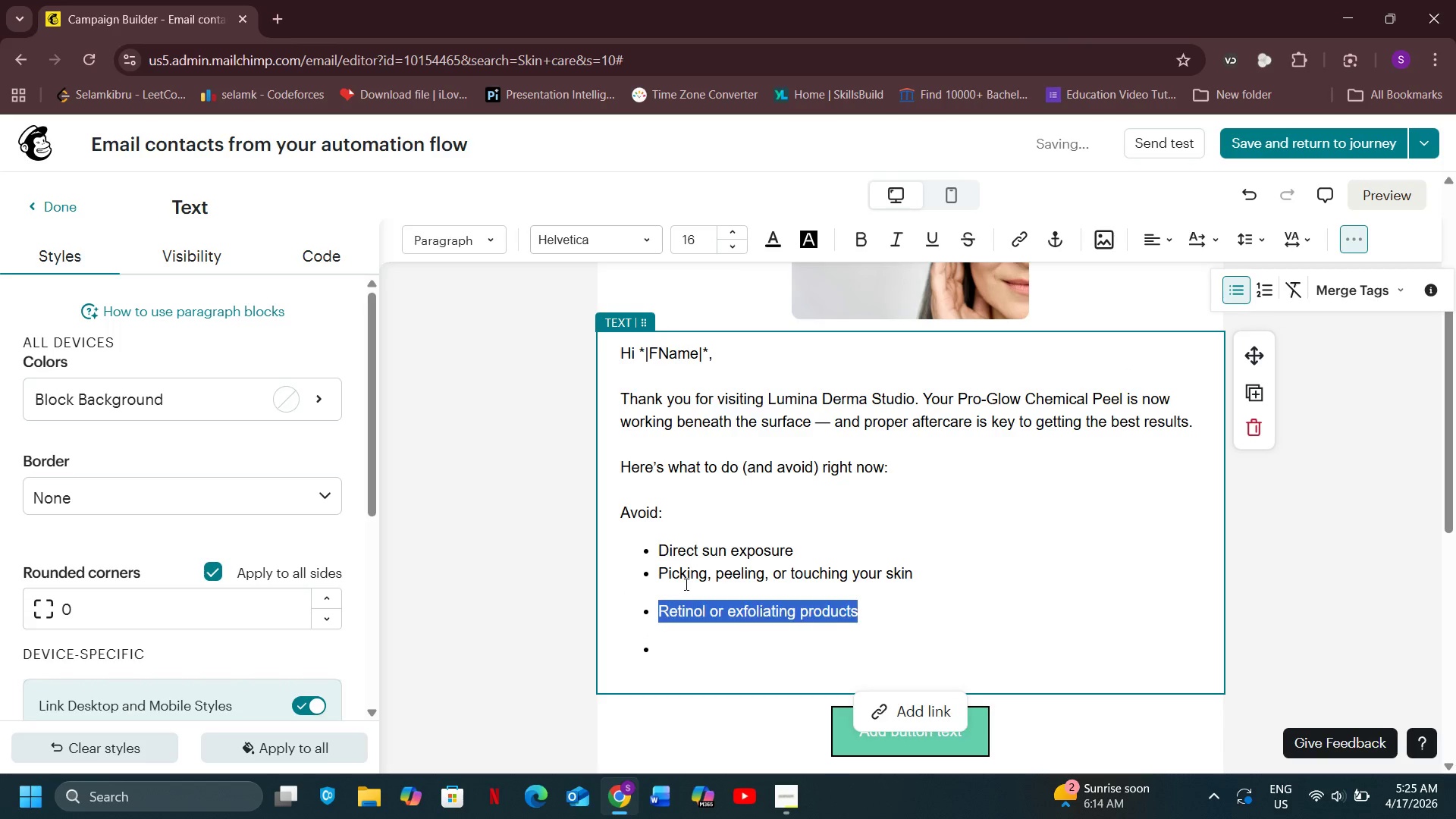 
left_click([685, 584])
 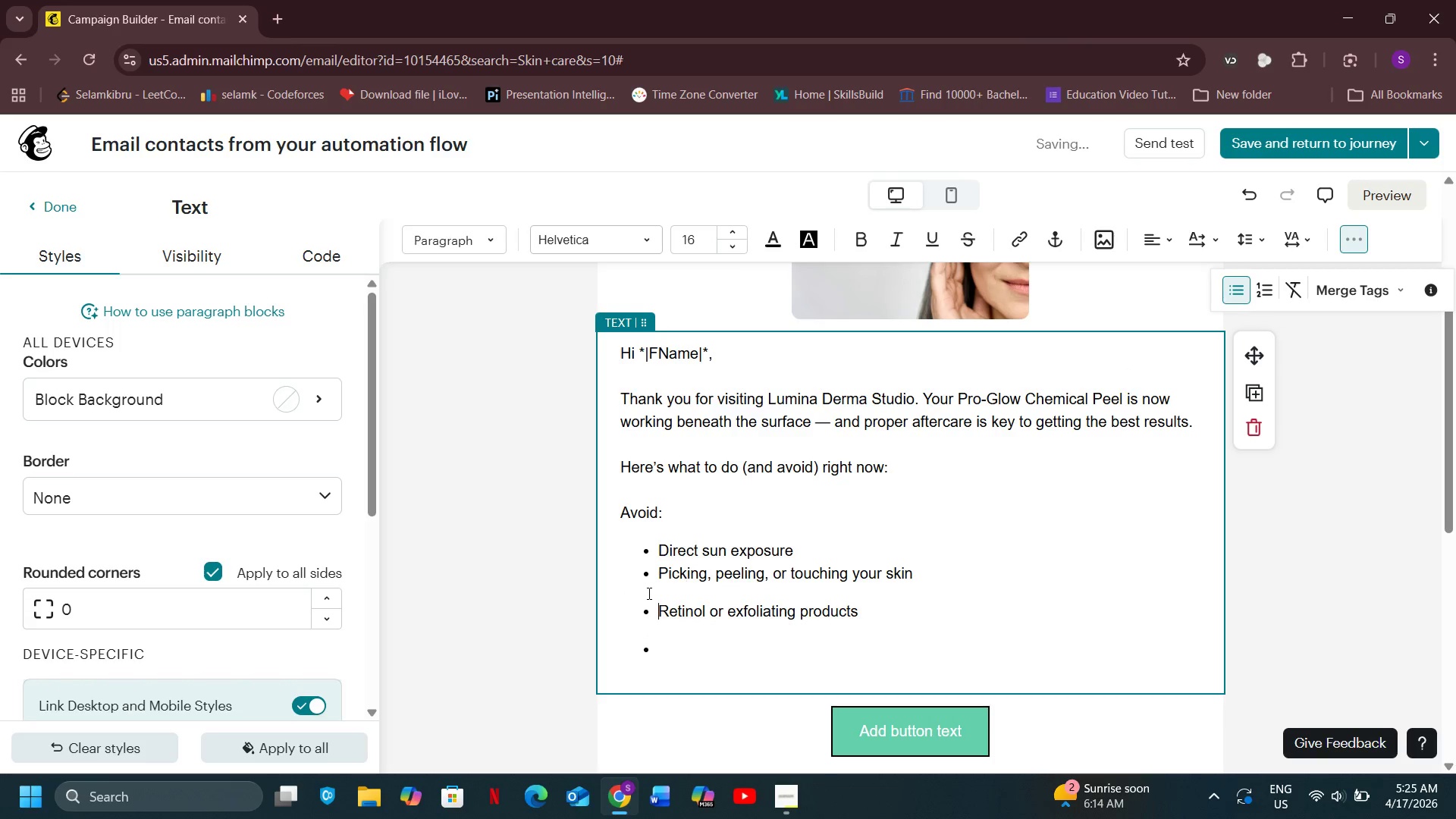 
left_click([648, 592])
 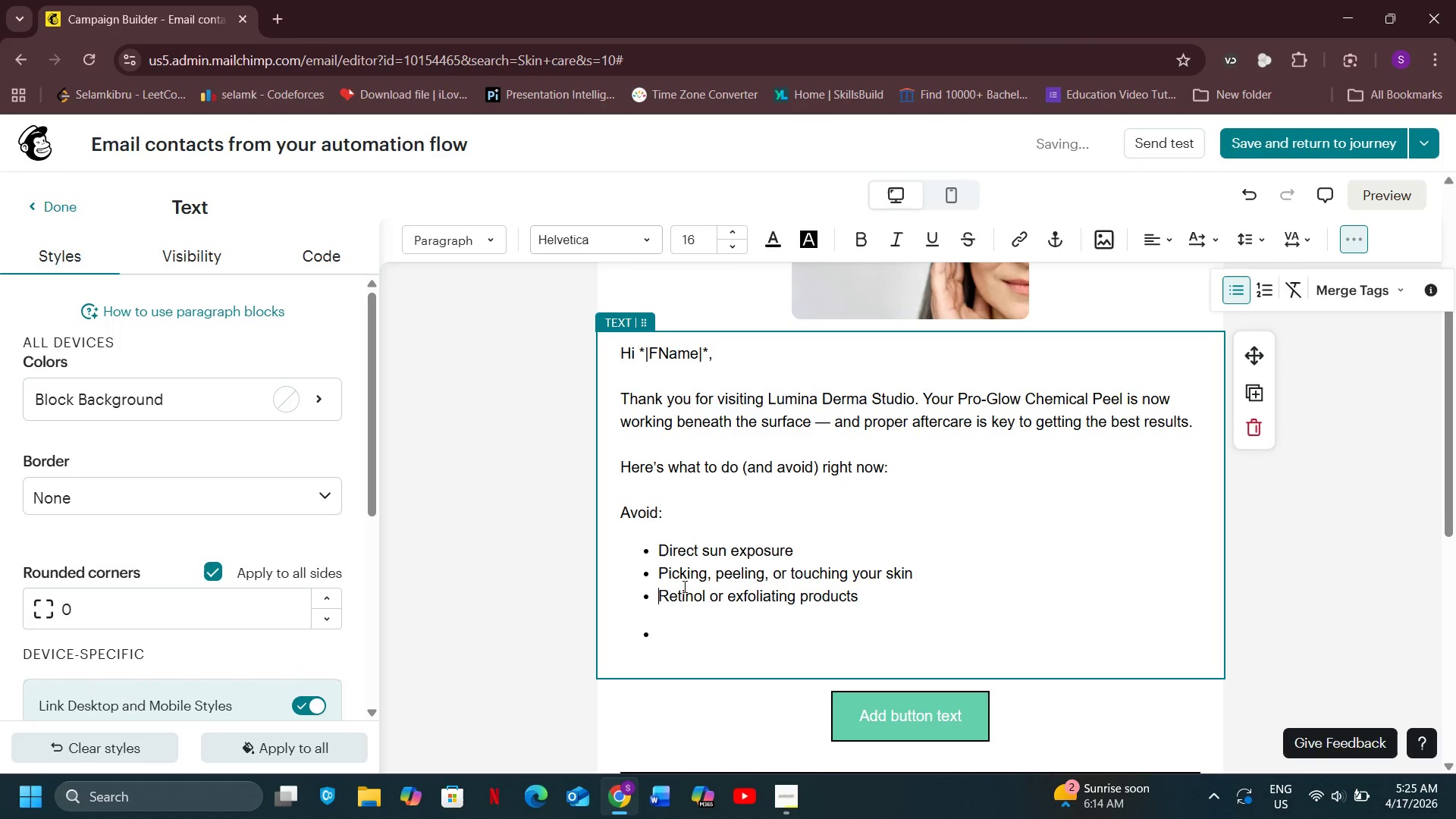 
key(Backspace)
 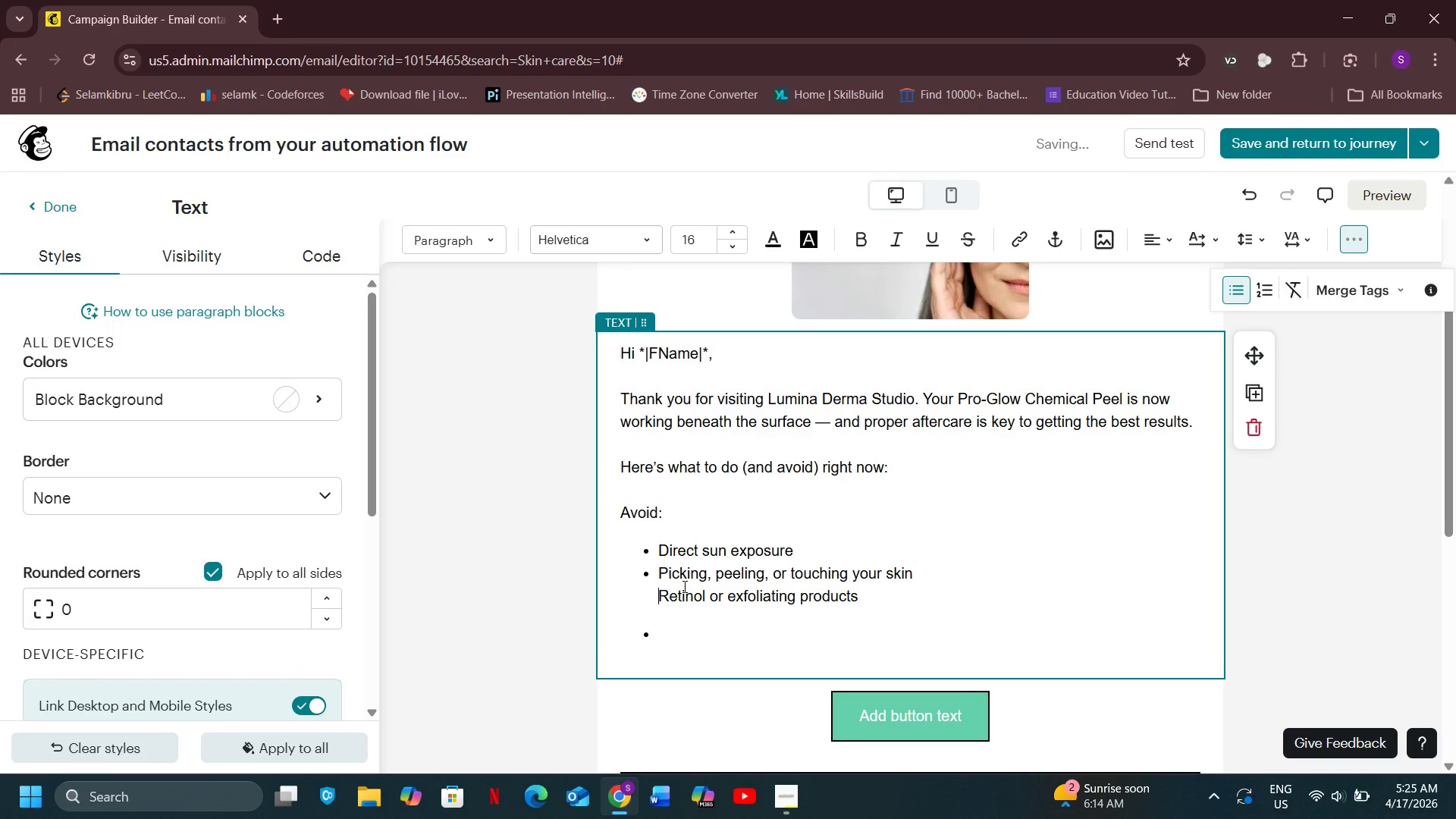 
key(Backspace)
 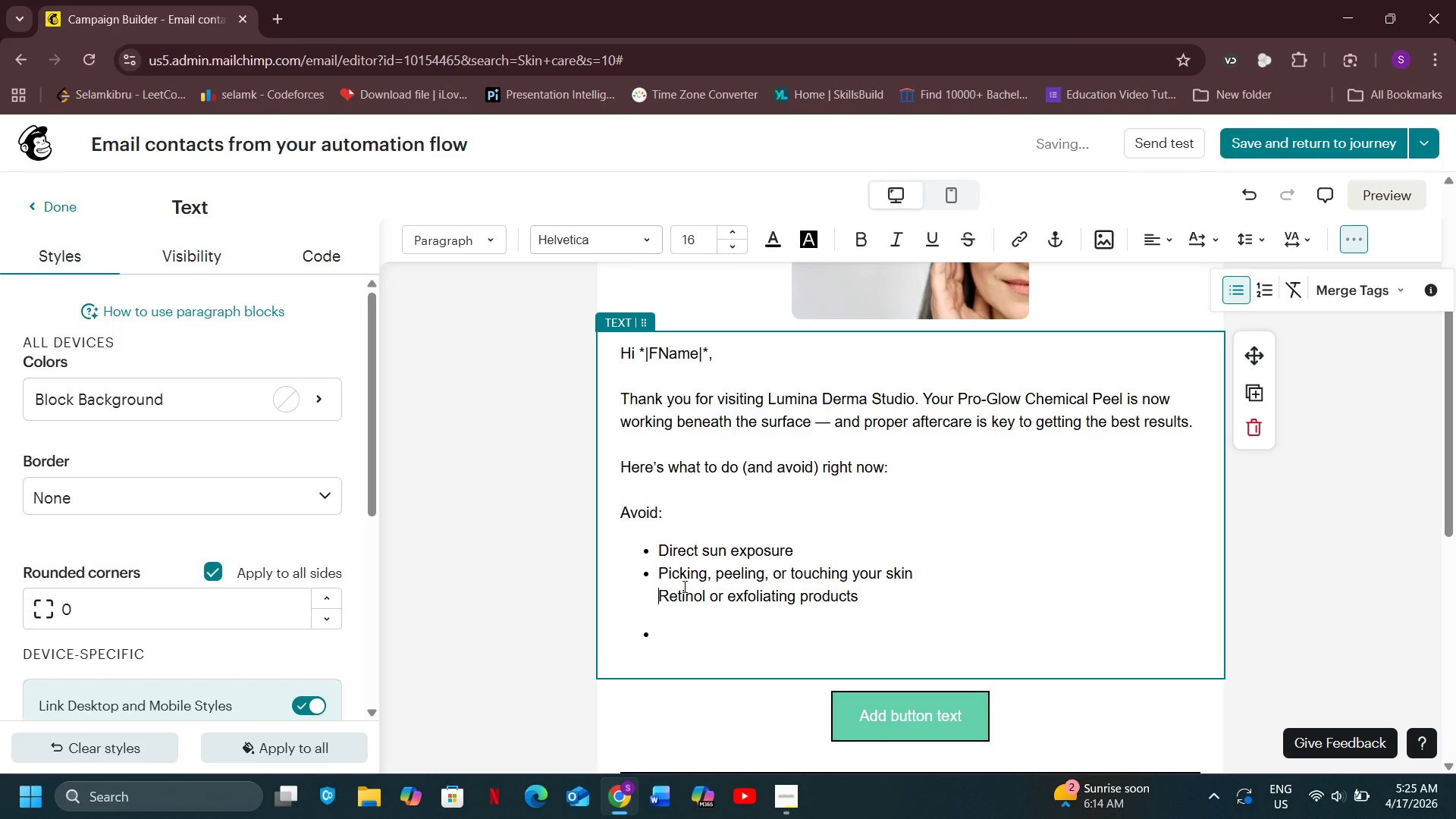 
key(Control+Z)
 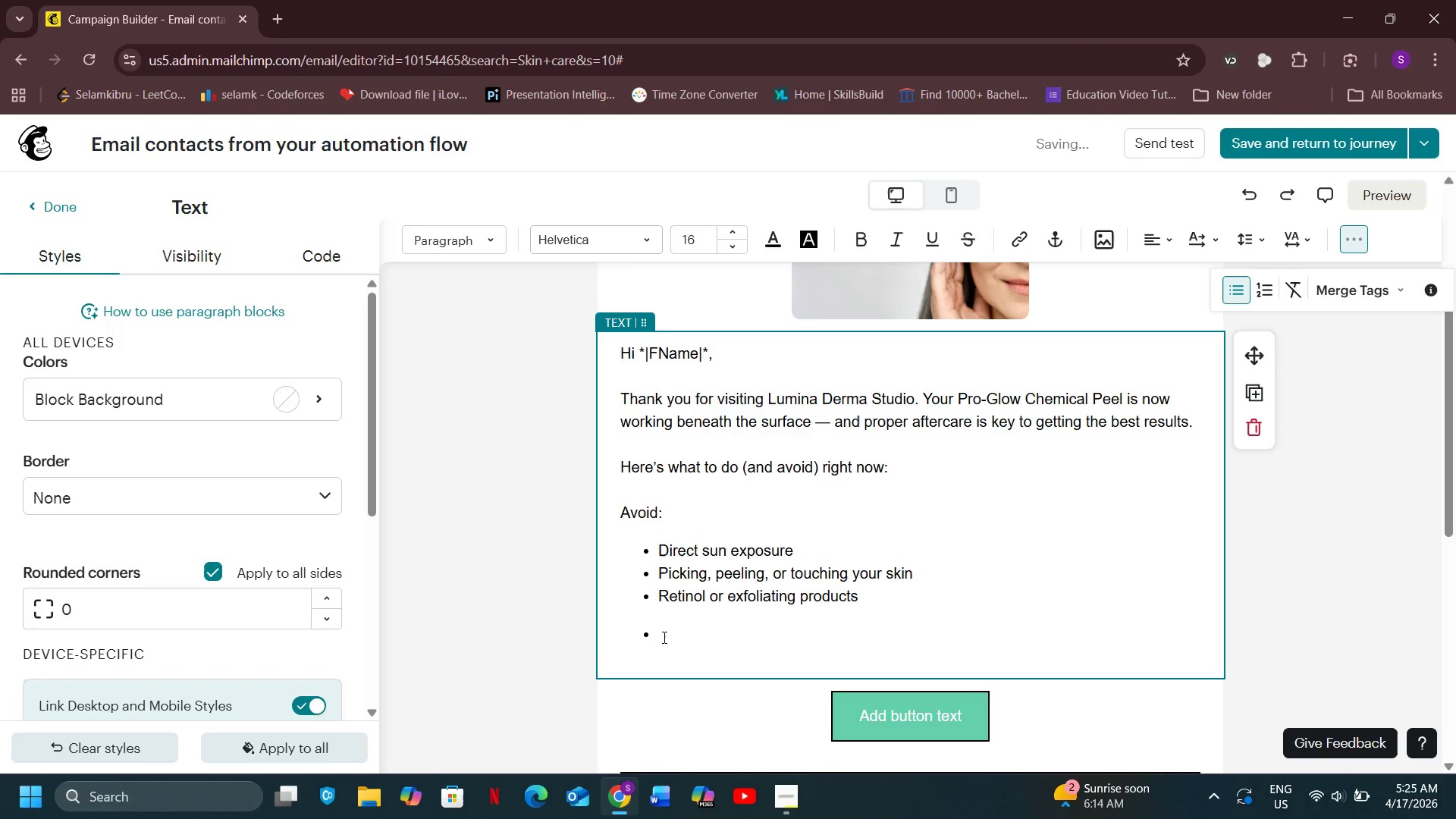 
left_click([663, 637])
 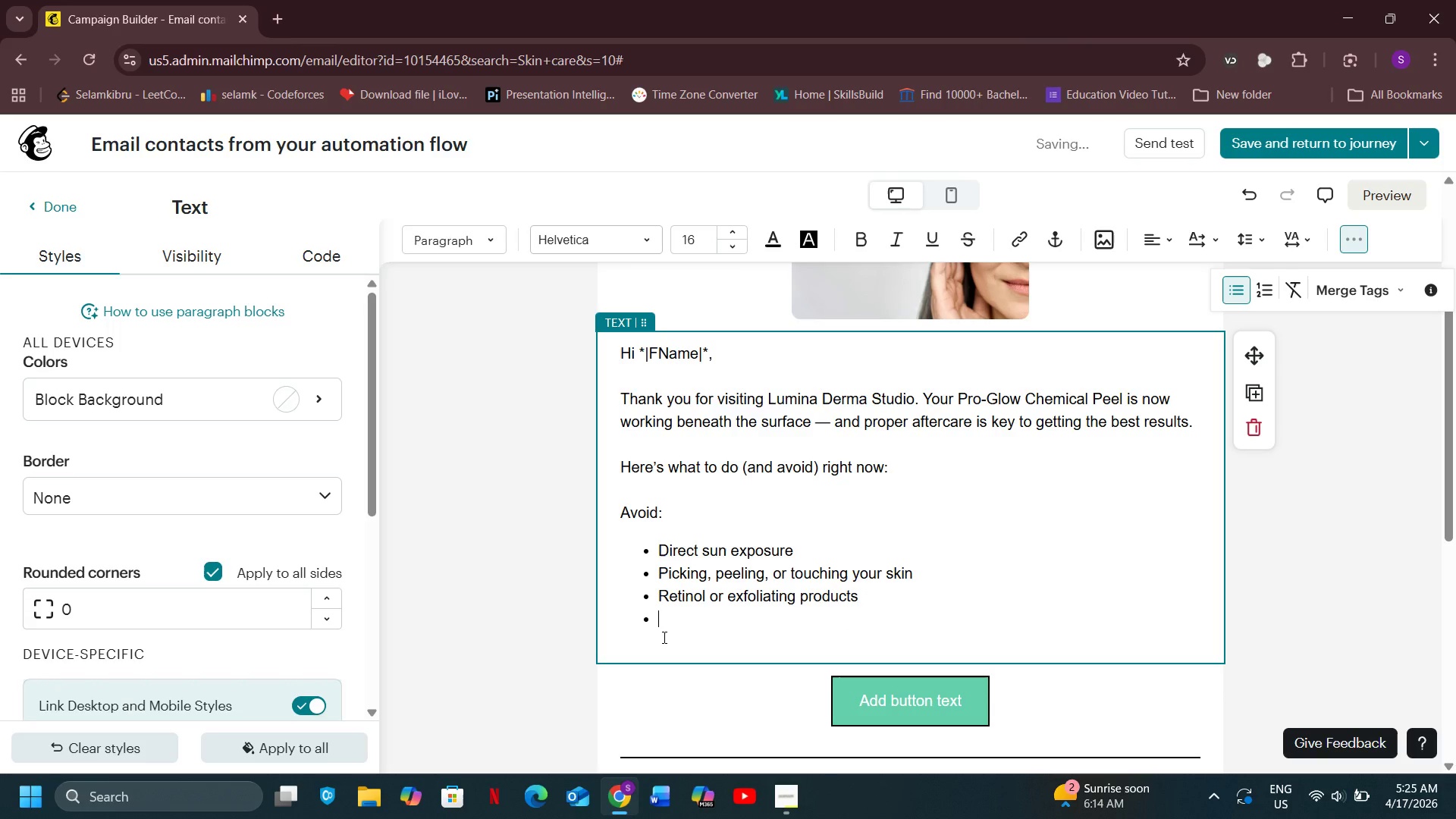 
key(Backspace)
 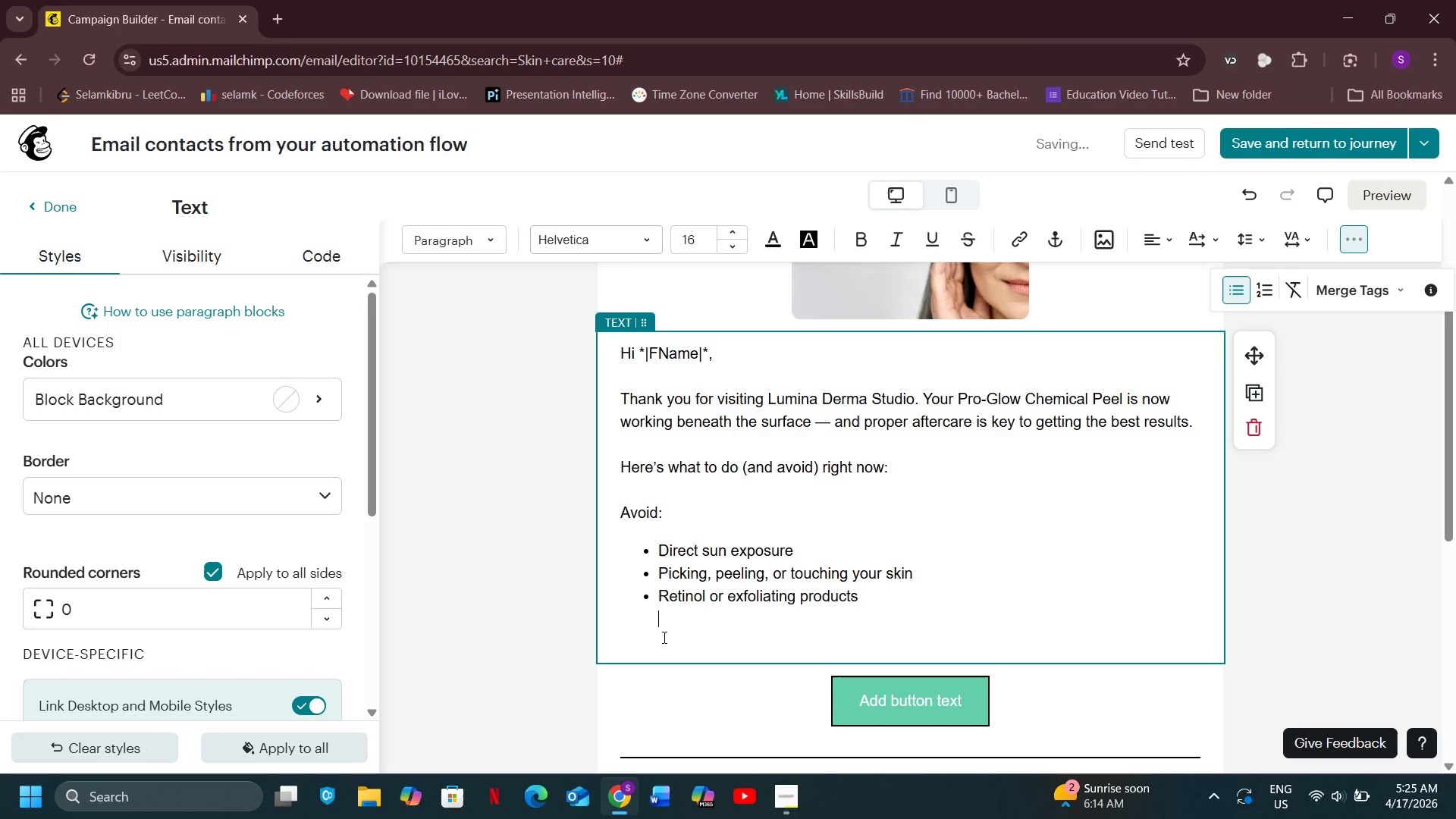 
key(Backspace)
 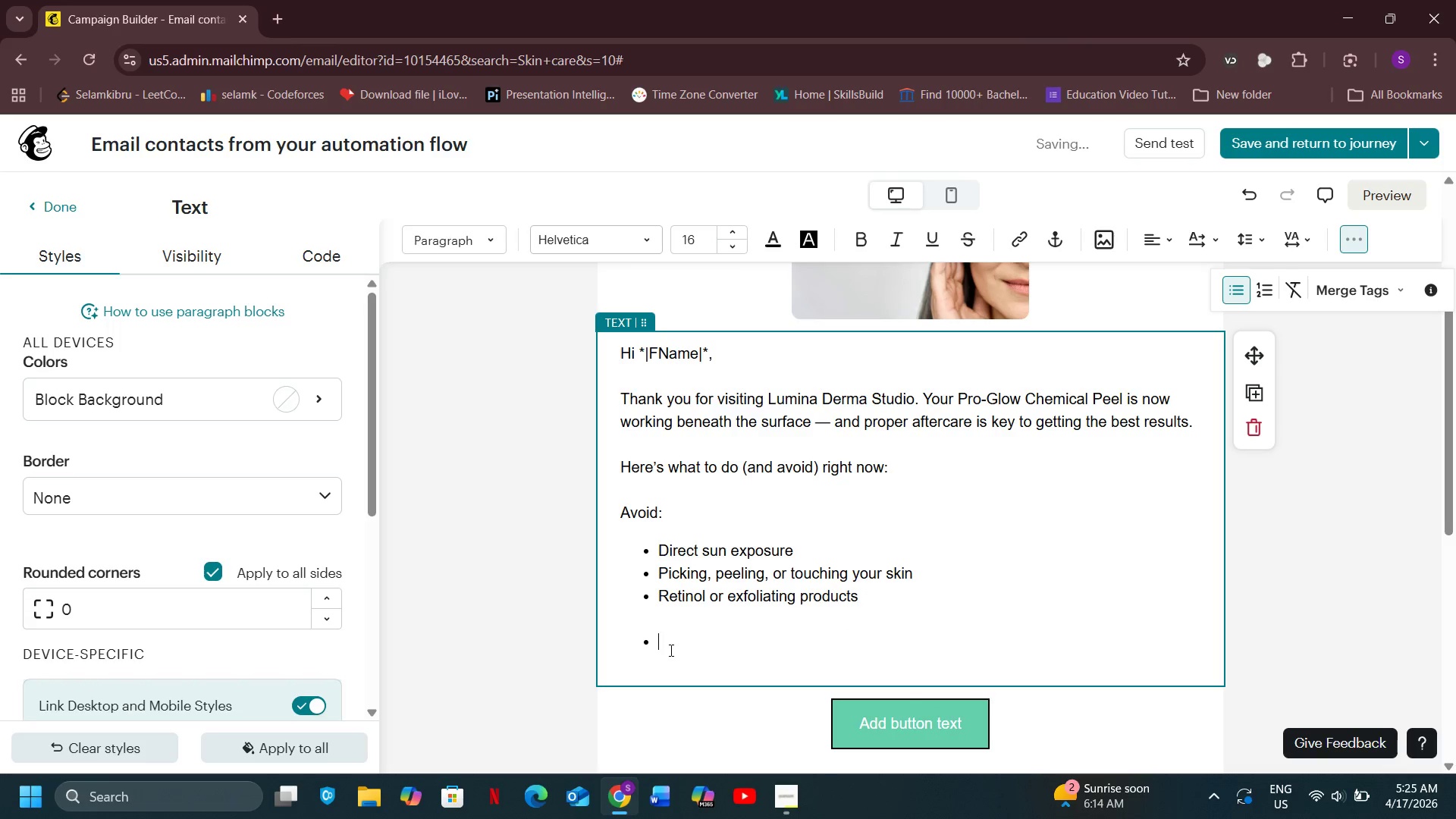 
key(Enter)
 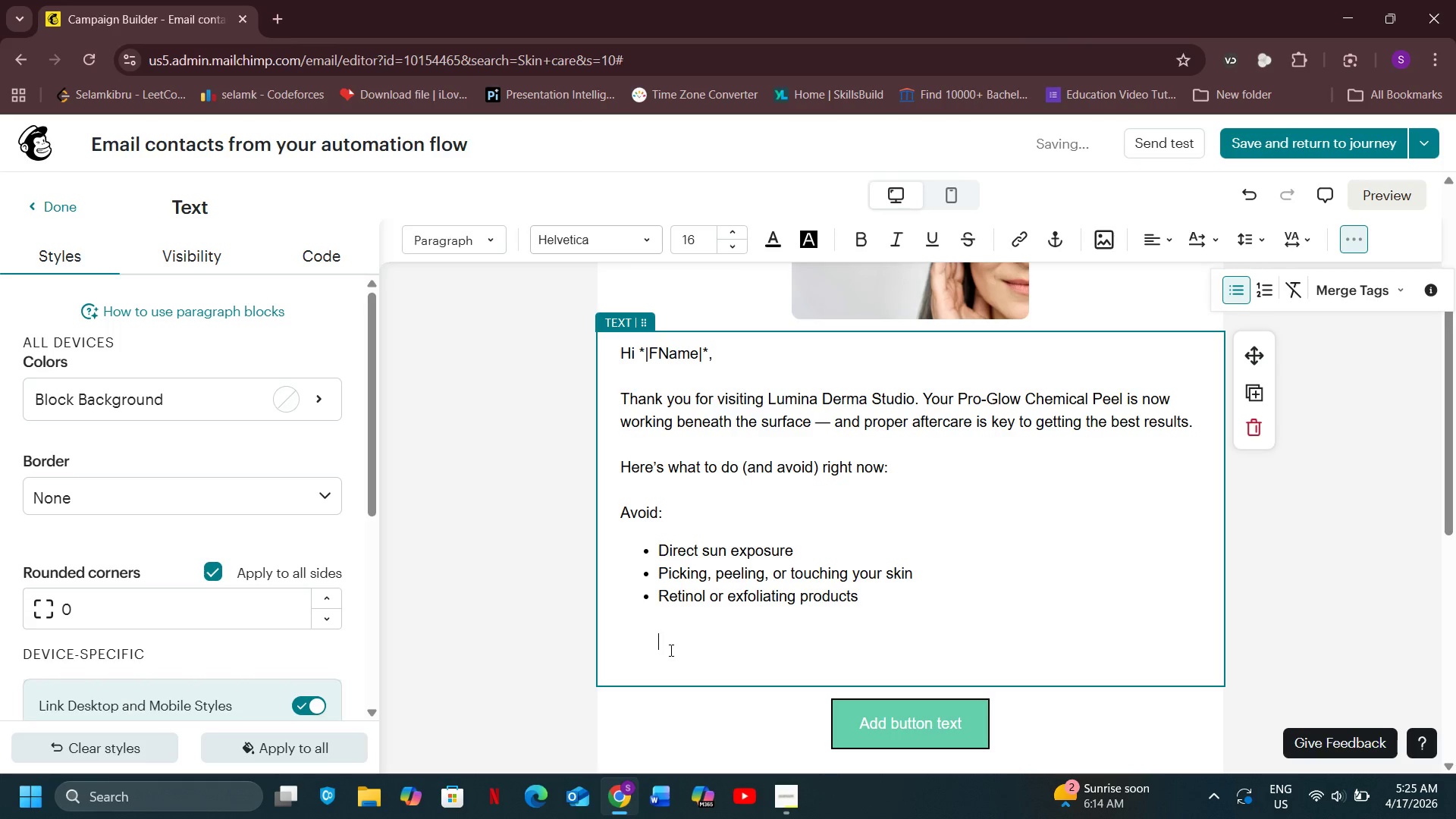 
key(Backspace)
 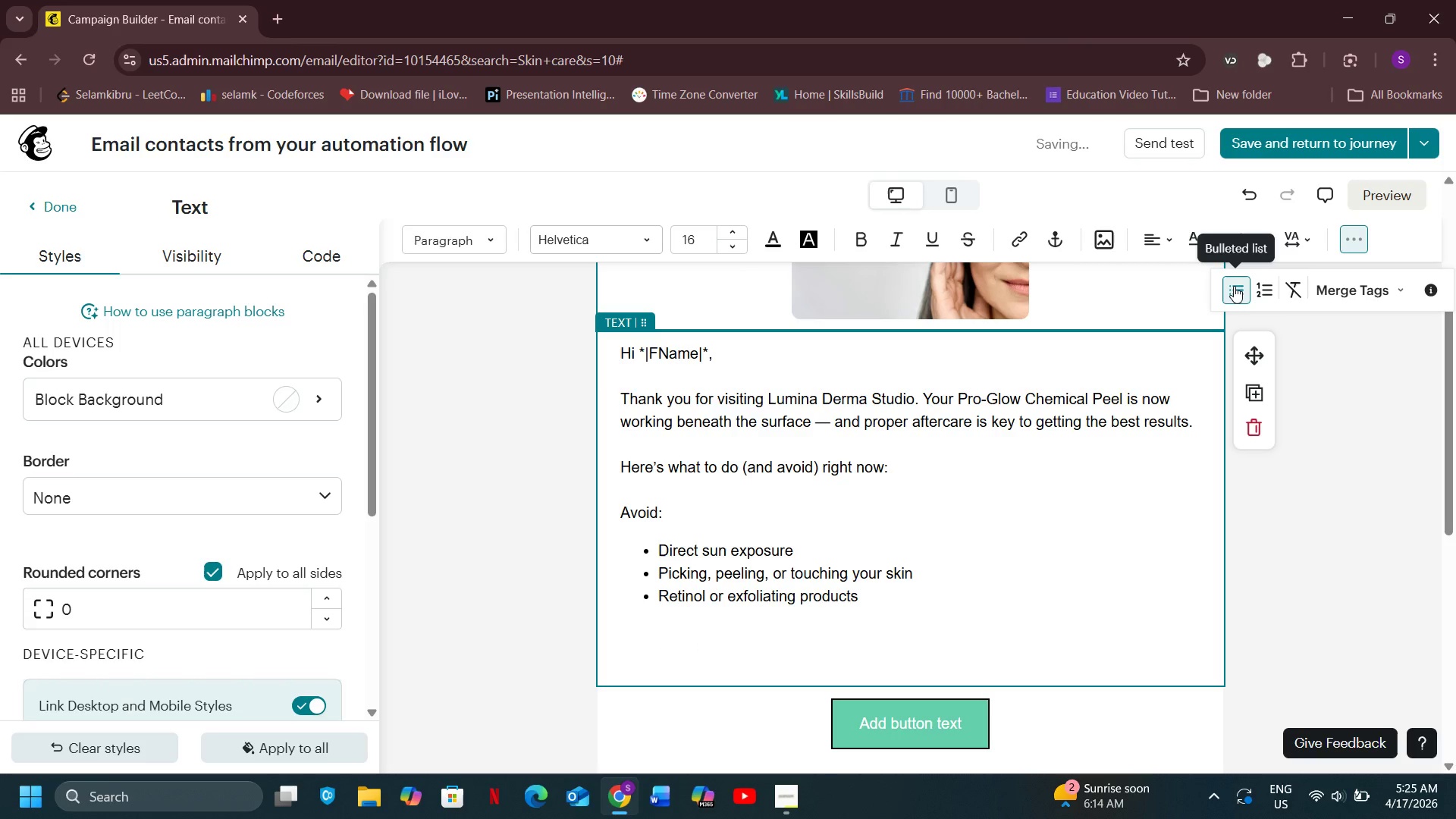 
left_click([1234, 286])
 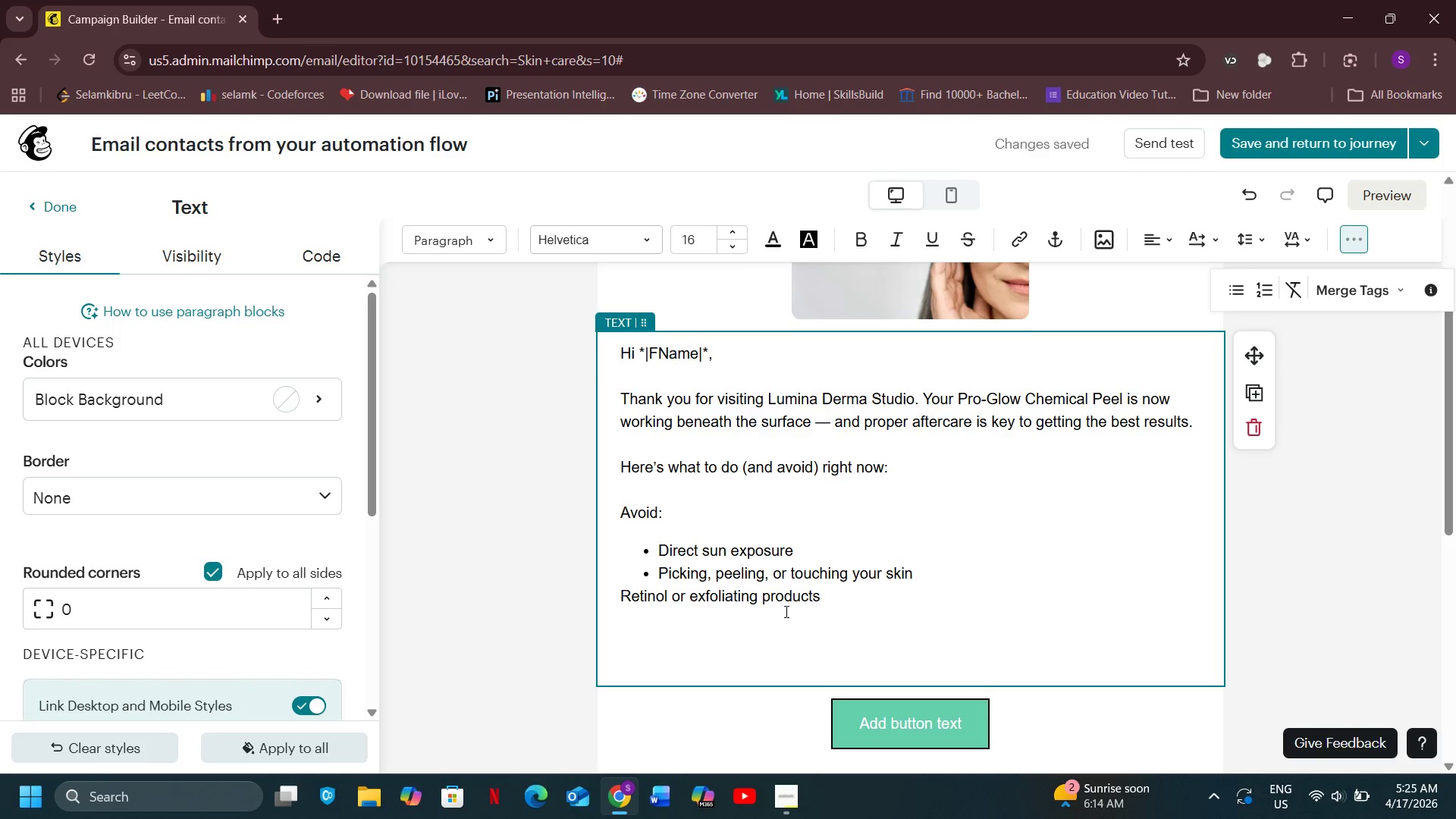 
wait(7.81)
 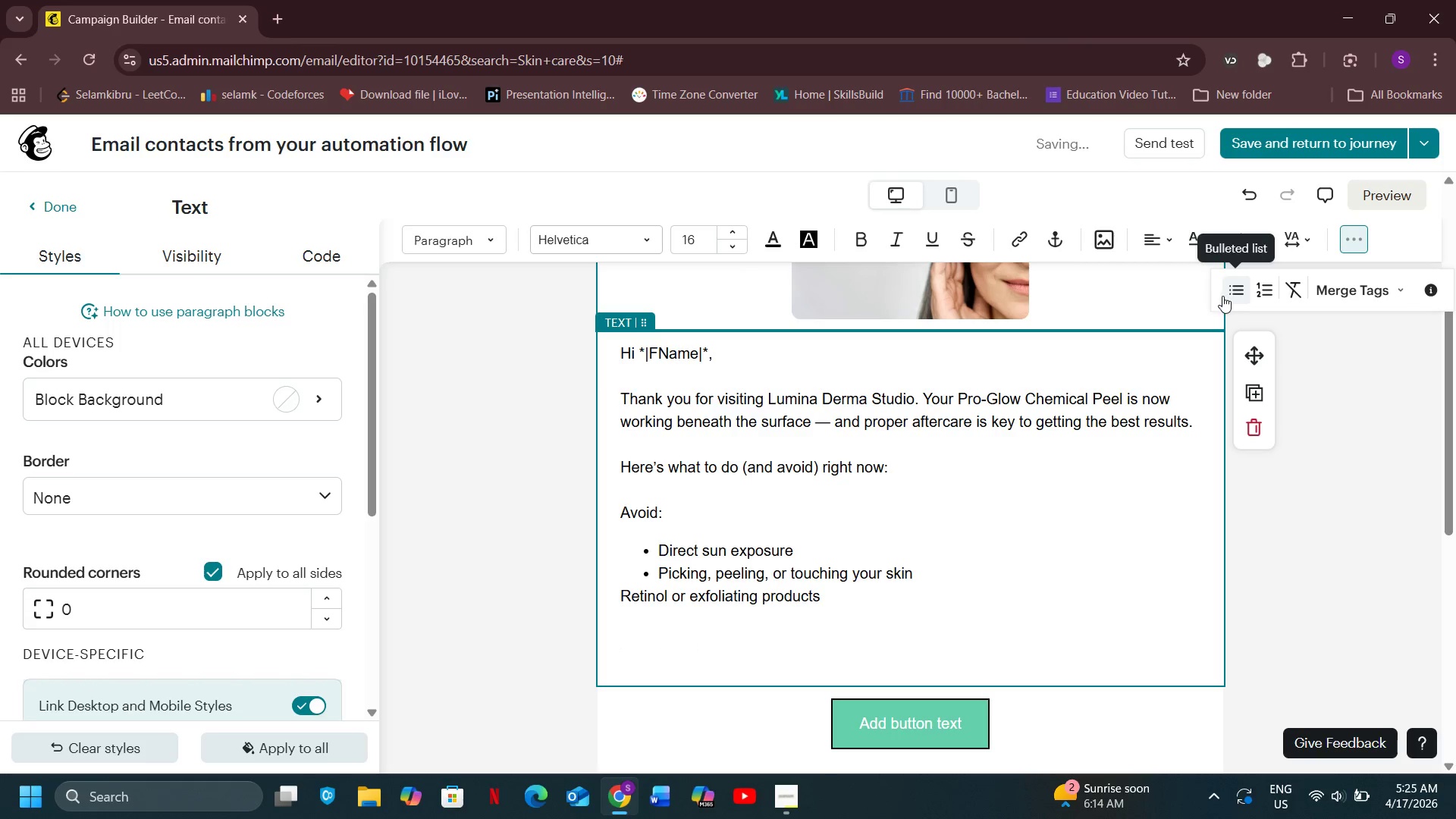 
type(Do:)
 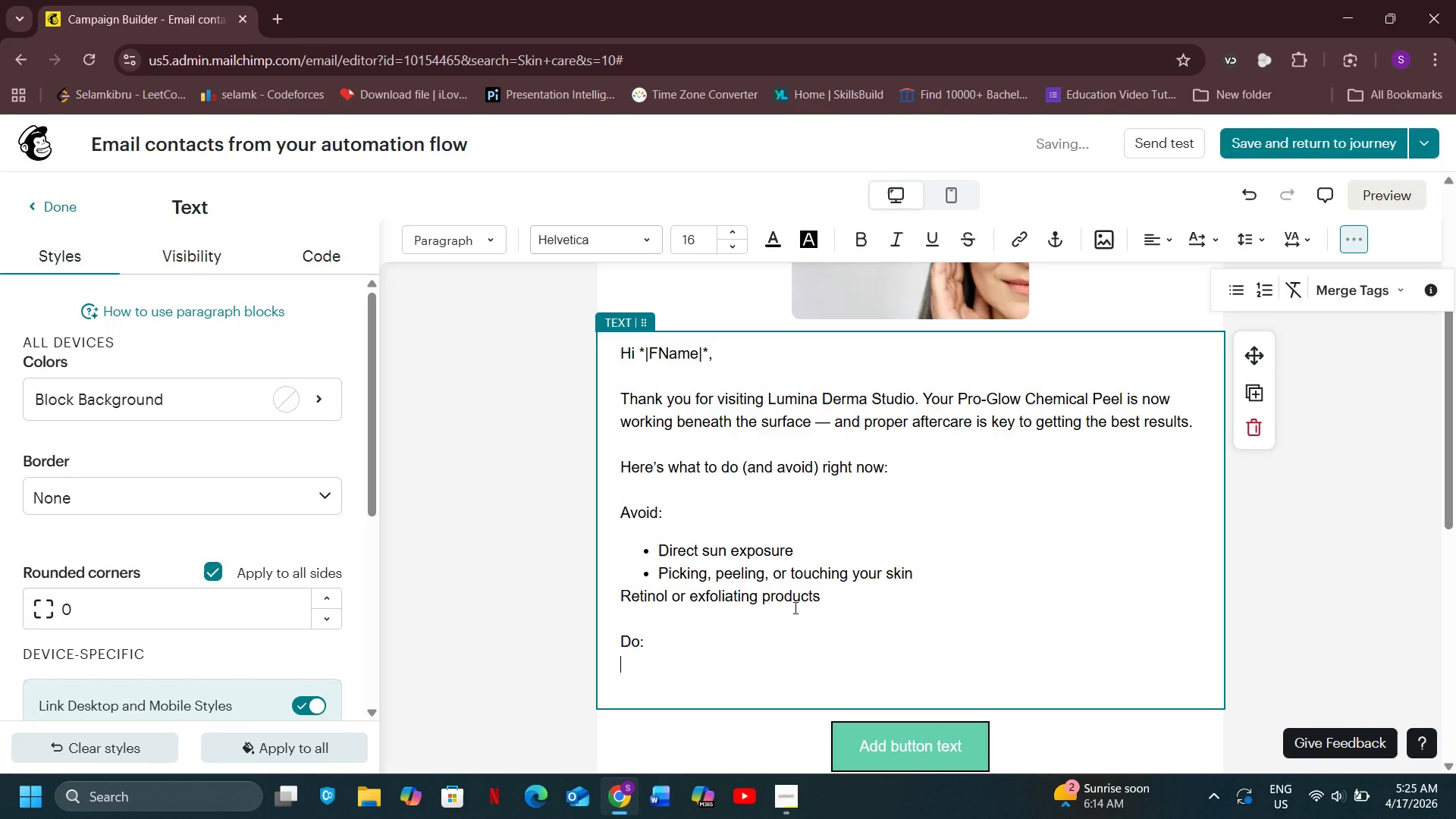 
 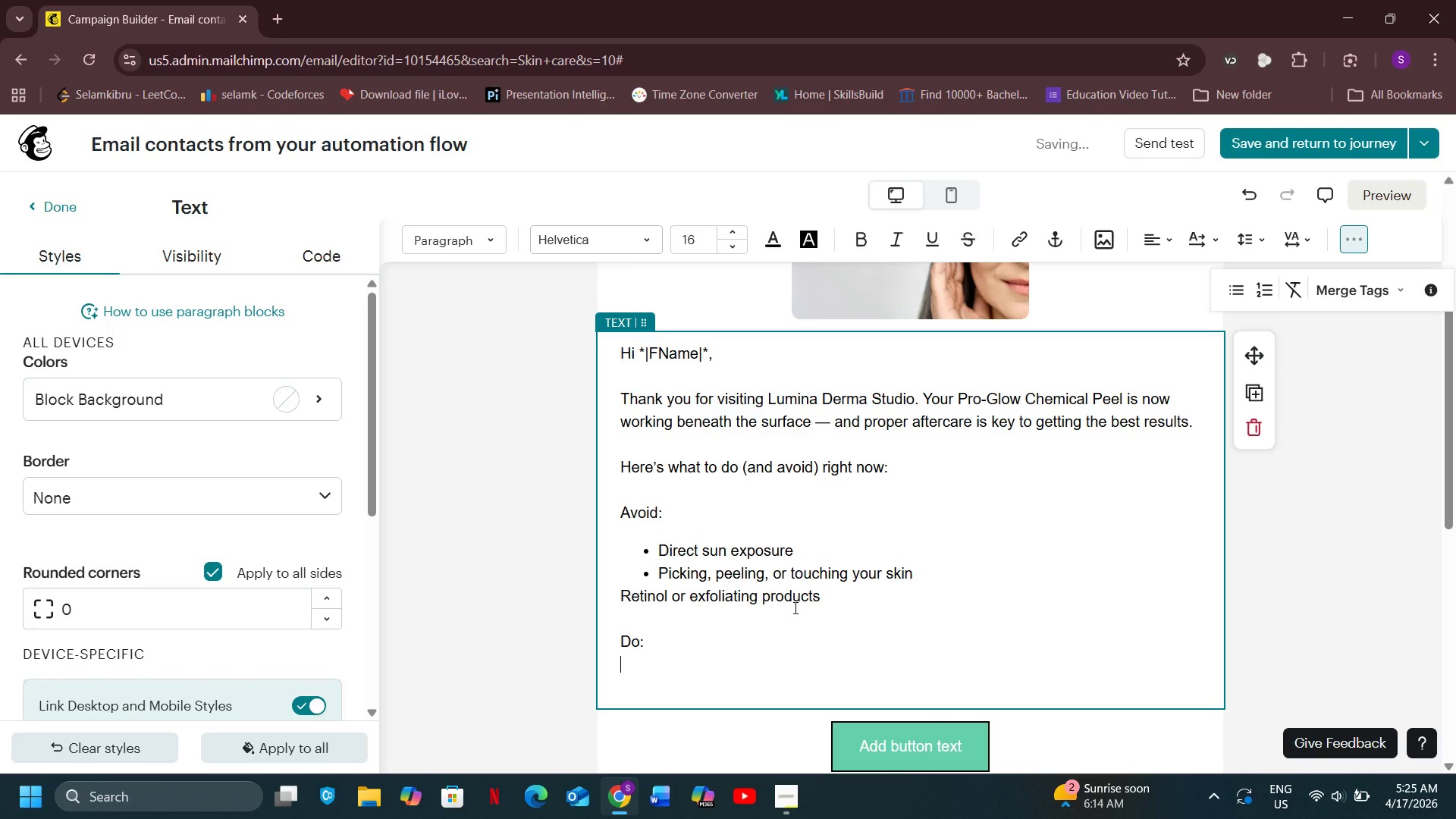 
key(Enter)
 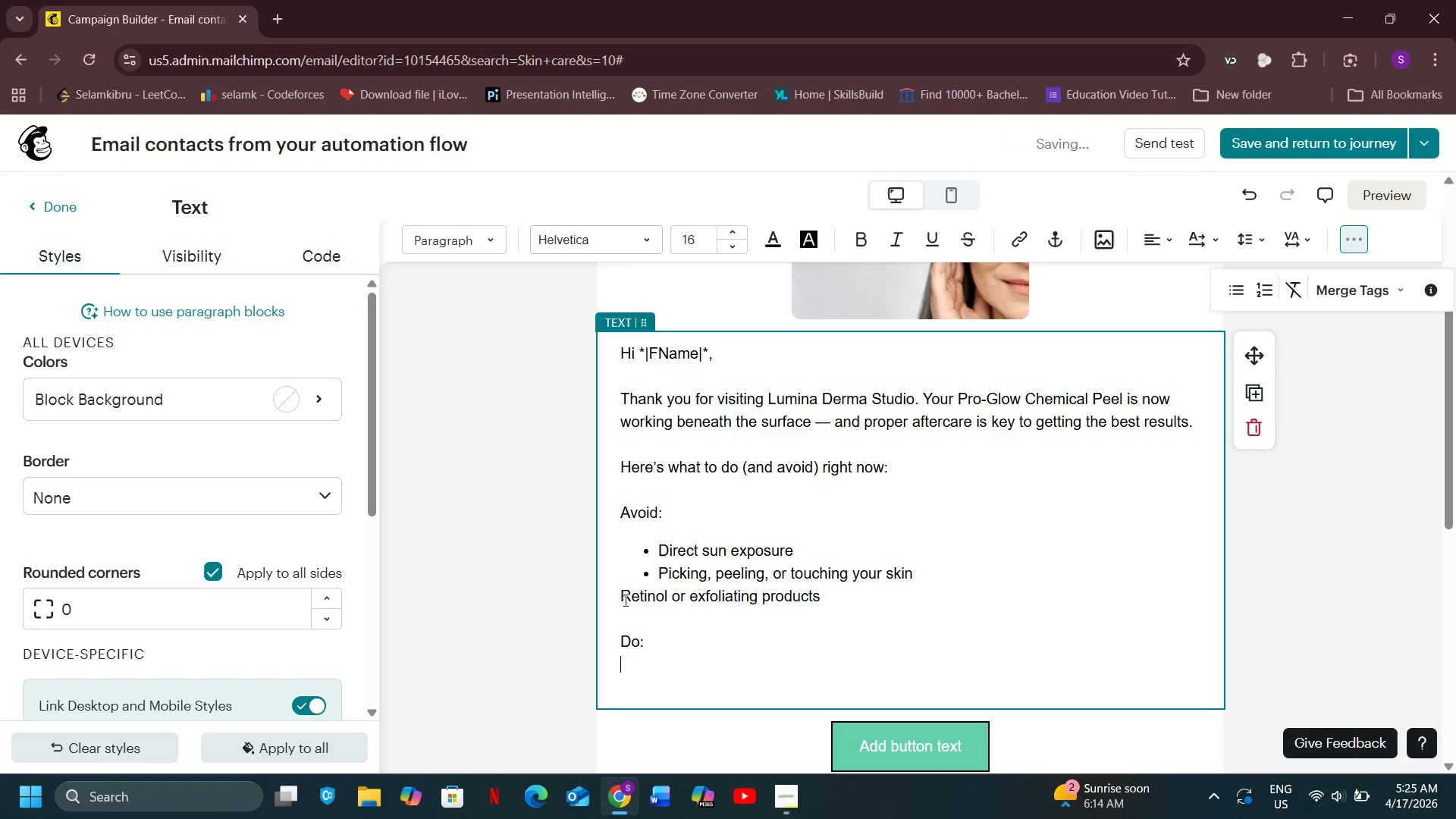 
left_click_drag(start_coordinate=[624, 600], to_coordinate=[819, 601])
 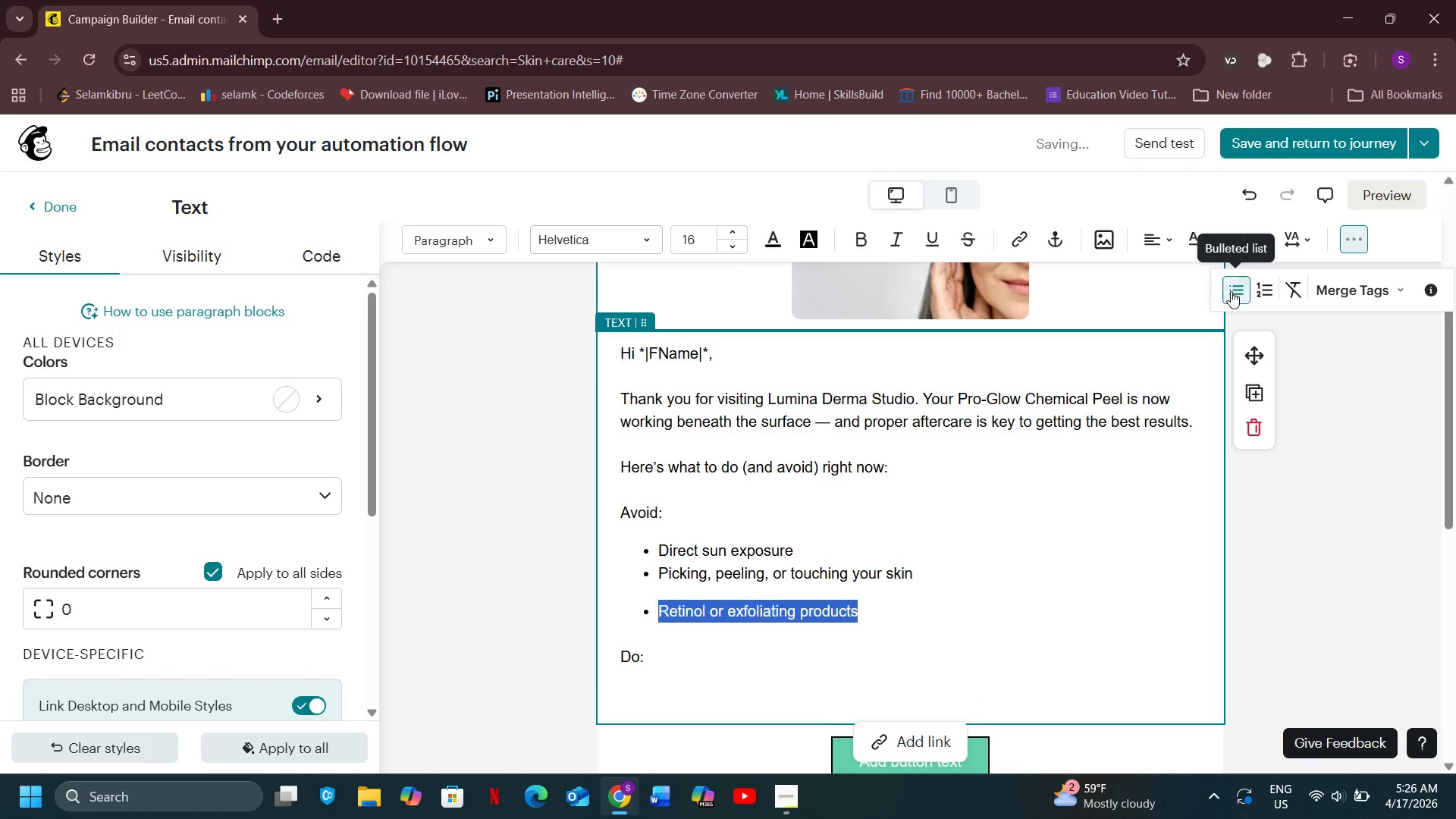 
left_click([1231, 291])
 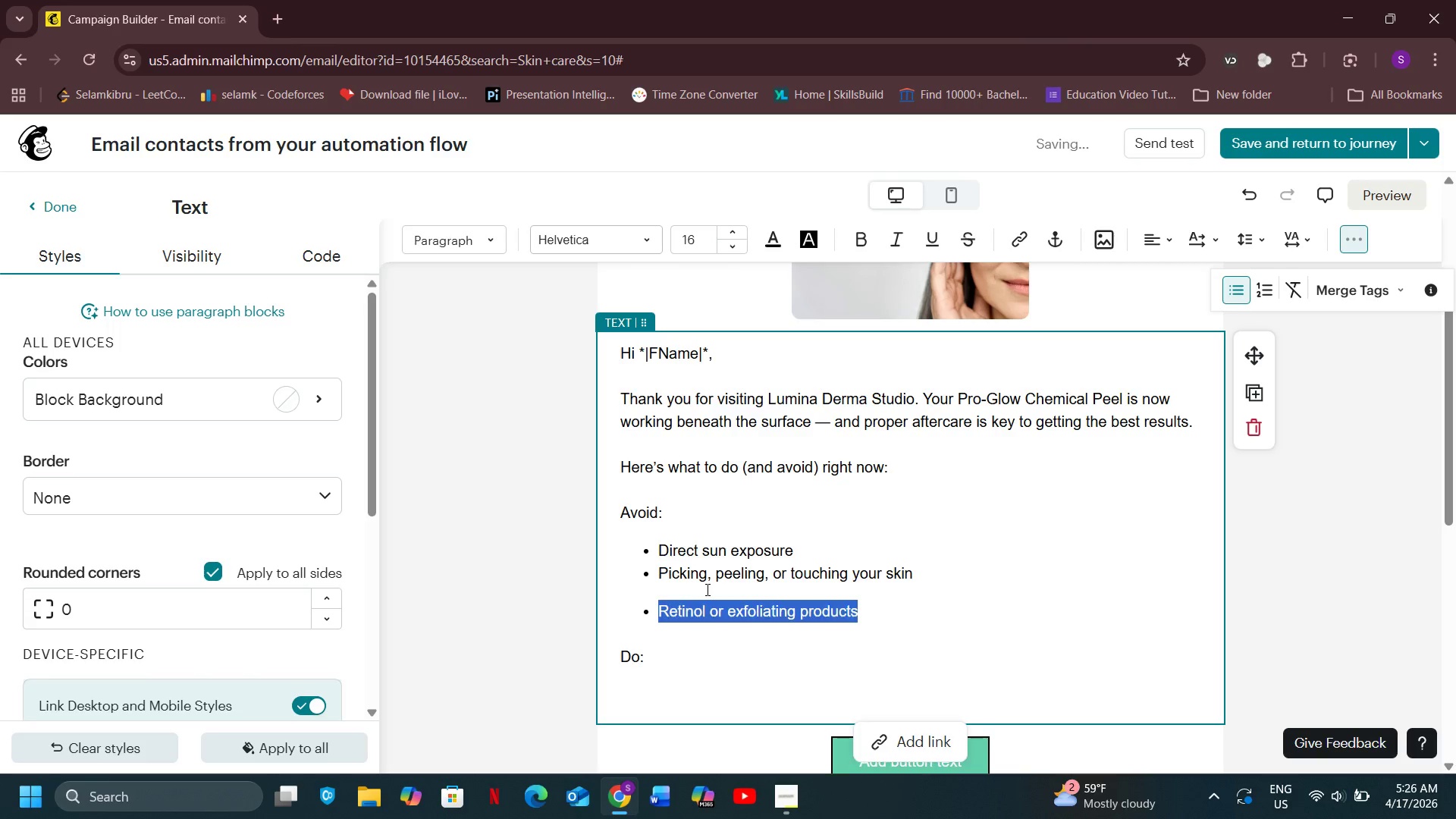 
left_click([706, 589])
 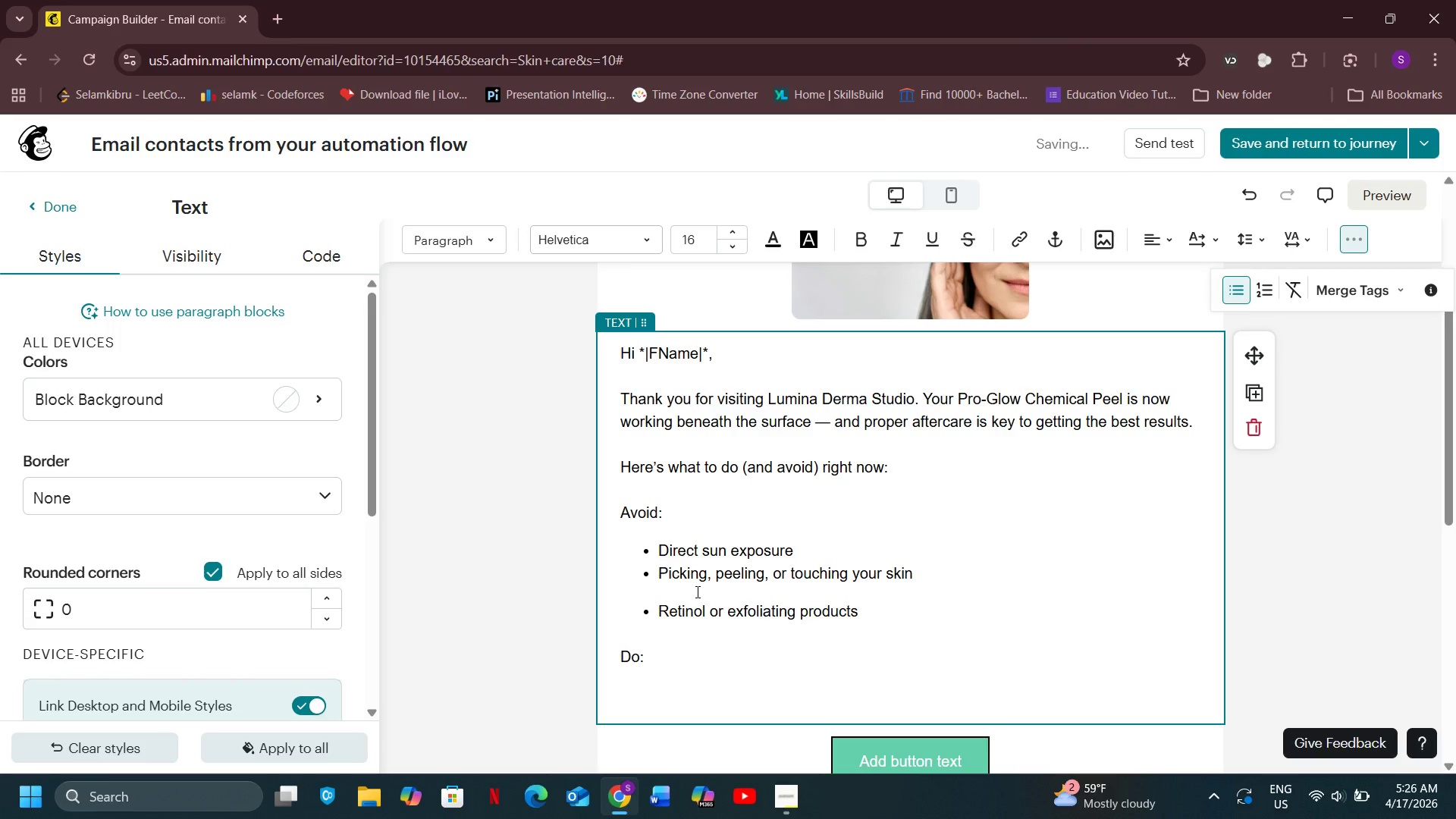 
left_click([696, 592])
 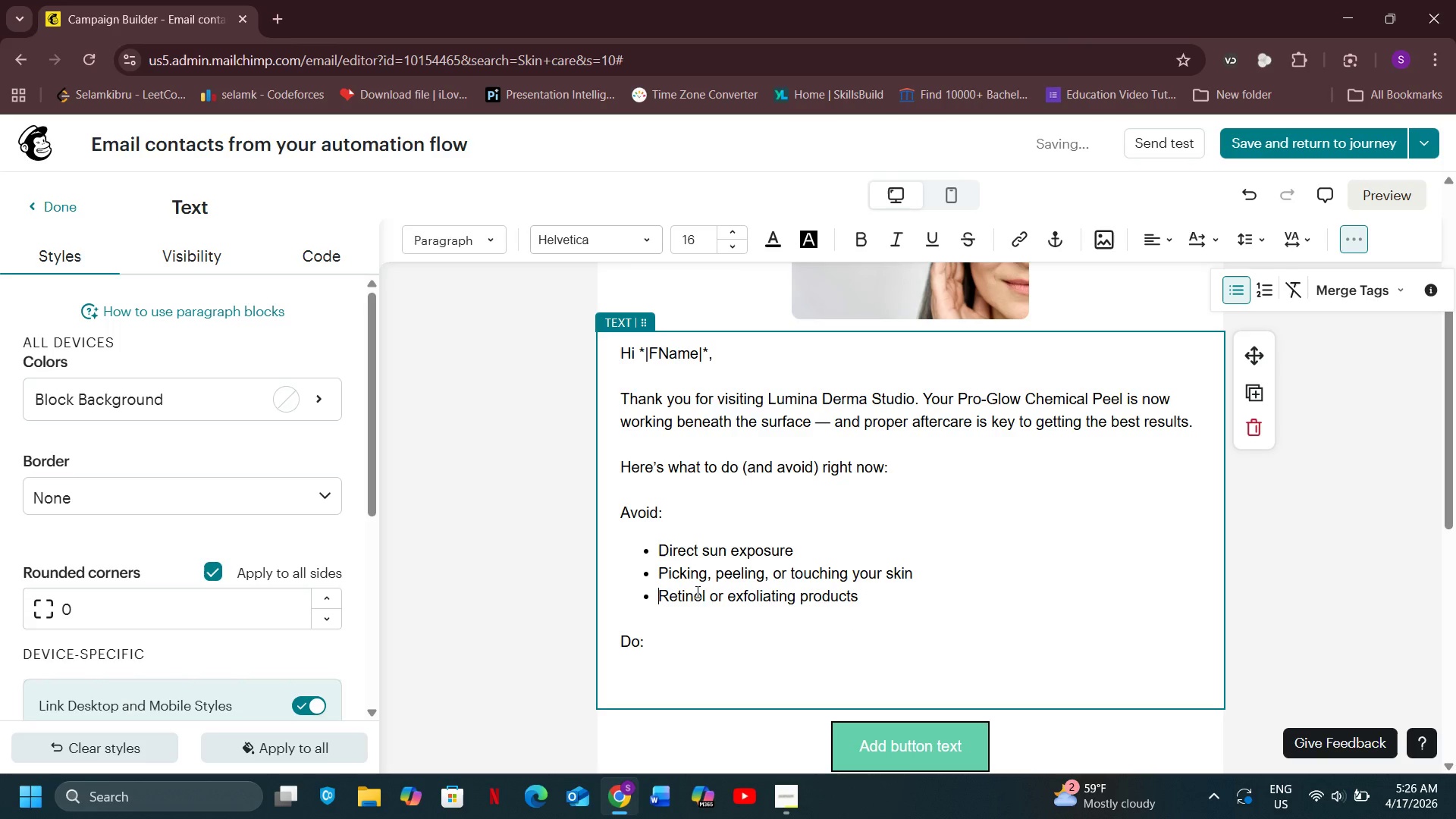 
key(Backspace)
 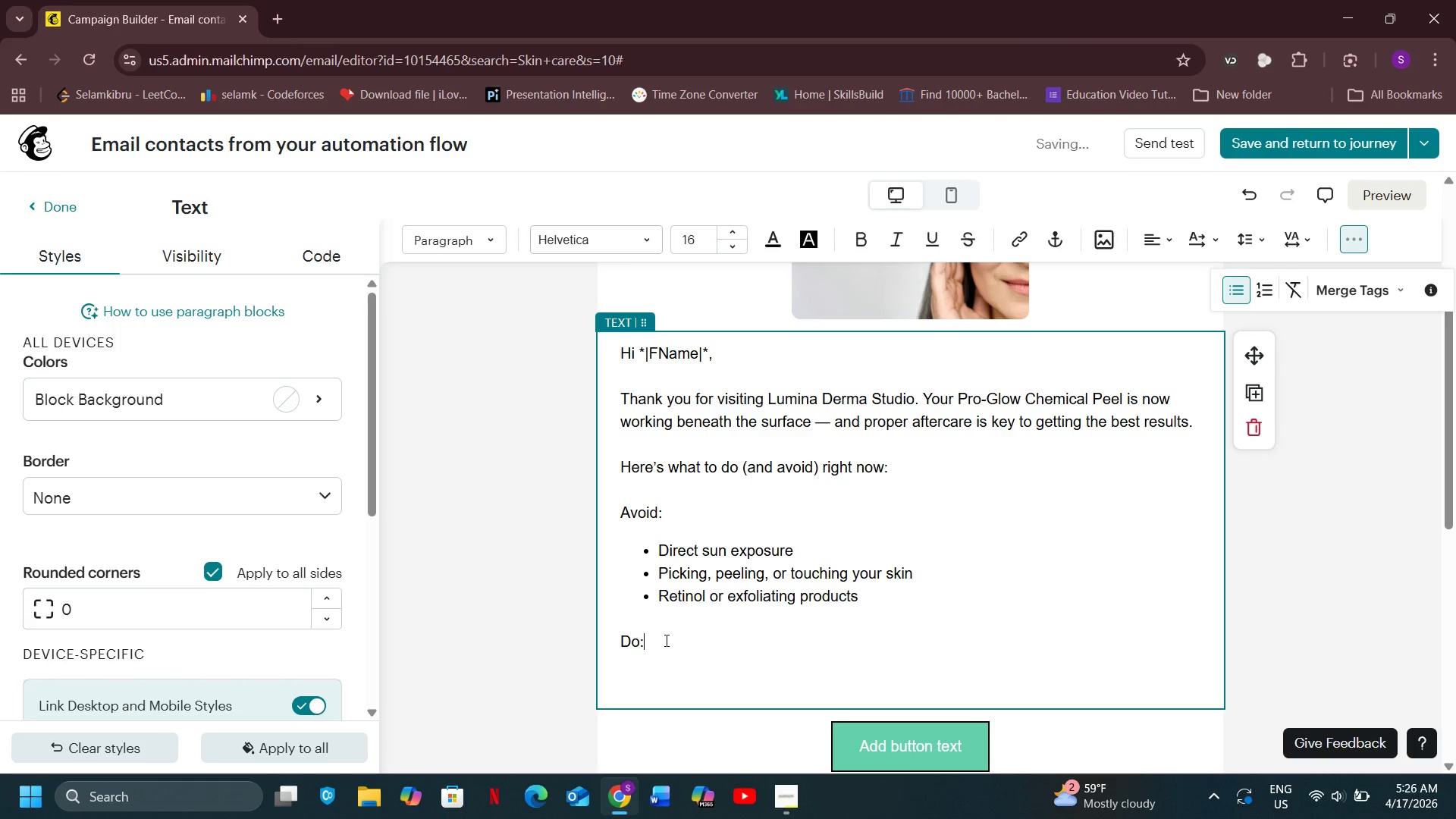 
left_click([665, 640])
 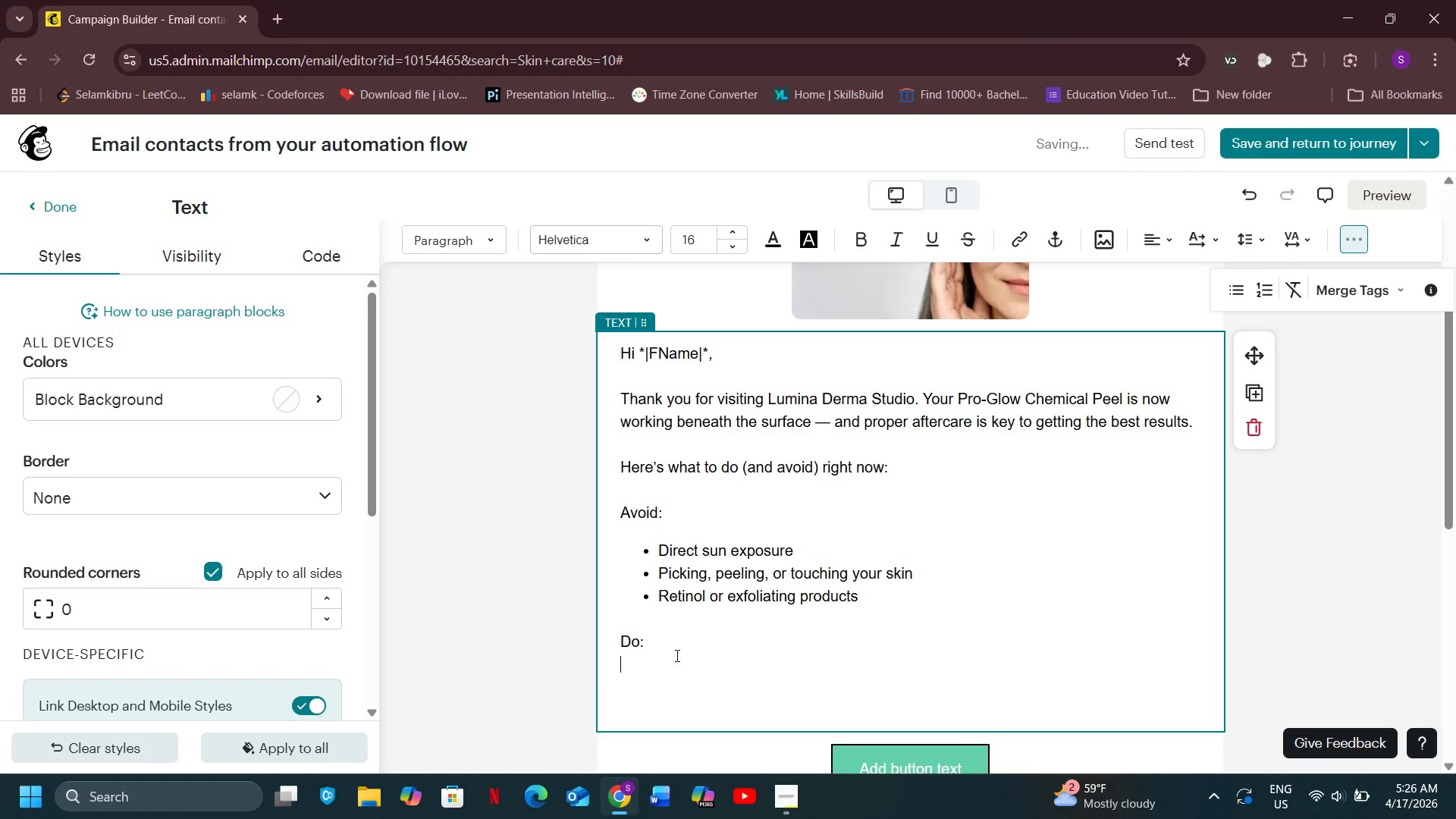 
key(Enter)
 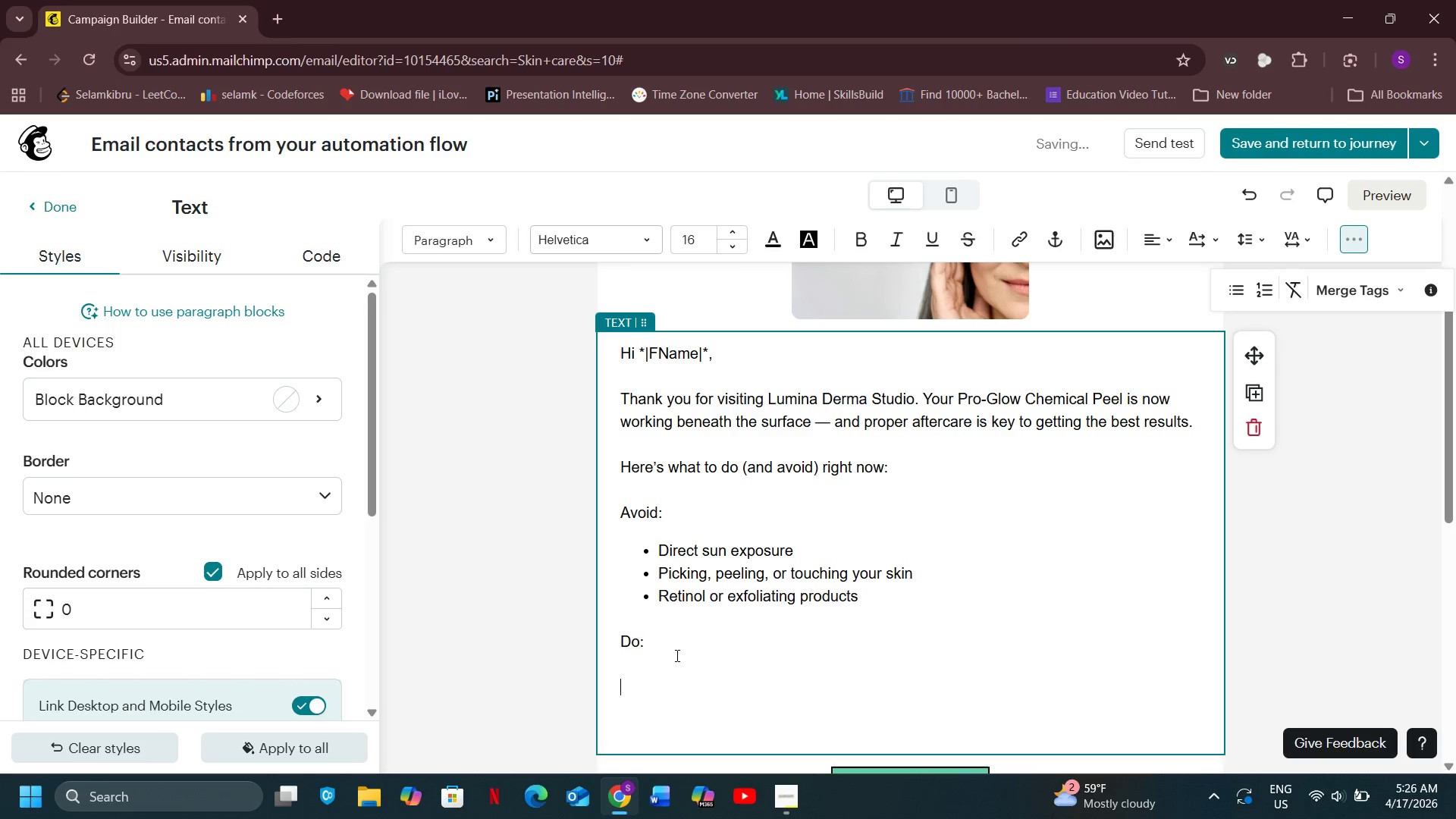 
key(Enter)
 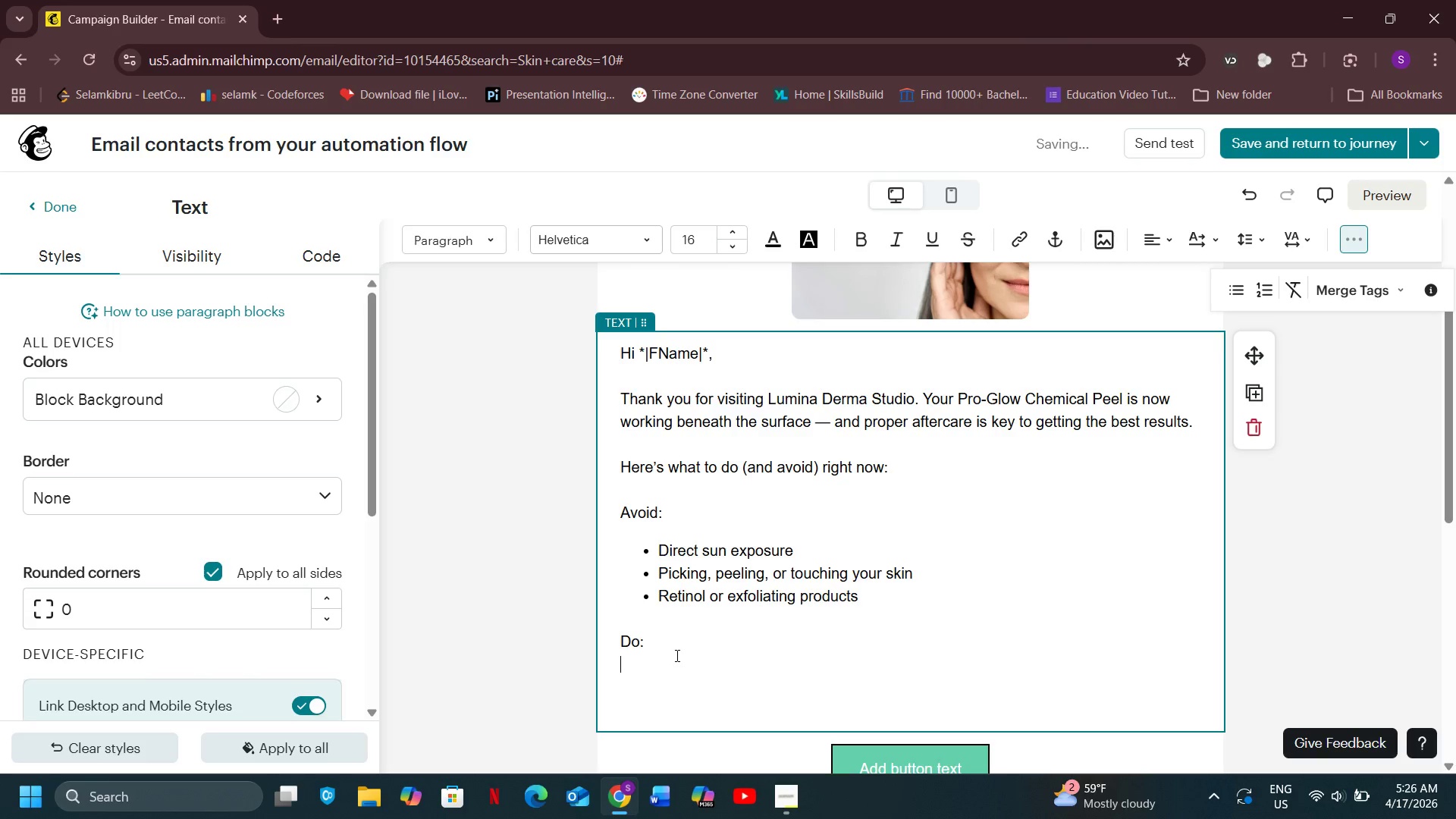 
key(Backspace)
type(- Apply gentle moisturizer regularly)
 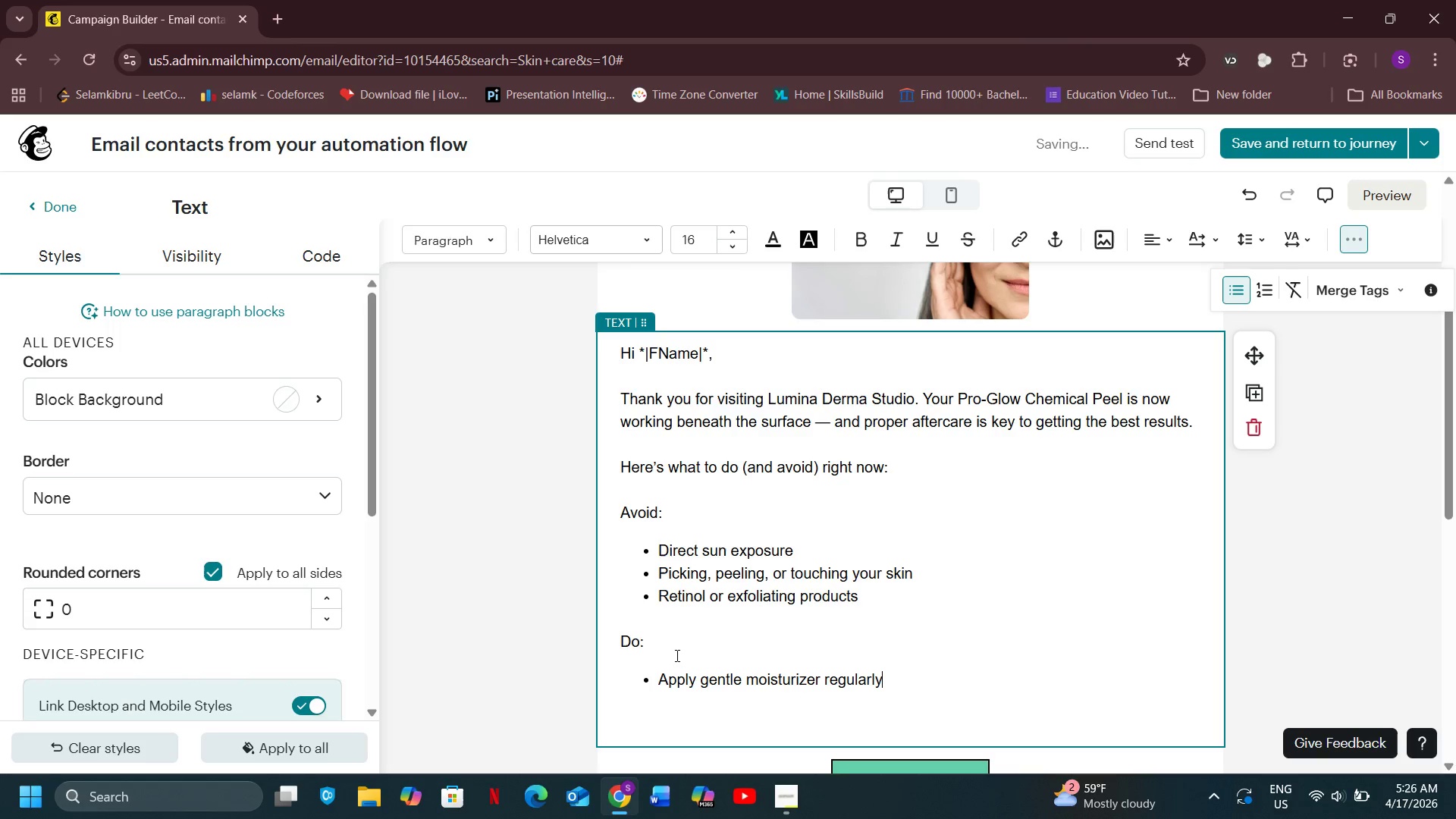 
wait(5.92)
 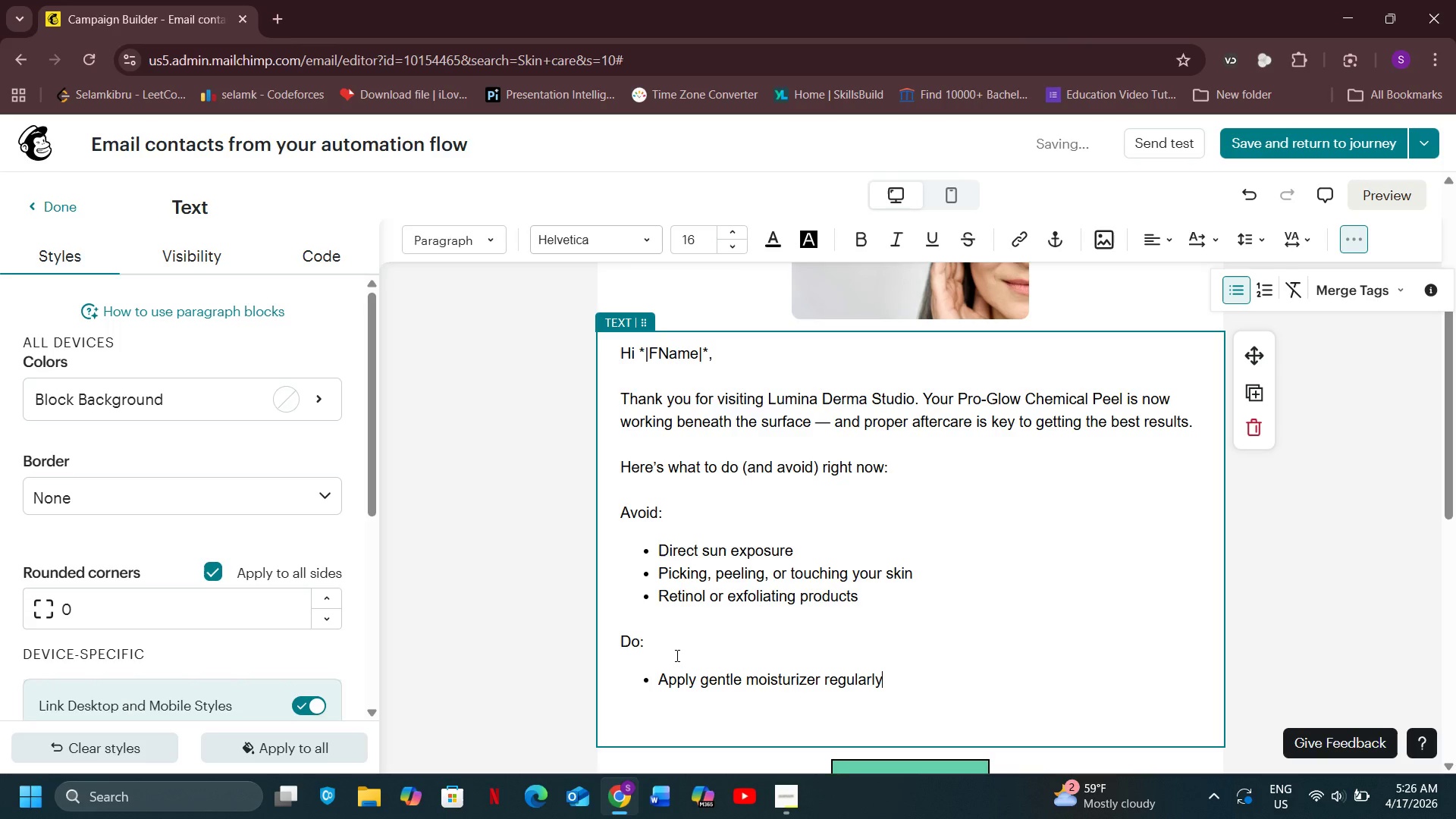 
key(Enter)
 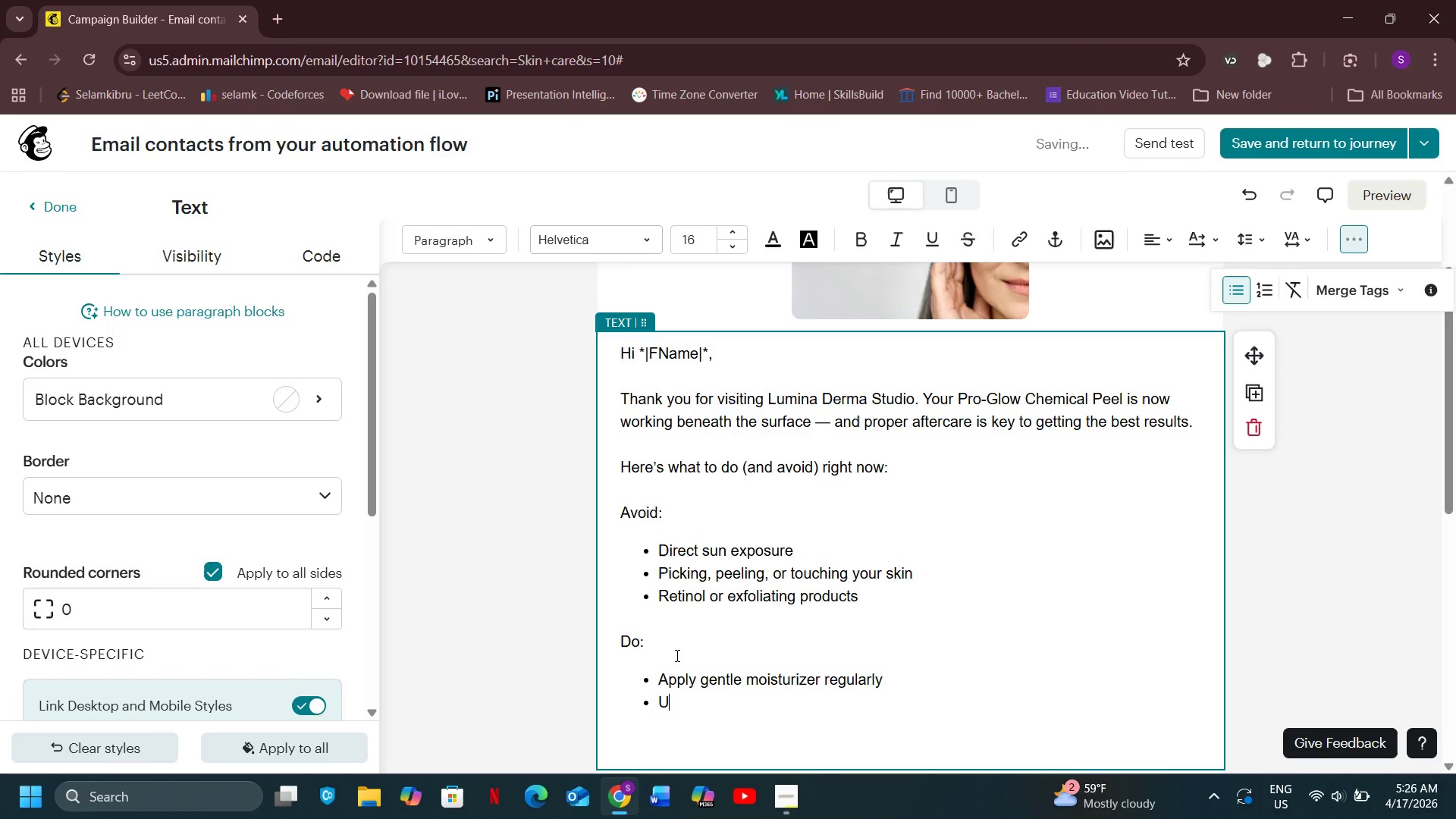 
type(Use SPF 30+ daily)
 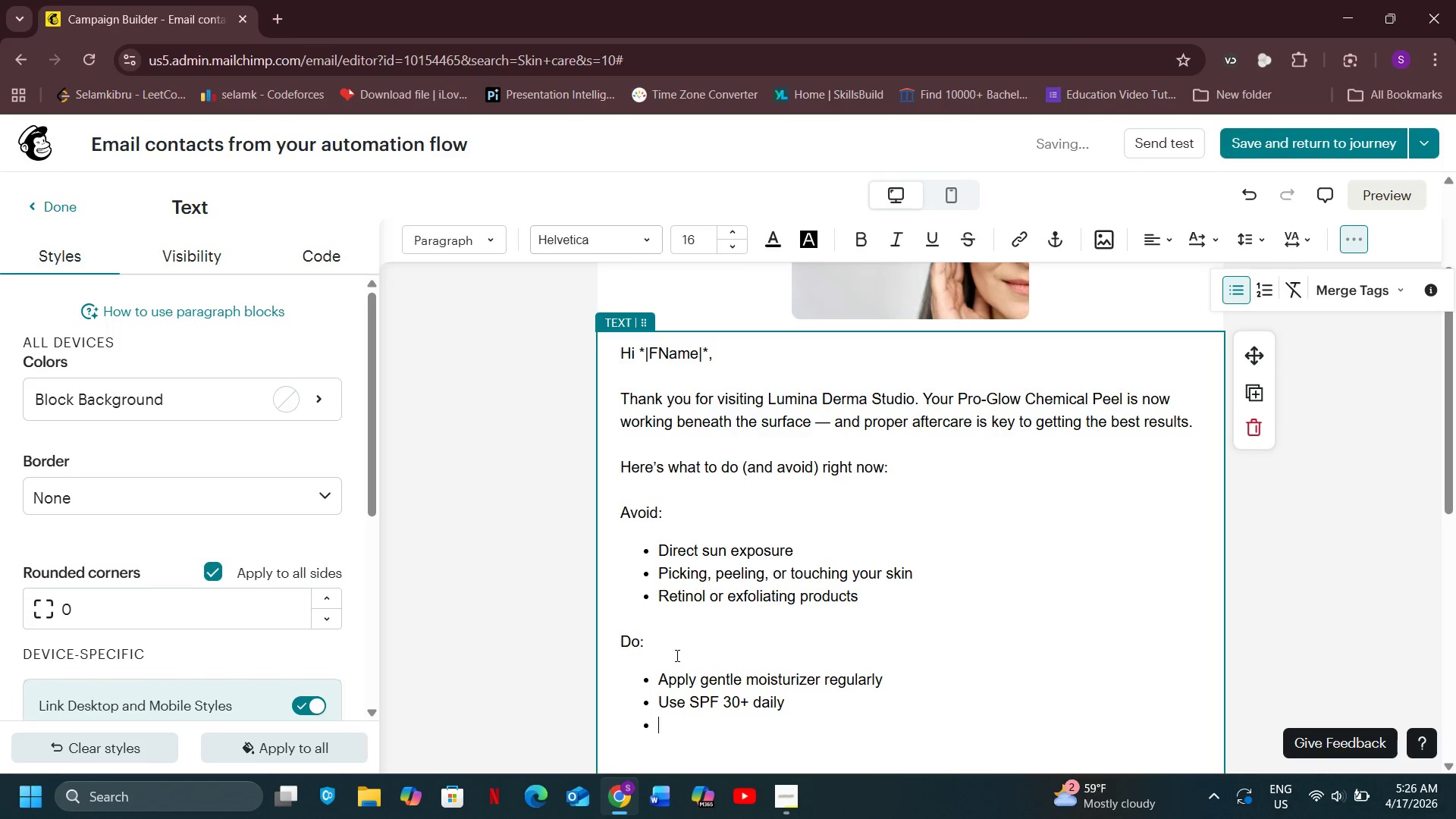 
key(Enter)
 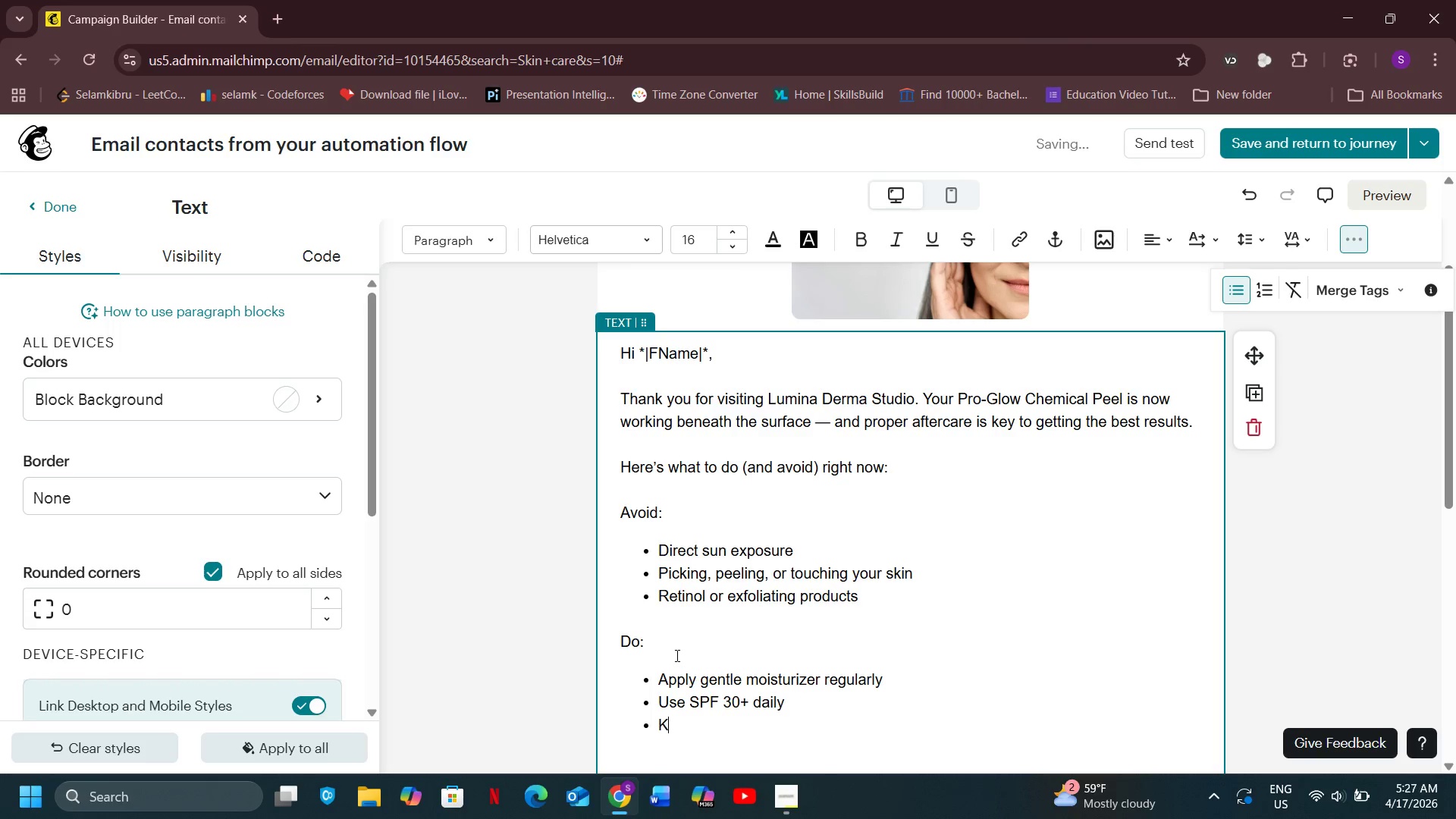 
type(Keep your skin hydrated)
 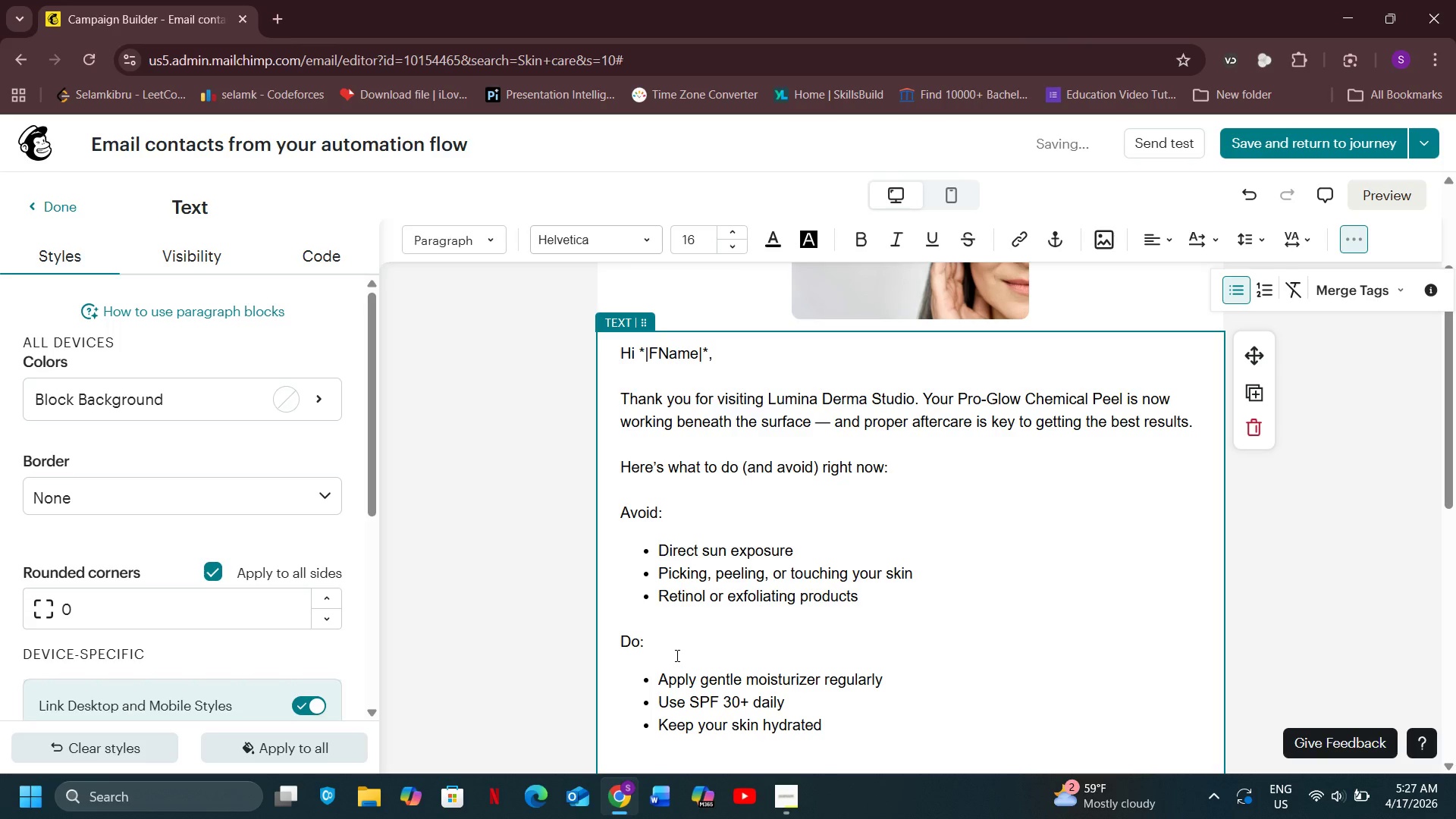 
hold_key(key=Enter, duration=0.33)
 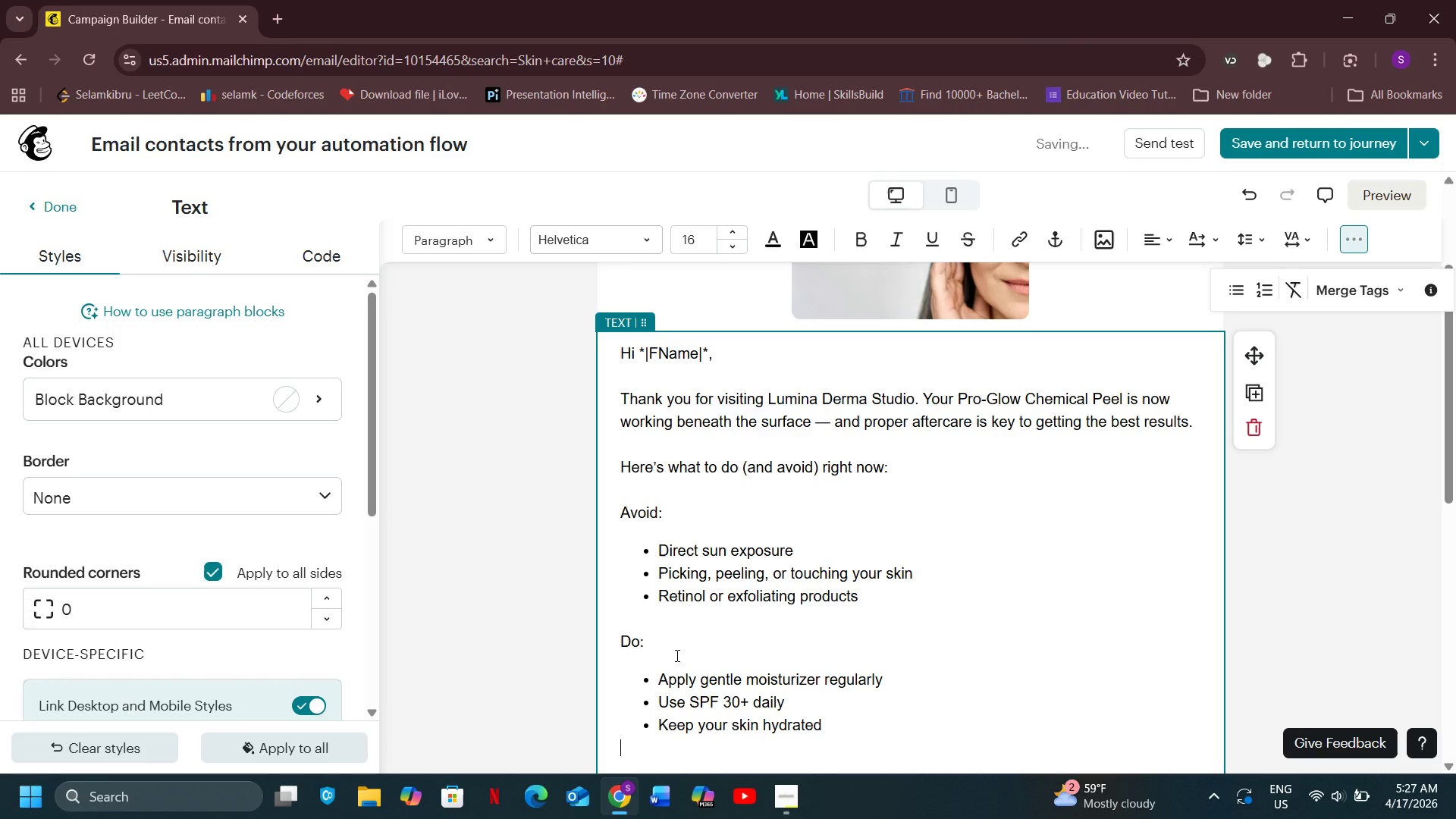 
key(Enter)
 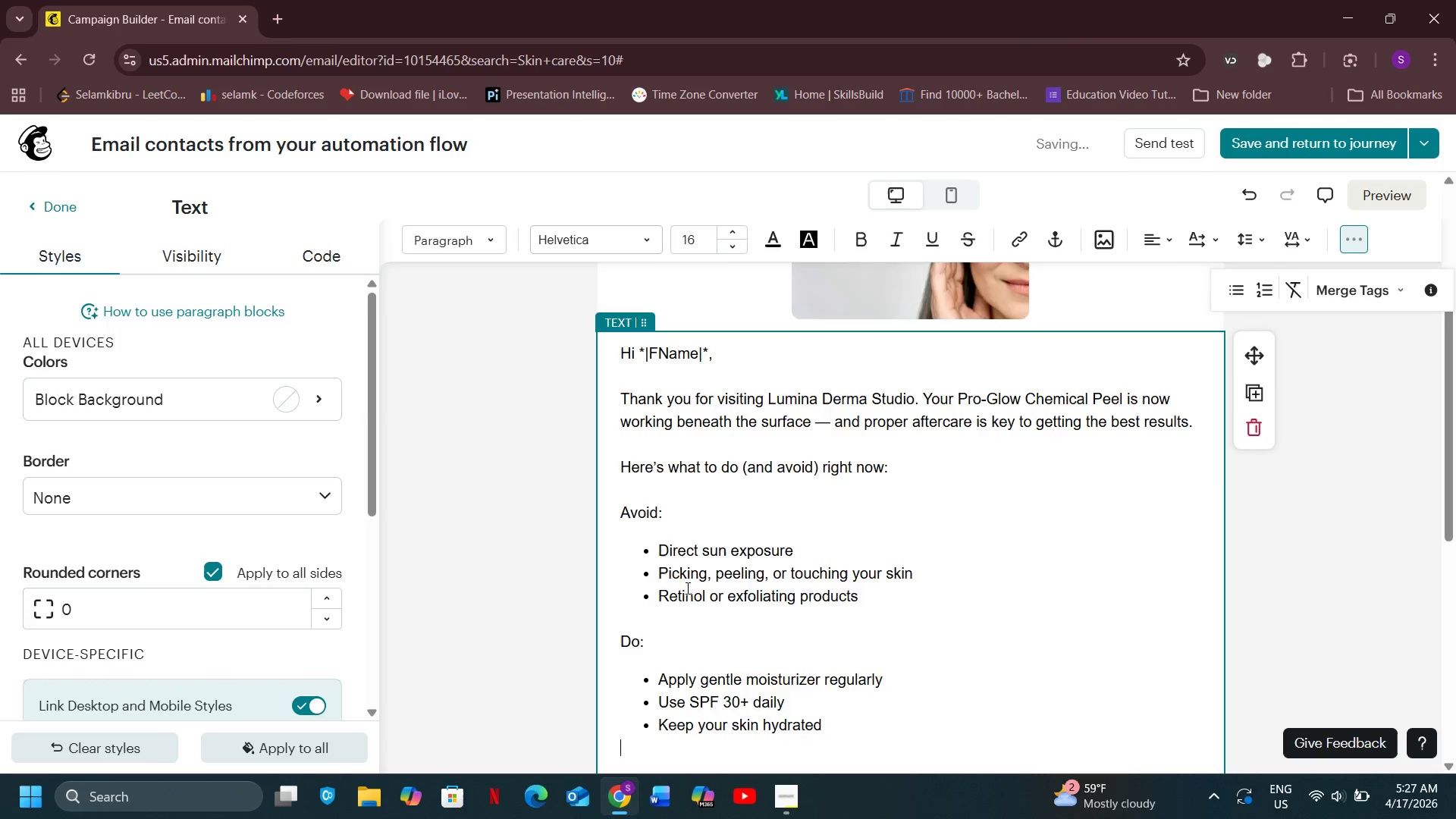 
scroll: coordinate [686, 588], scroll_direction: down, amount: 2.0
 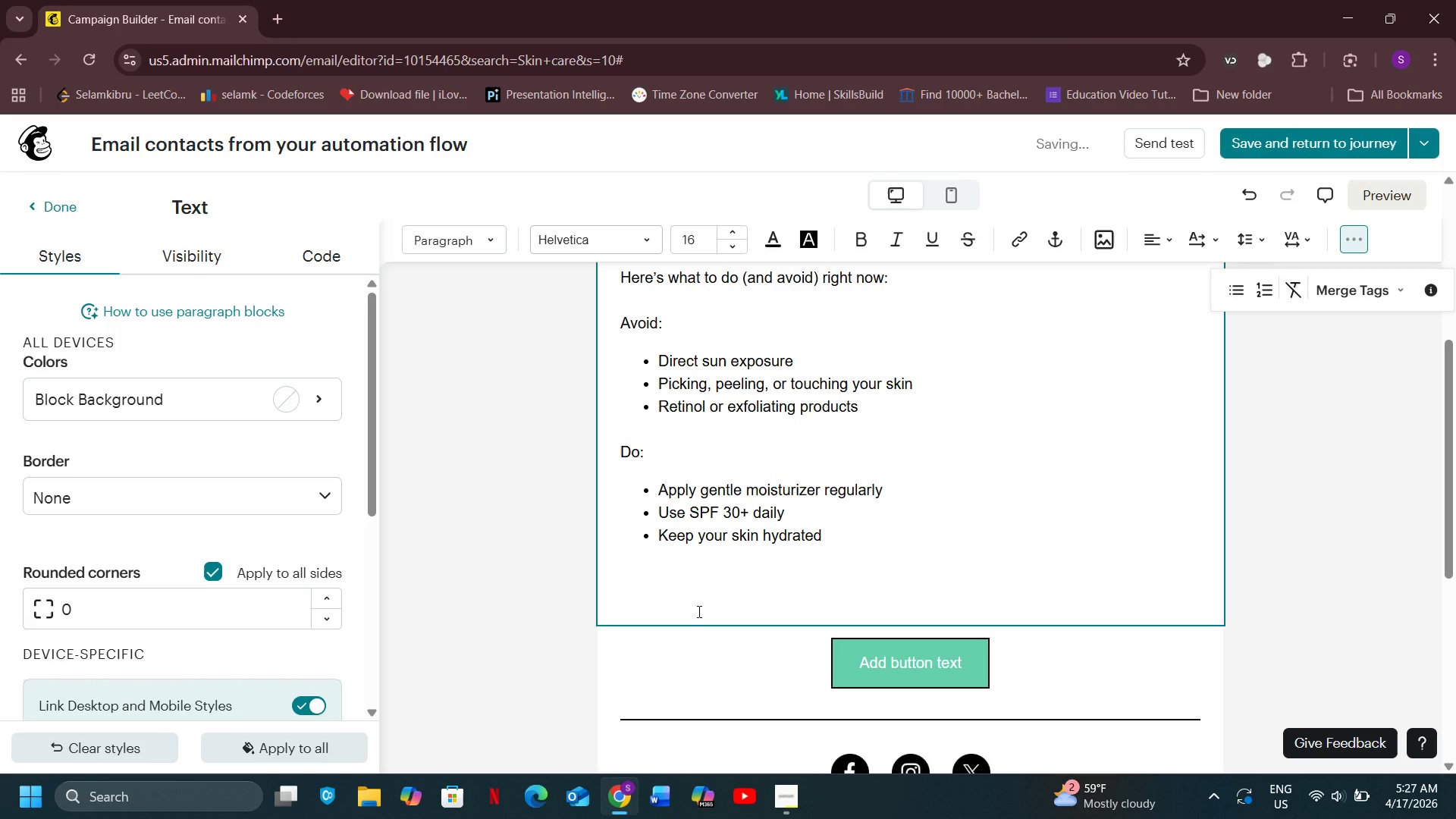 
key(Enter)
 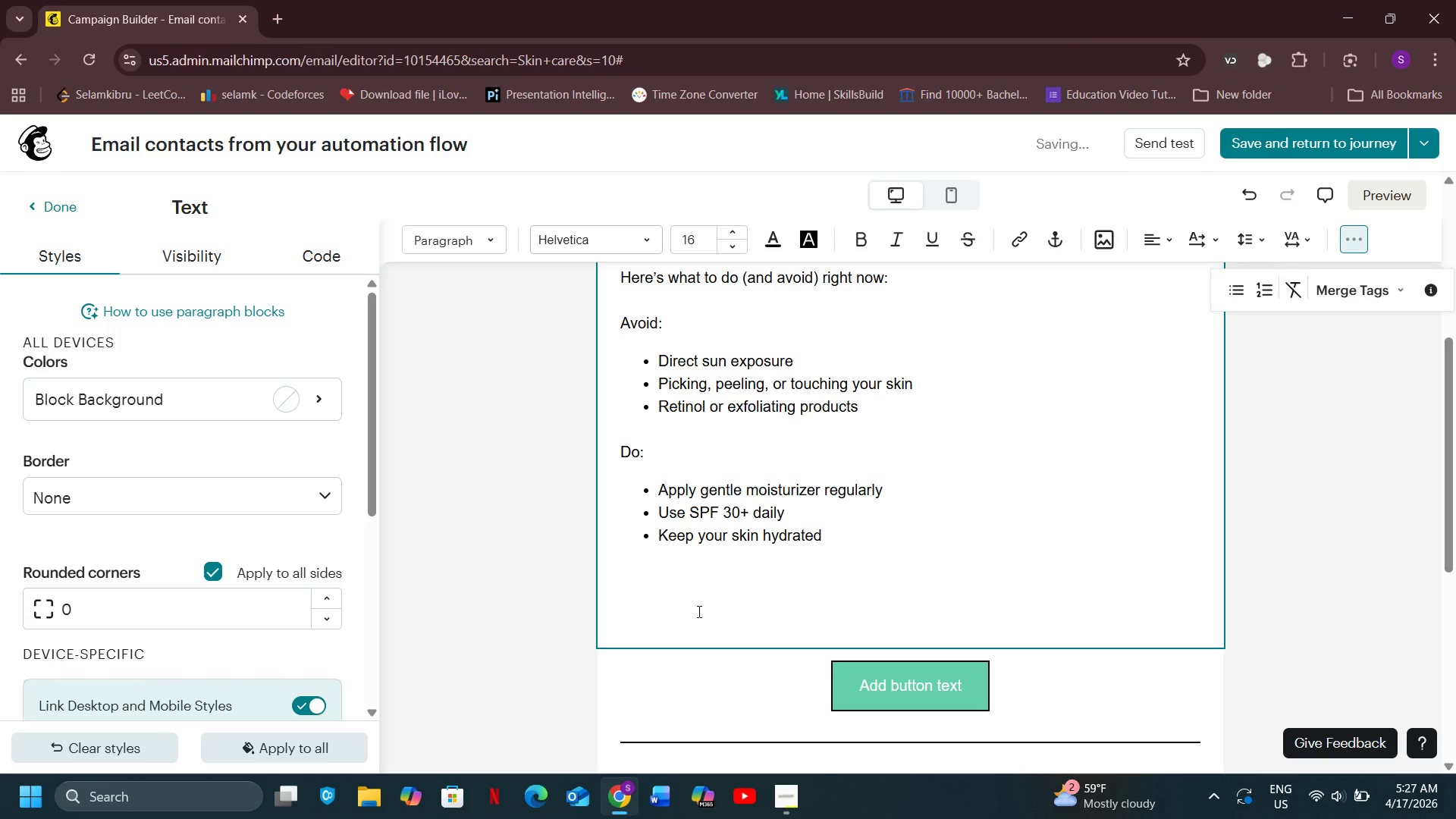 
type(YOu)
key(Backspace)
key(Backspace)
type(our skin may feel tight or slightly)
 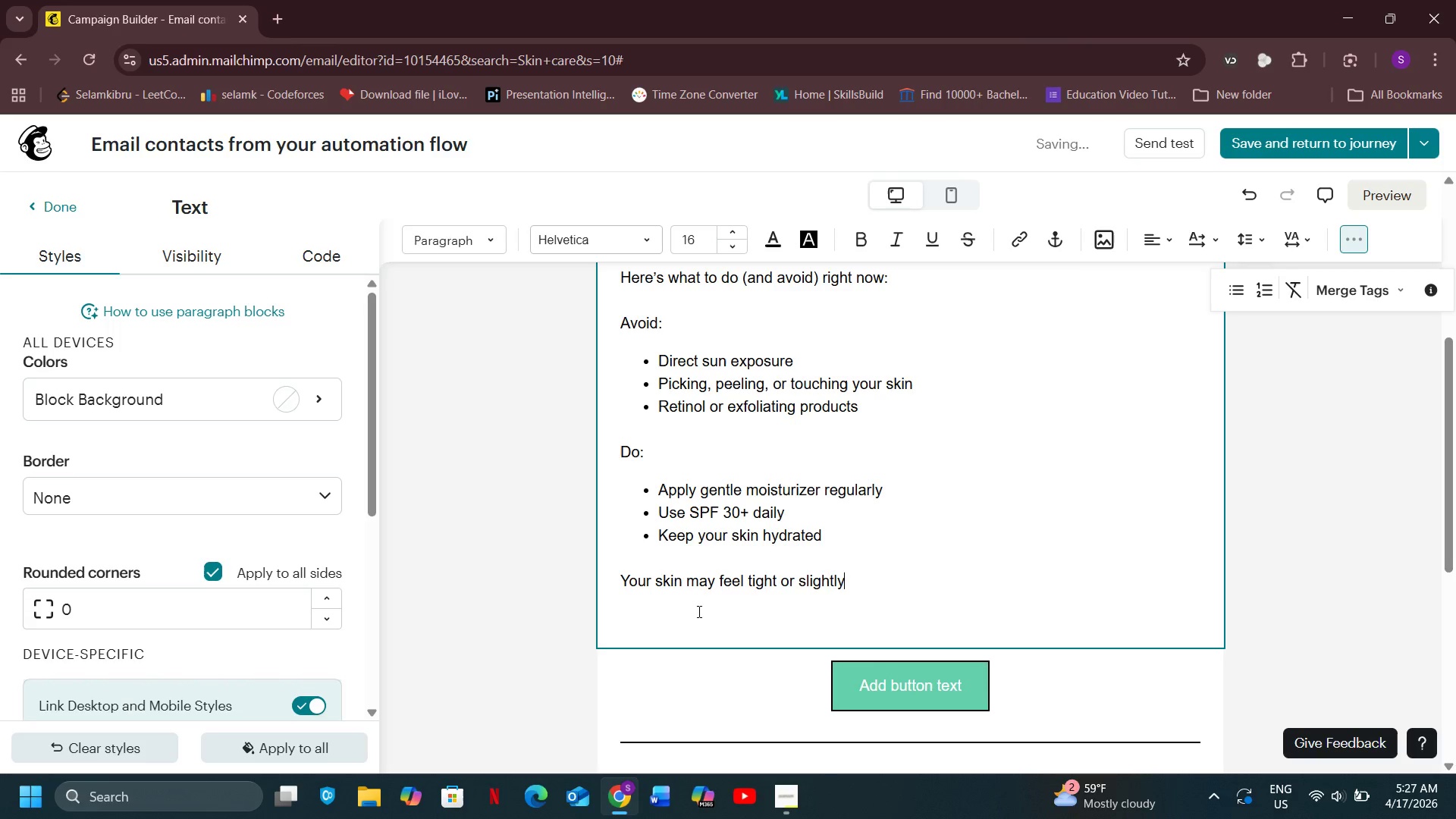 
type( sensitive)
 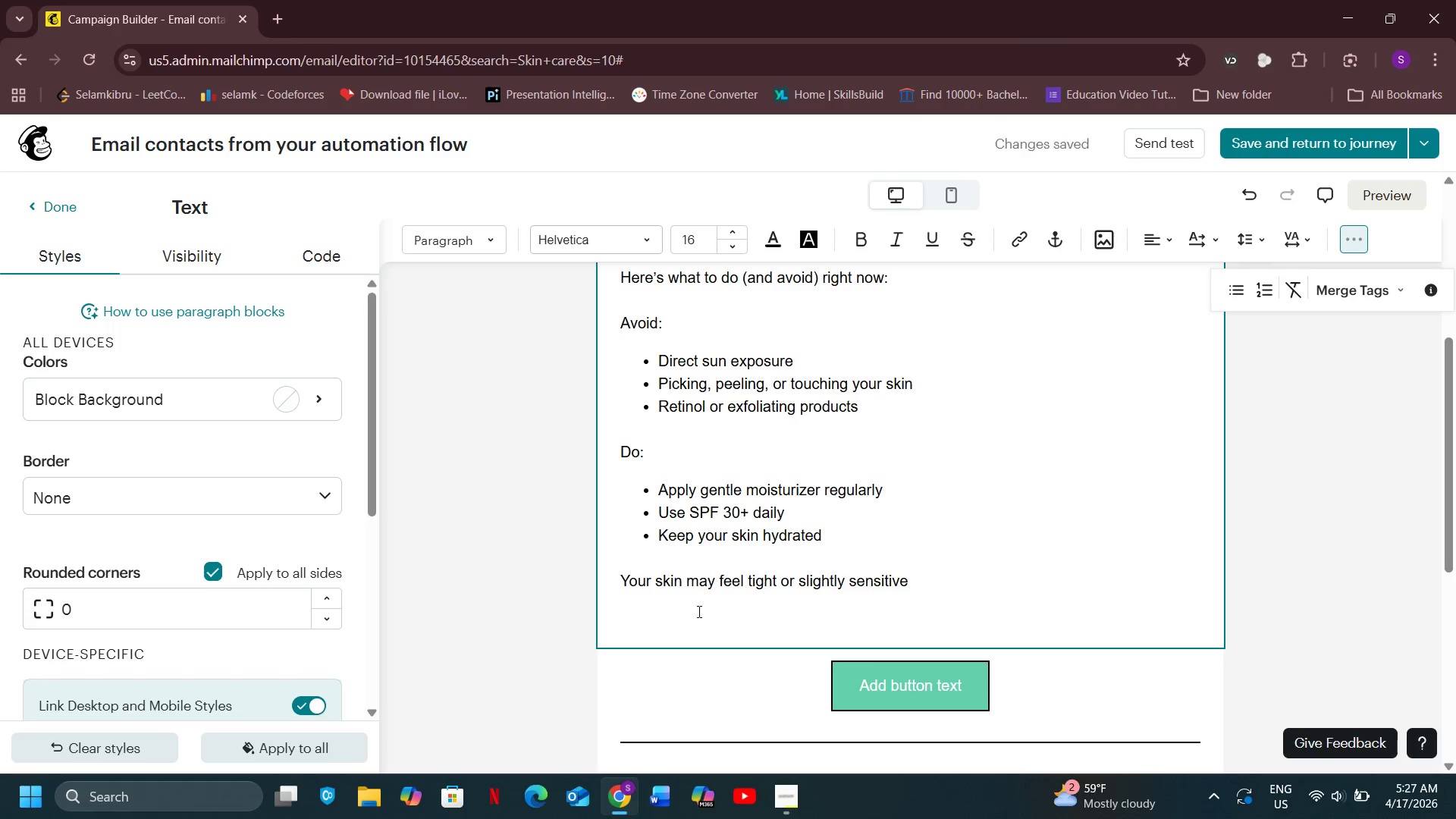 
type( )
key(Backspace)
type( this is completely normal.)
 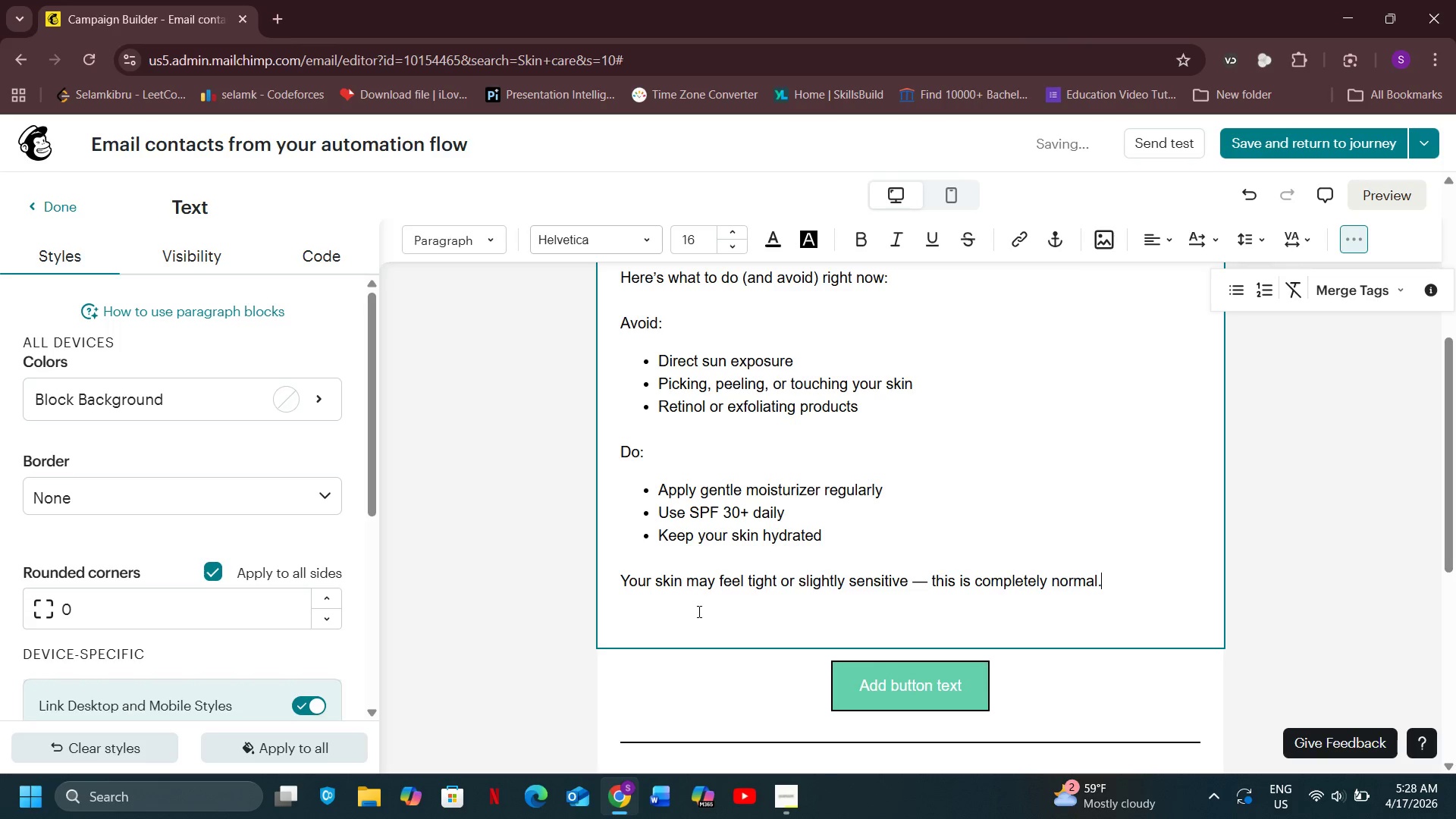 
hold_key(key=Minus, duration=0.42)
 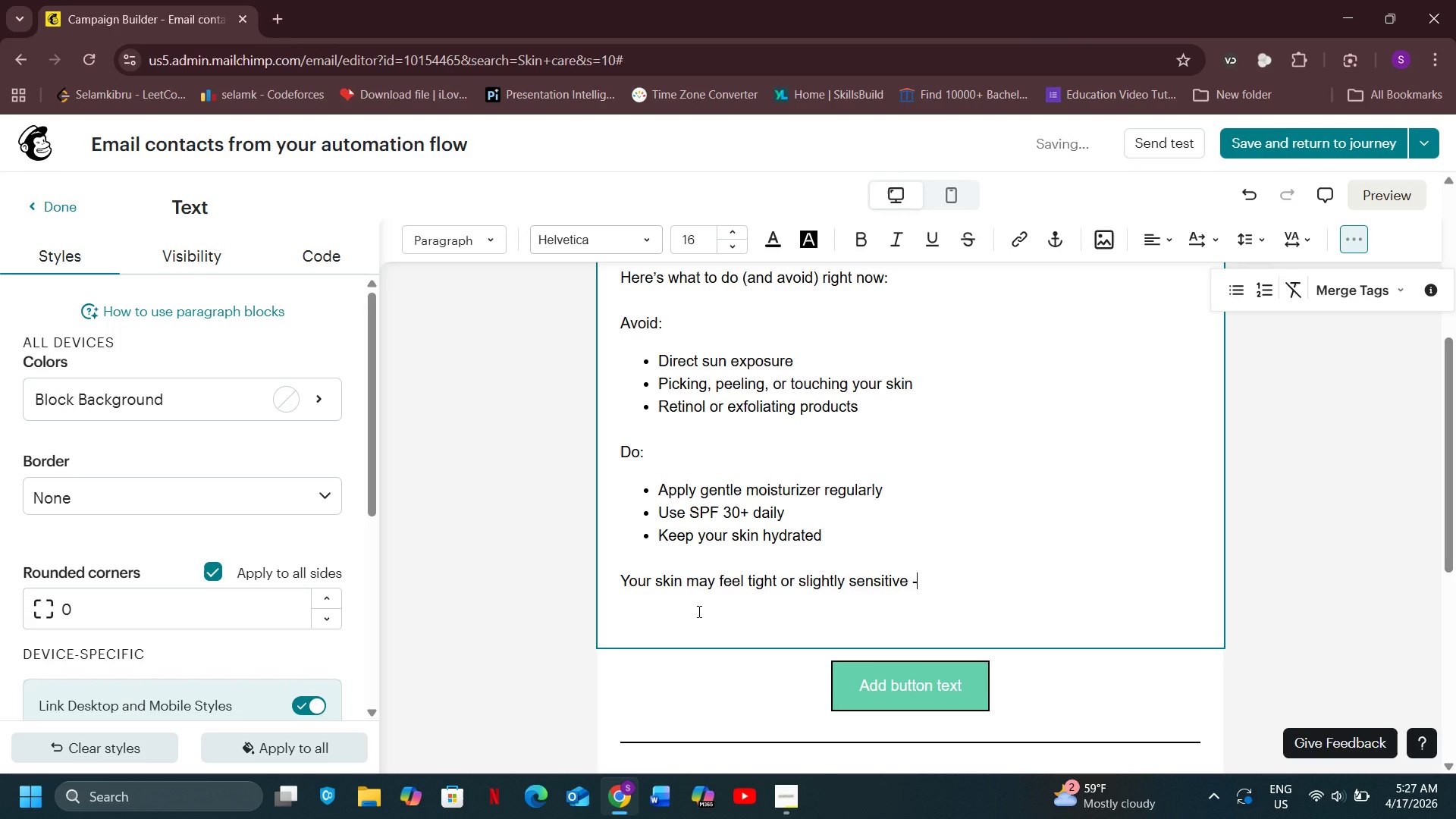 
hold_key(key=Minus, duration=0.52)
 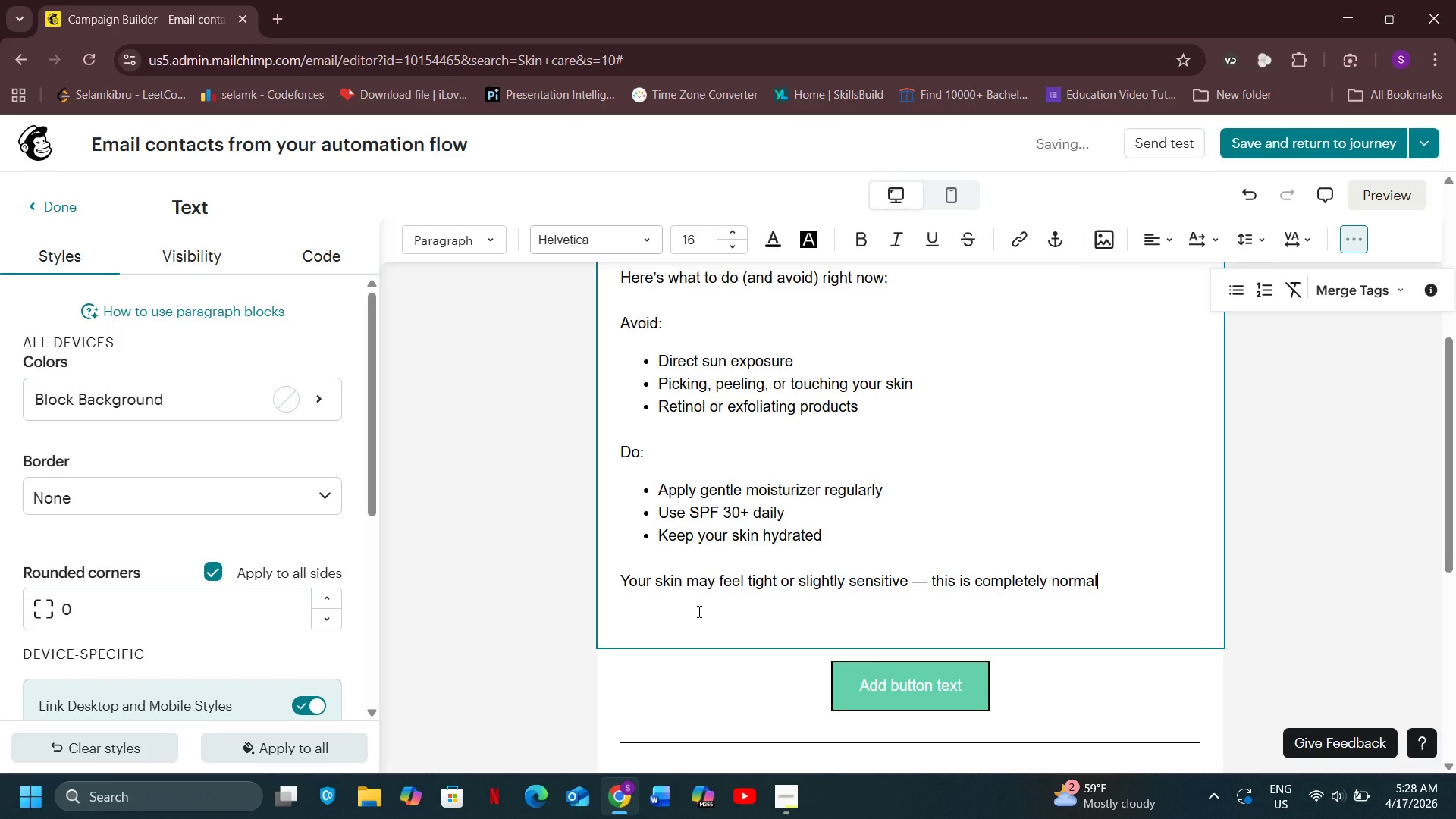 
key(Enter)
 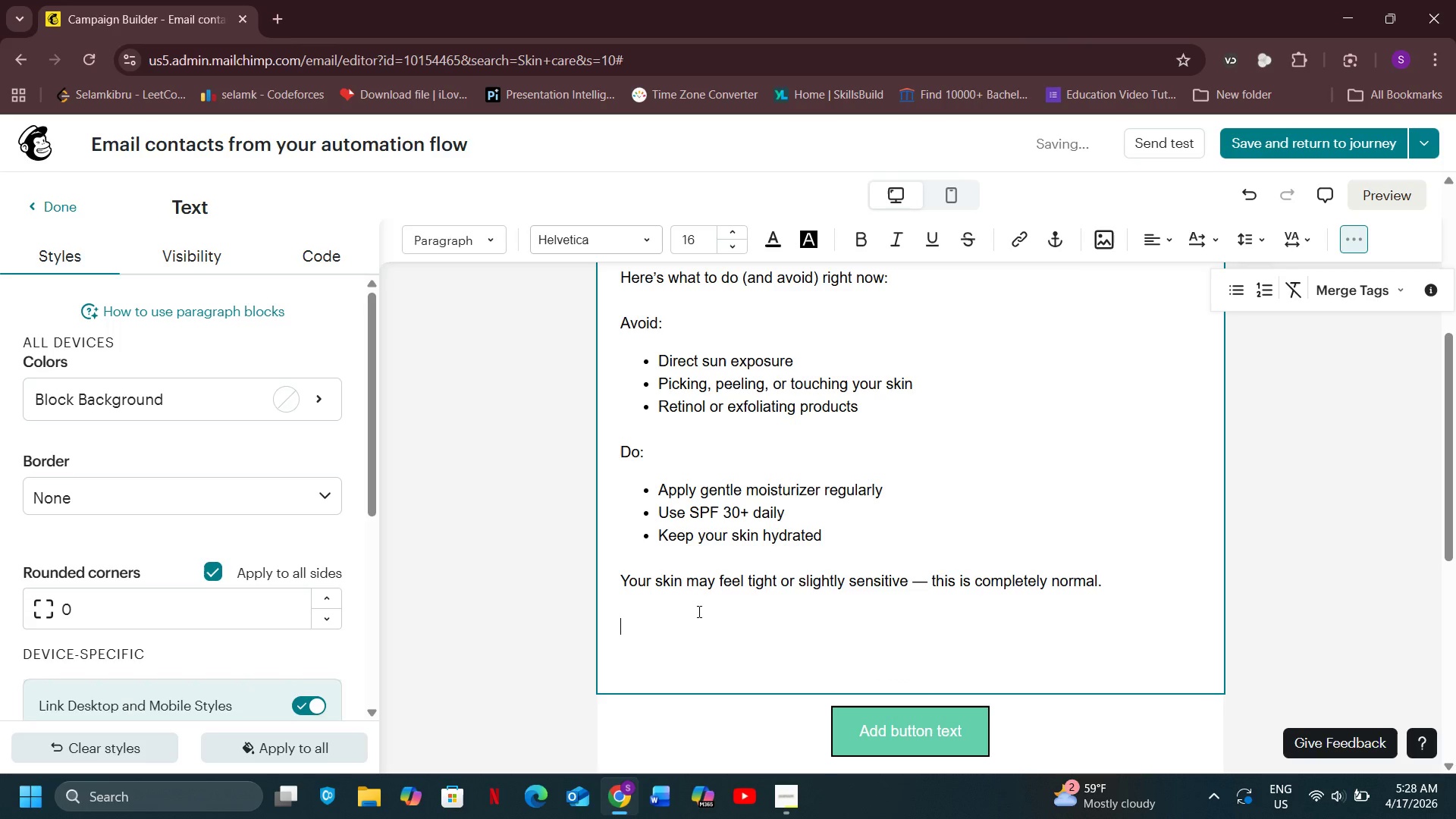 
key(Enter)
 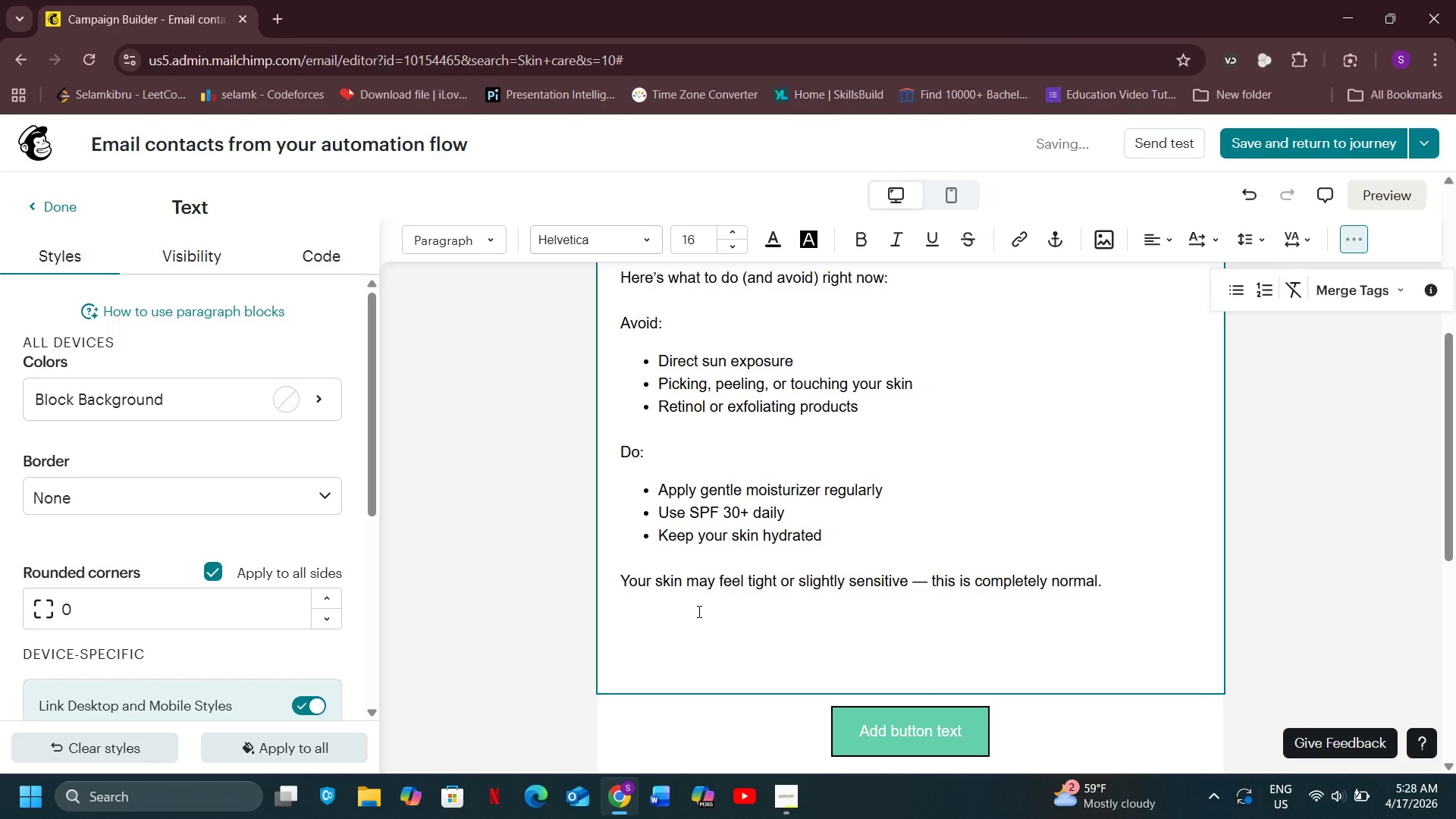 
type(We're here for you every step of the way)
 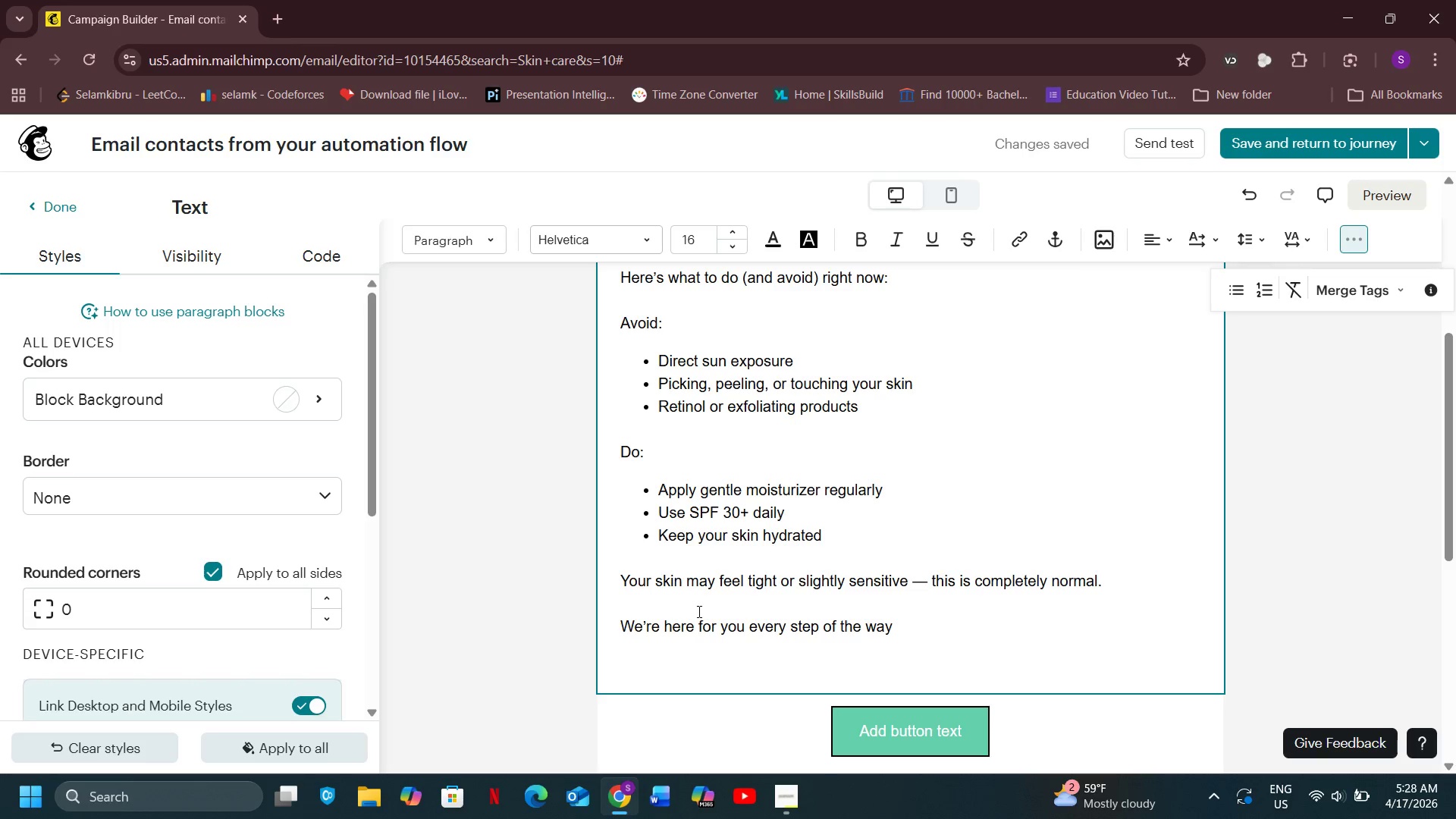 
wait(11.33)
 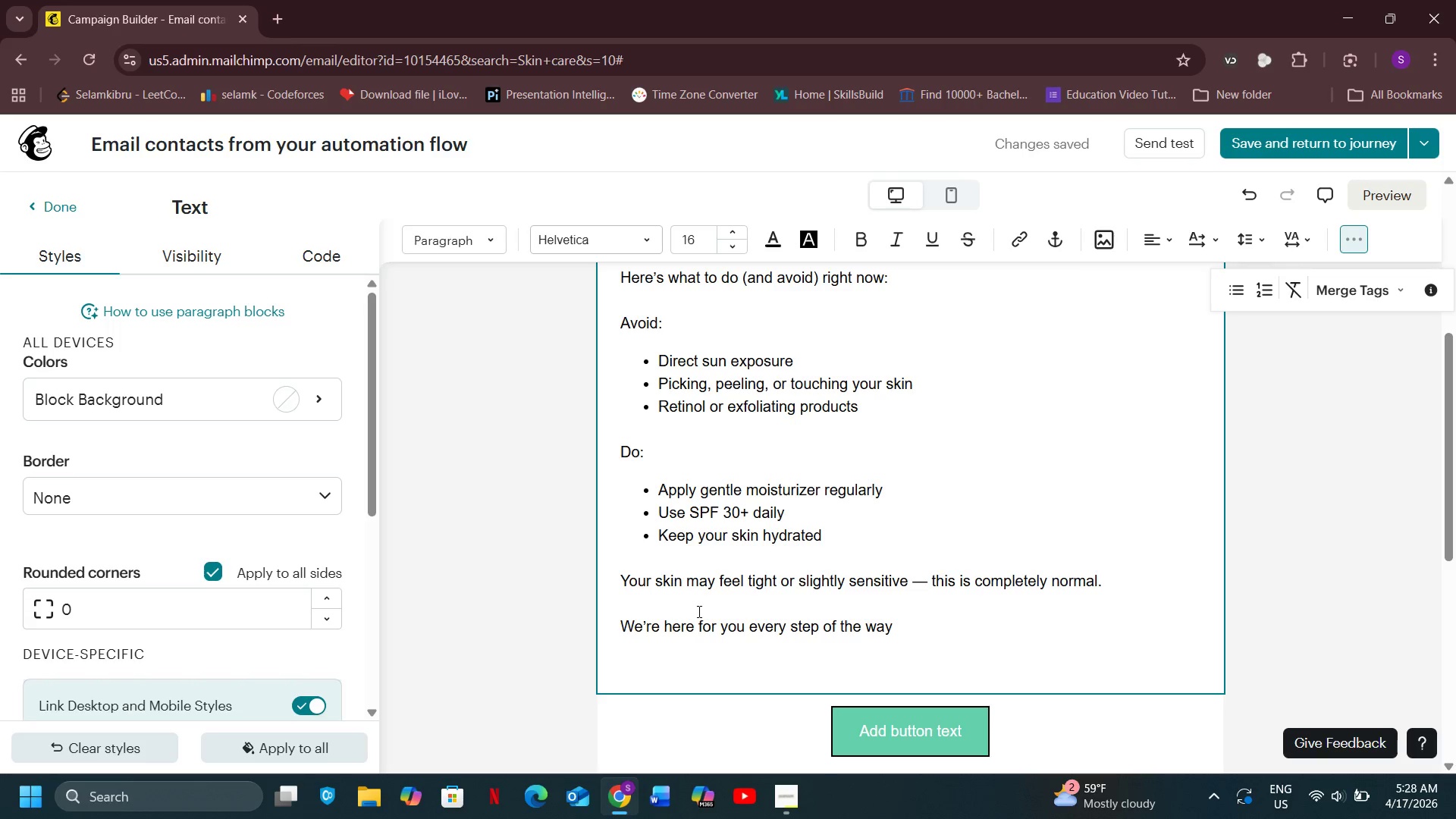 
left_click([750, 737])
 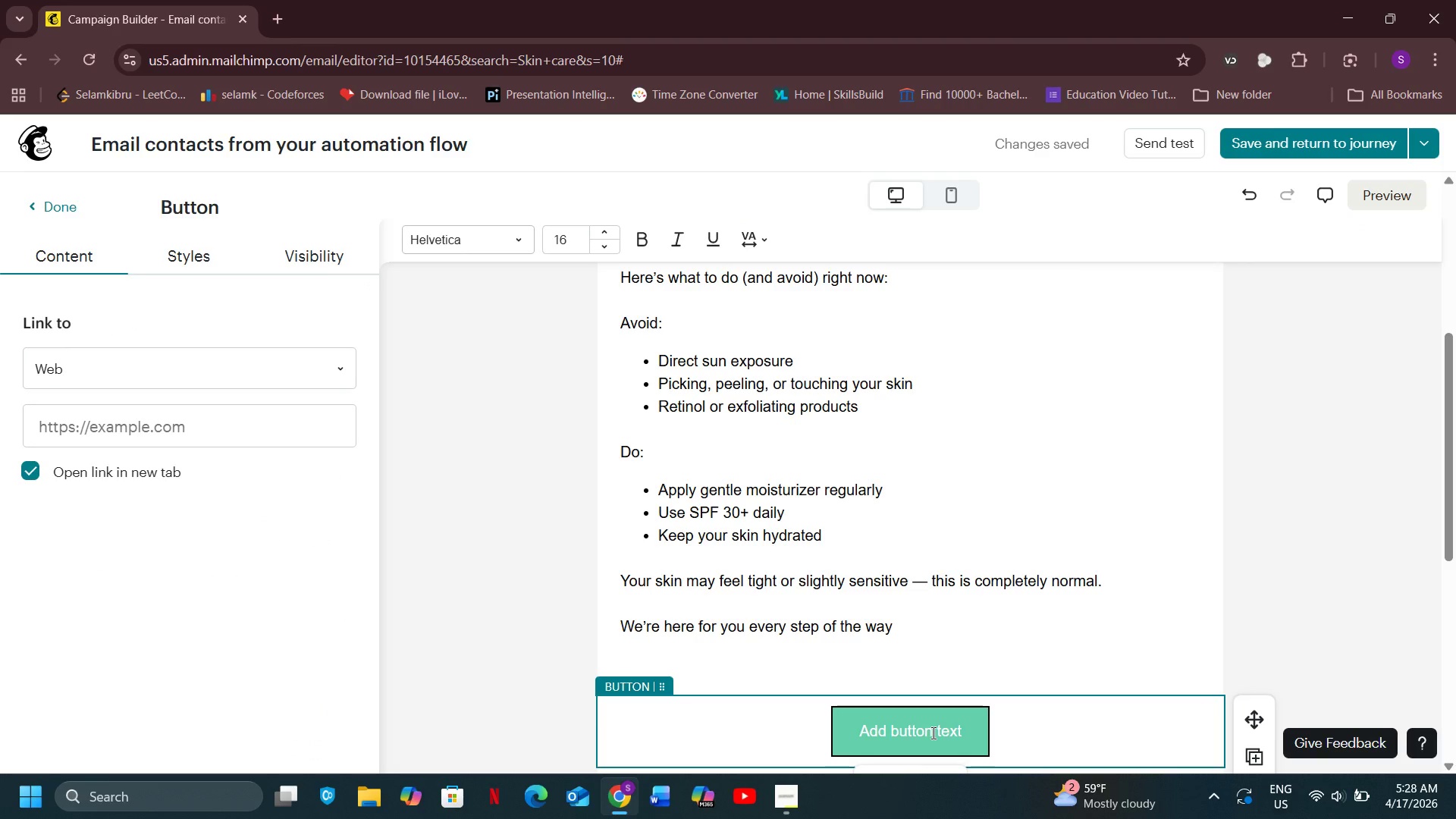 
left_click([932, 733])
 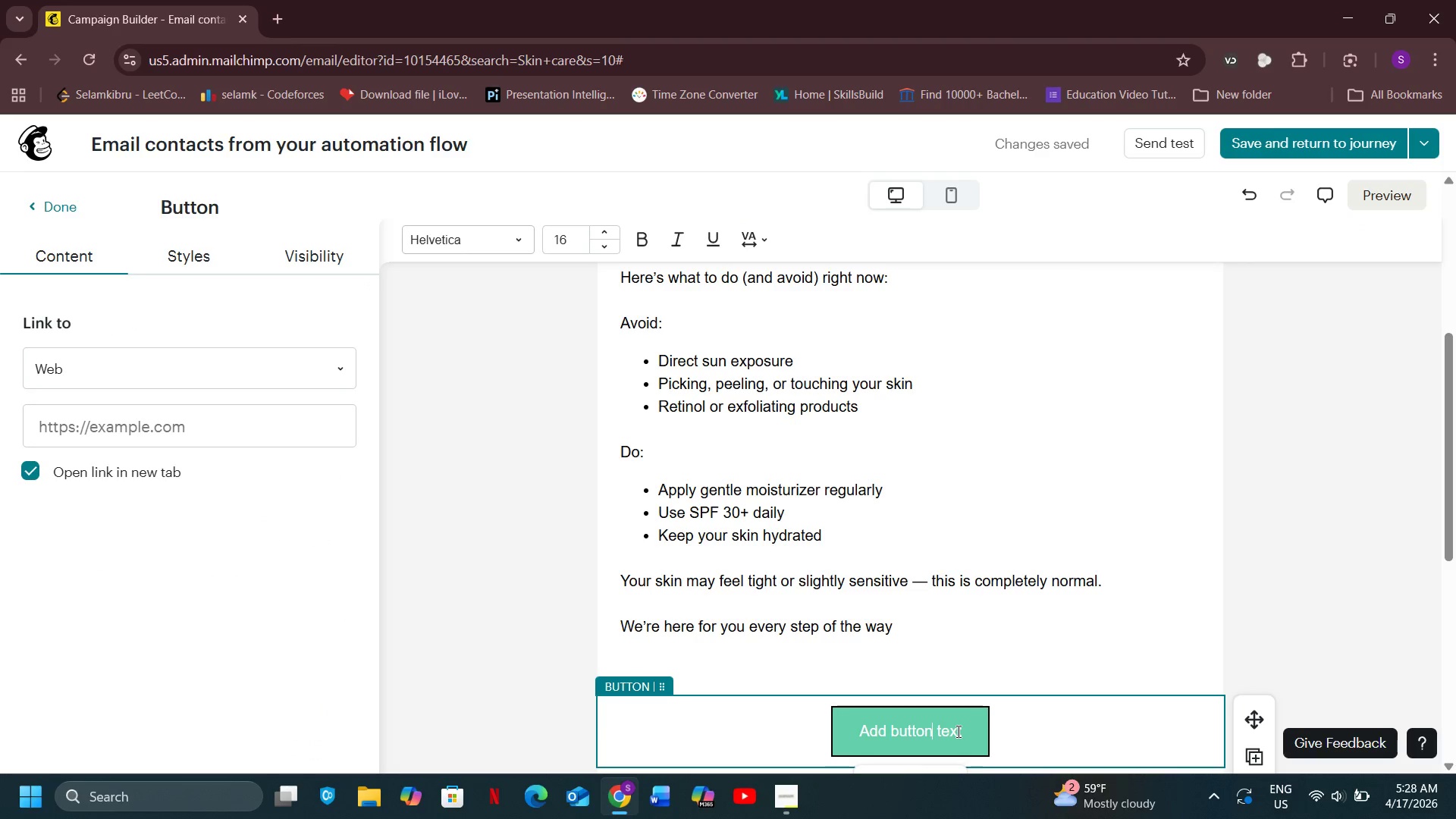 
left_click([957, 731])
 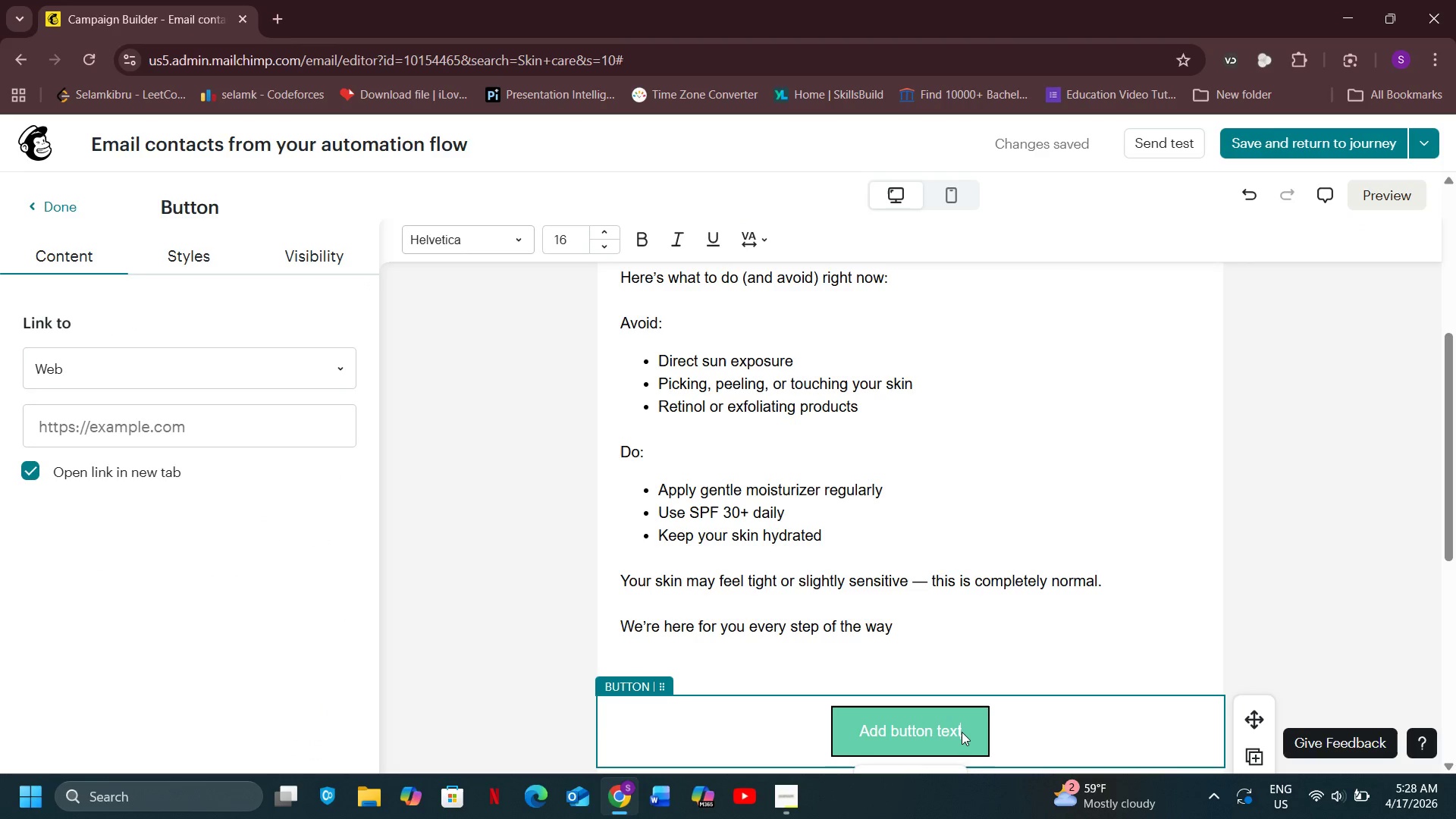 
left_click([960, 732])
 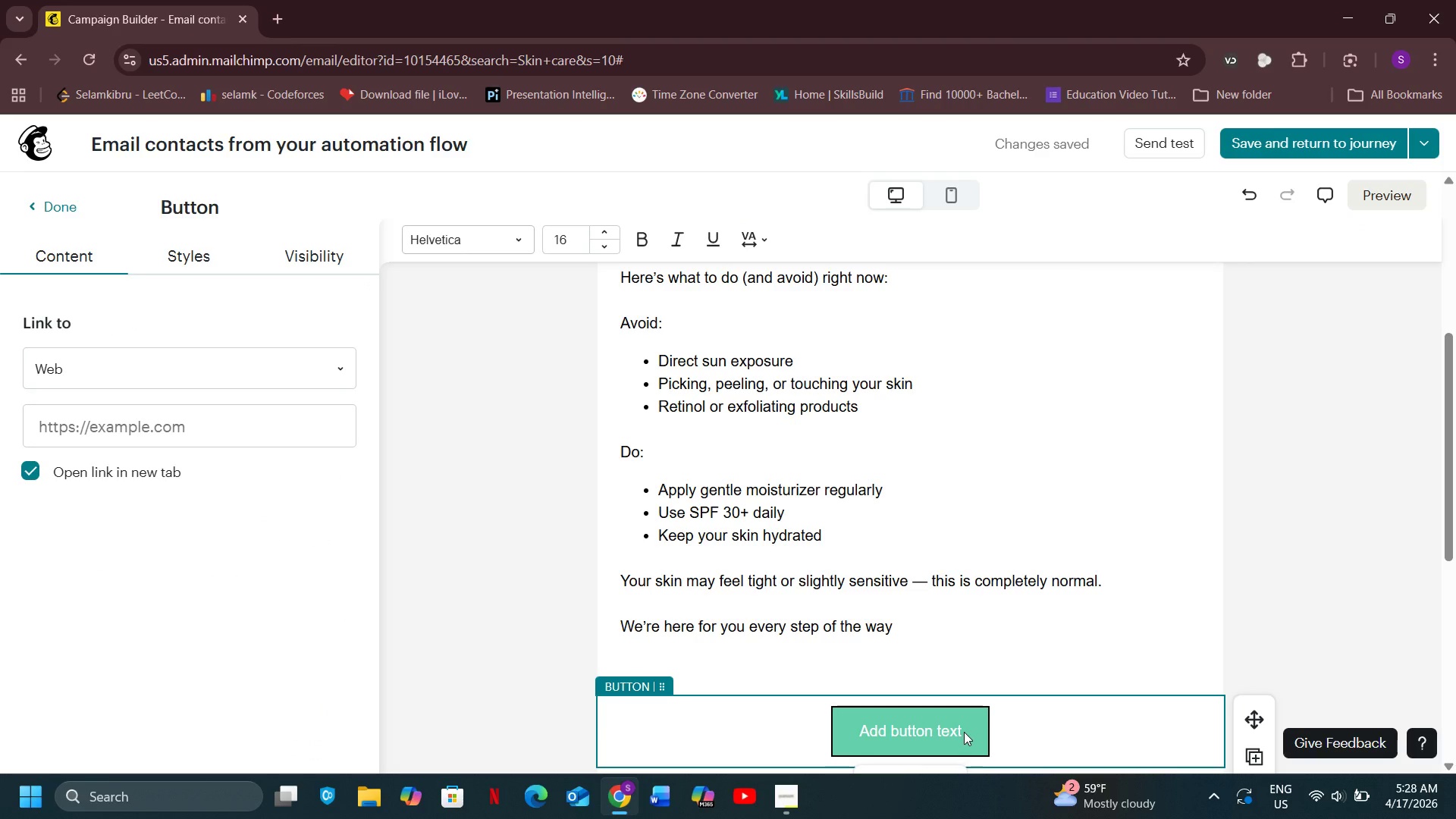 
key(Backspace)
 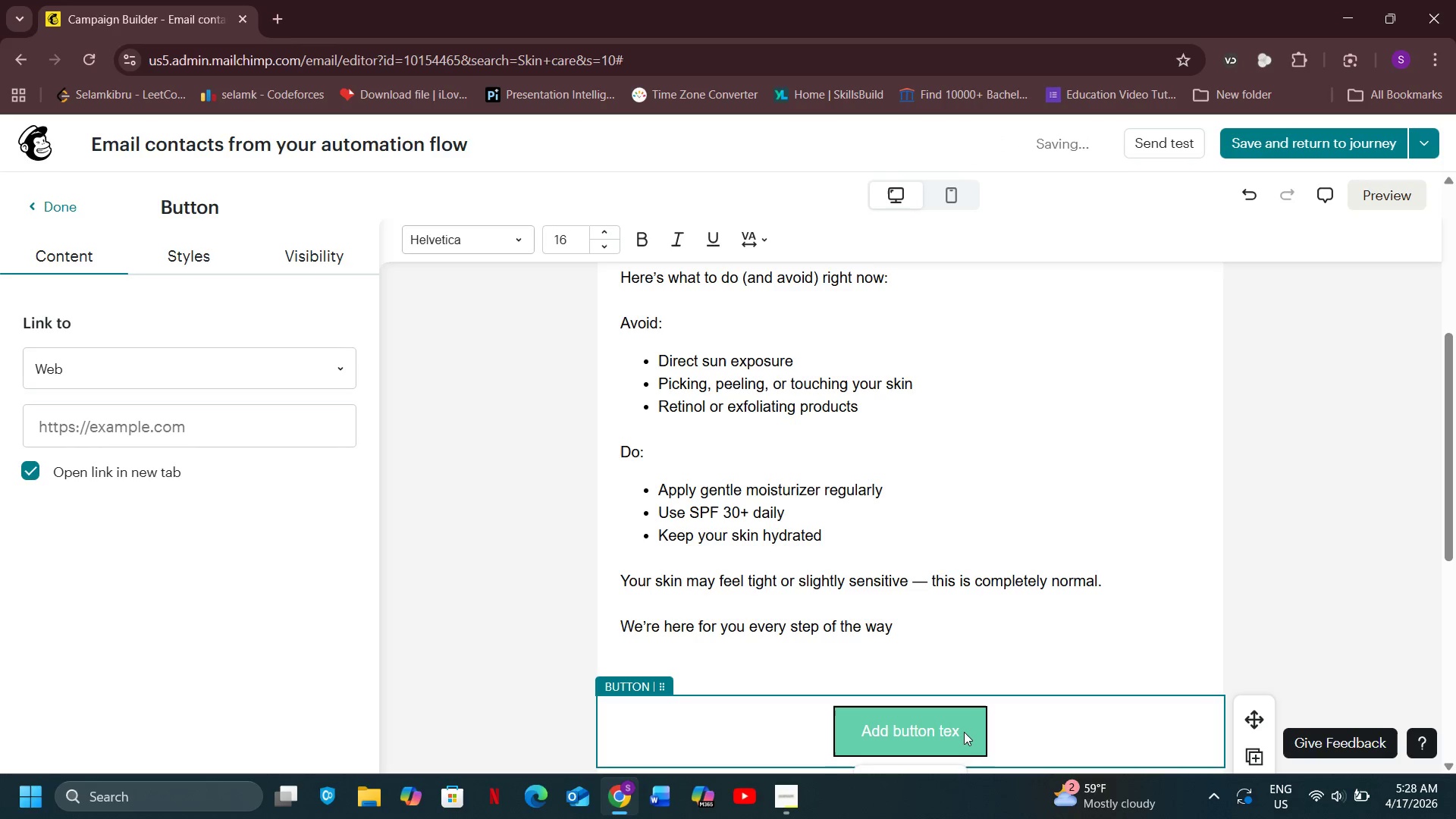 
key(Backspace)
 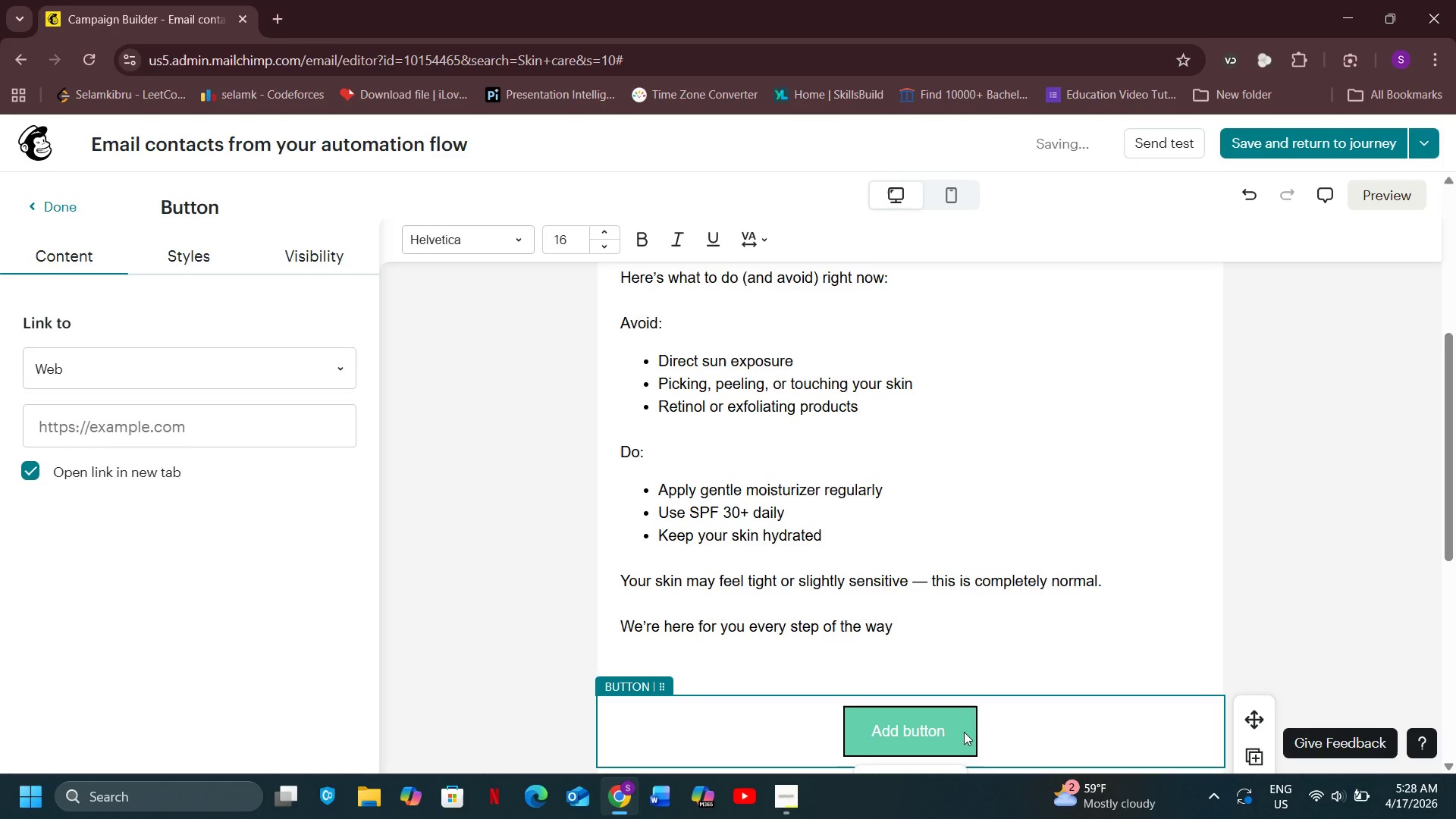 
key(Backspace)
 